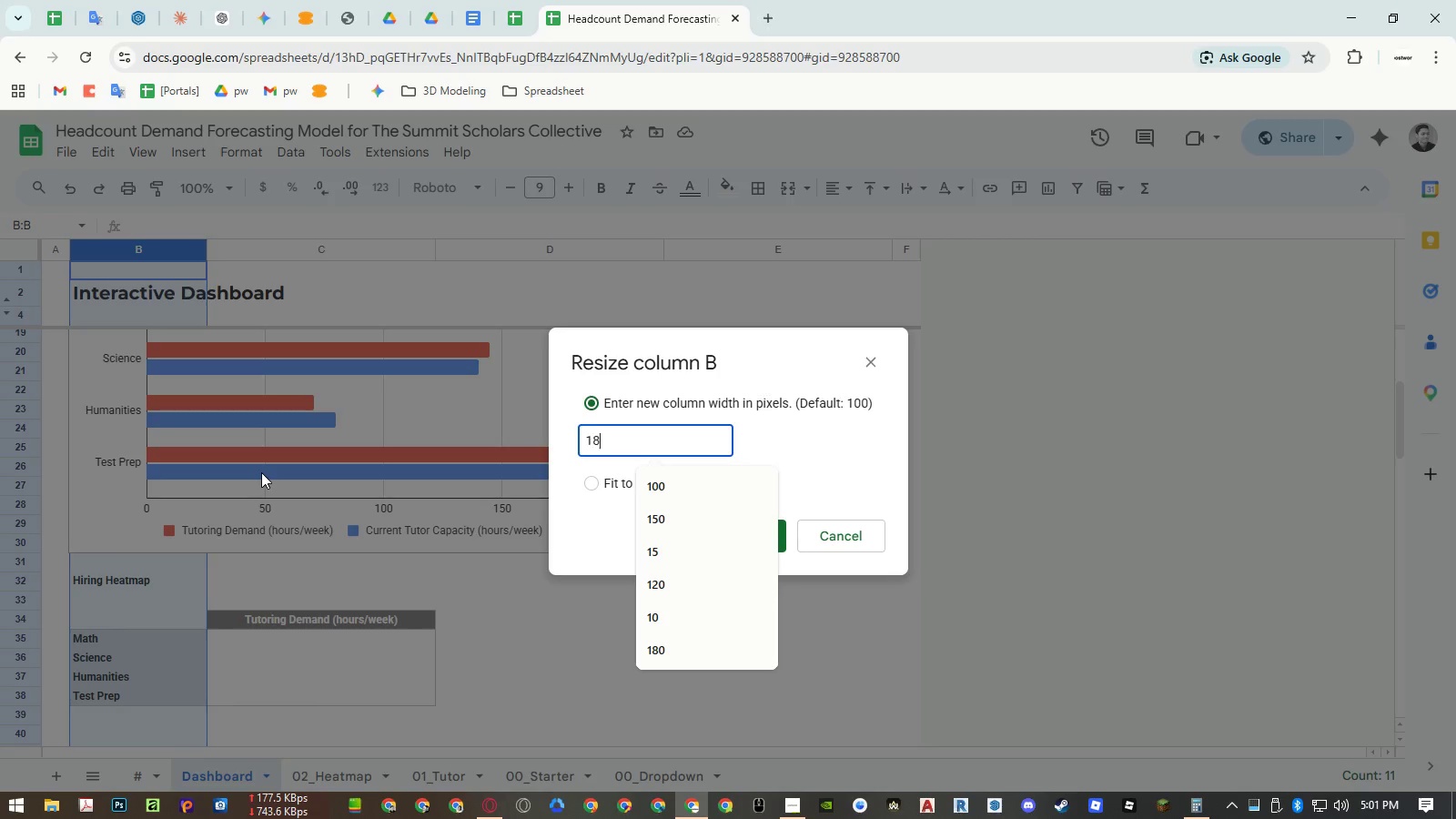 
key(Numpad8)
 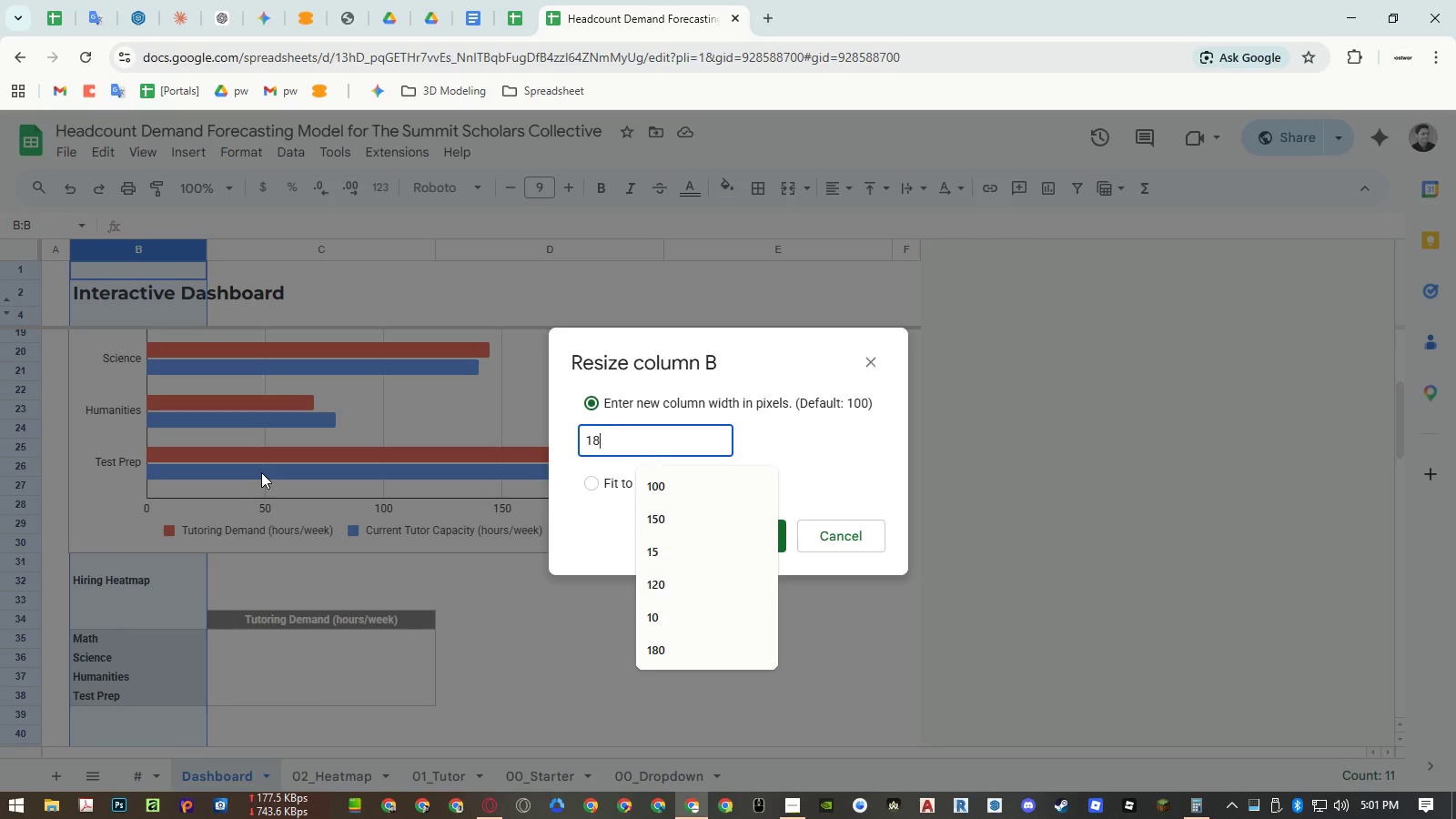 
key(Numpad0)
 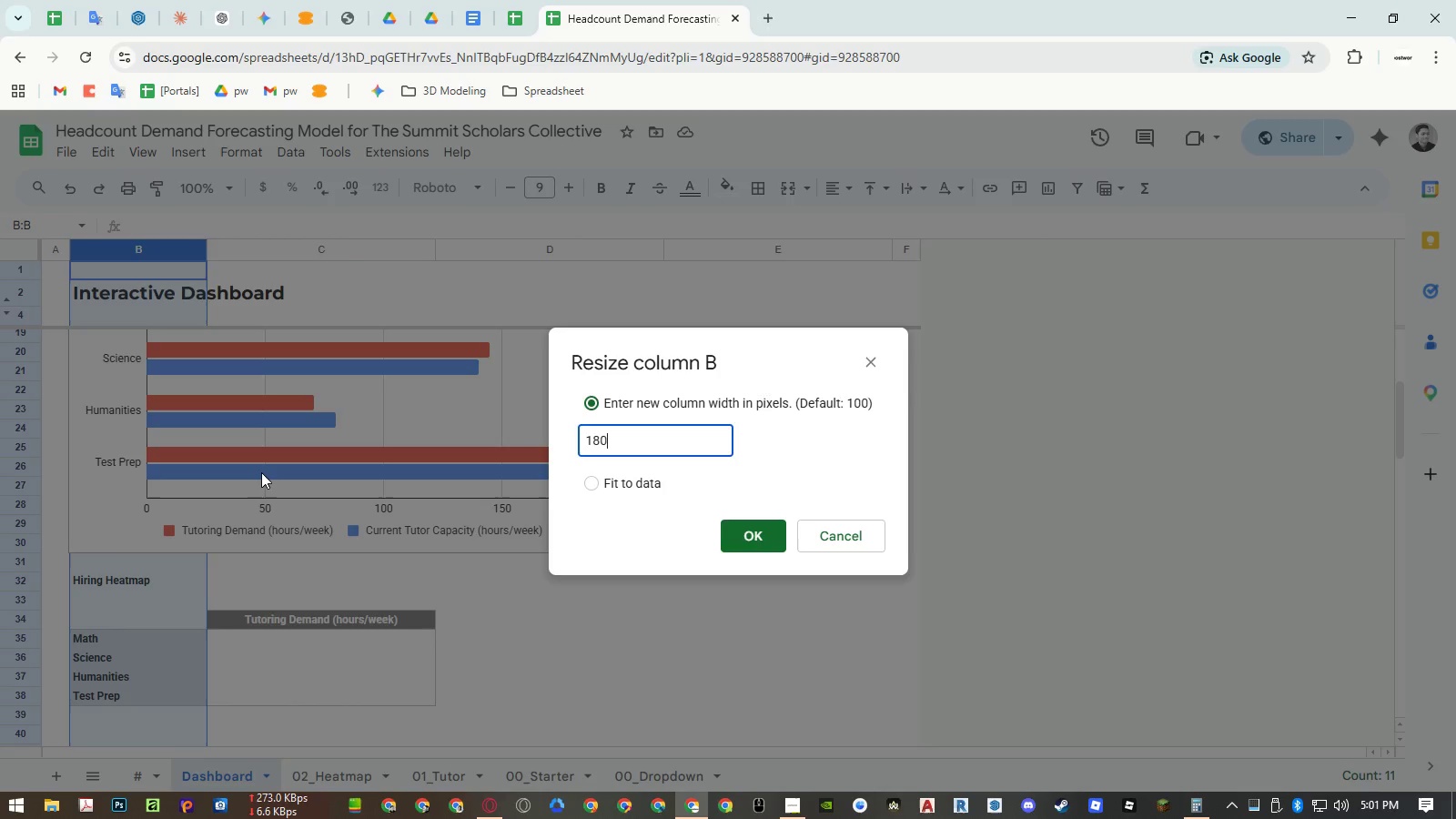 
key(NumpadEnter)
 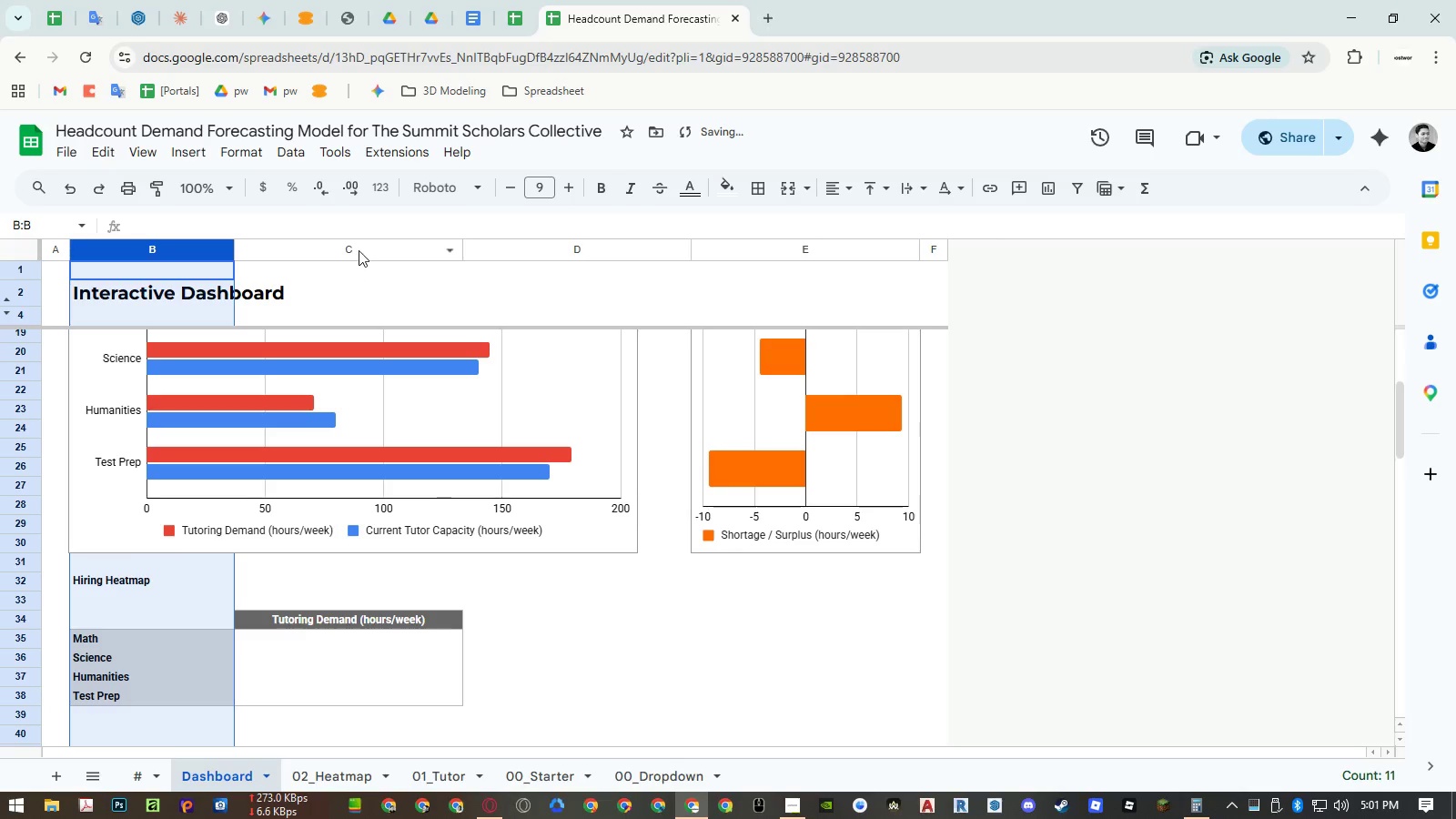 
left_click_drag(start_coordinate=[360, 247], to_coordinate=[787, 253])
 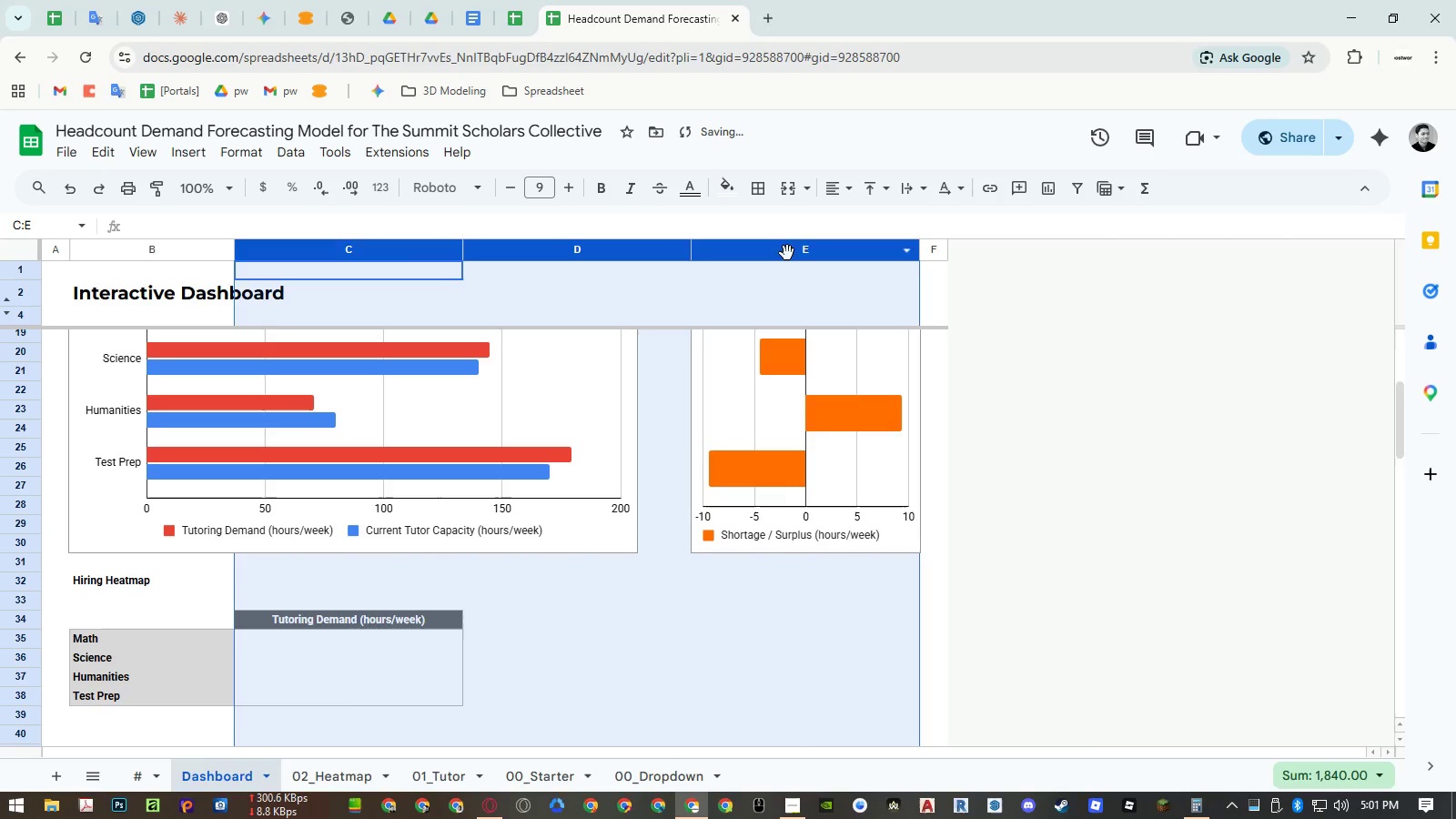 
right_click([787, 253])
 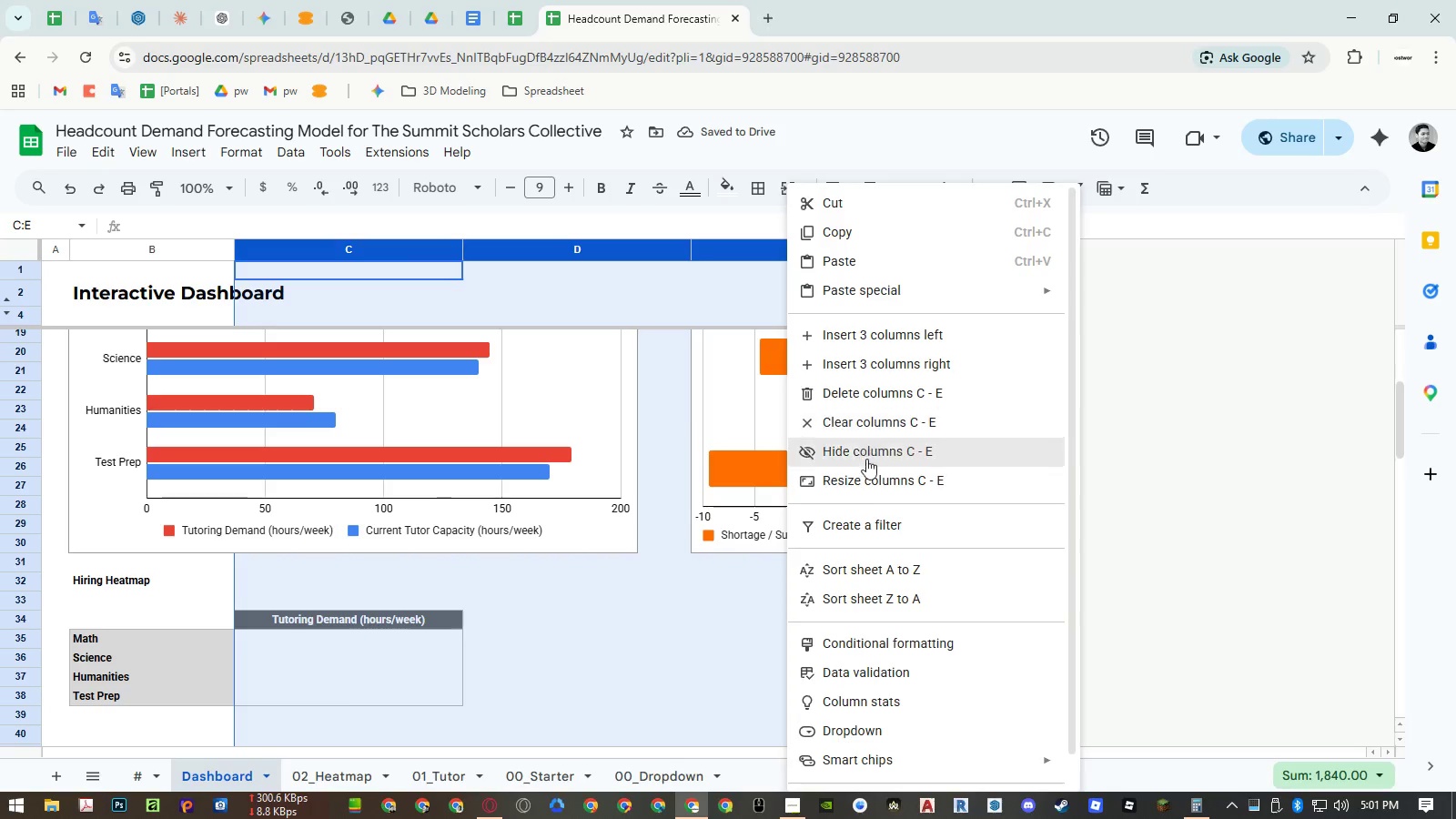 
left_click([866, 487])
 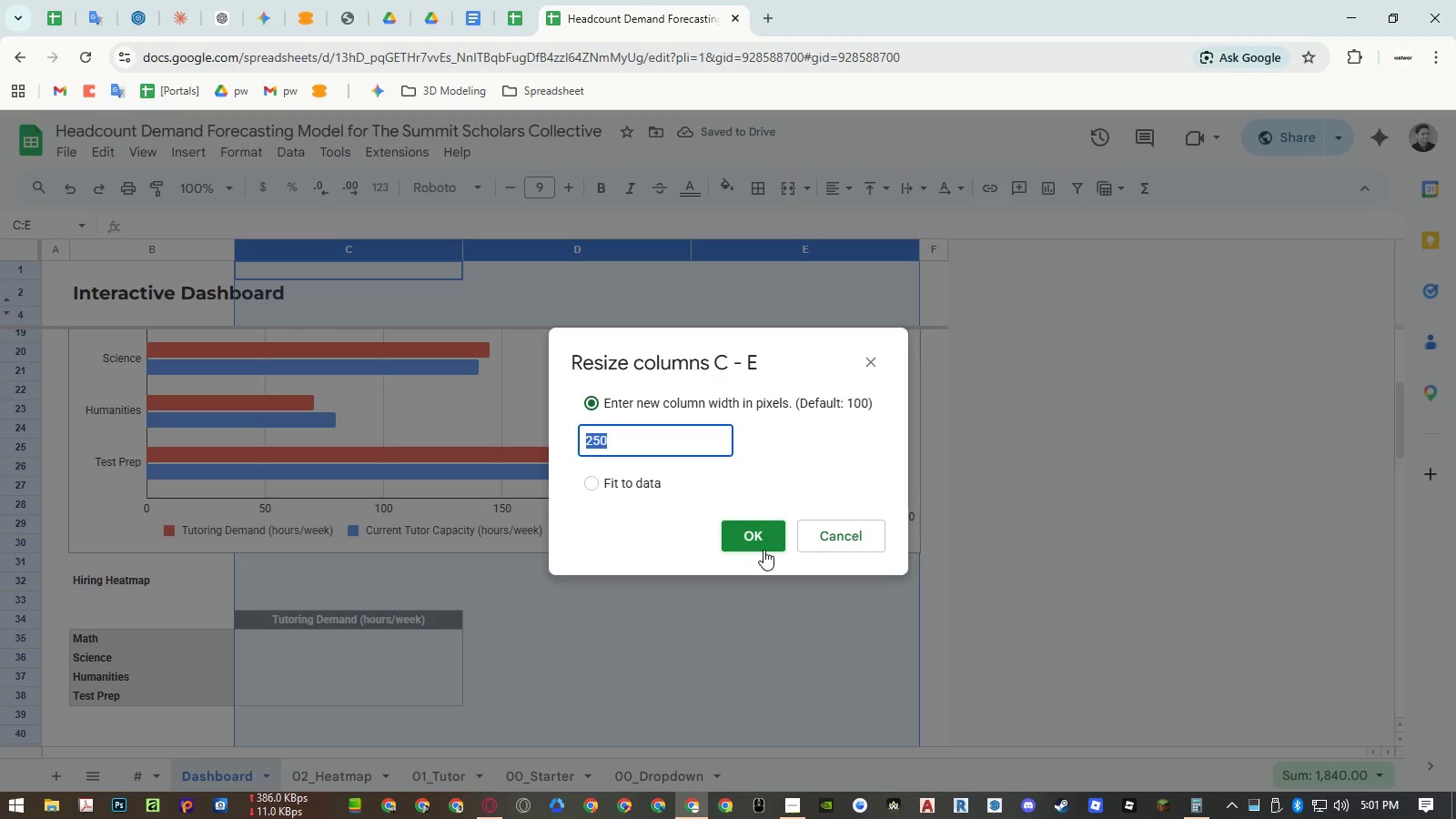 
key(Numpad2)
 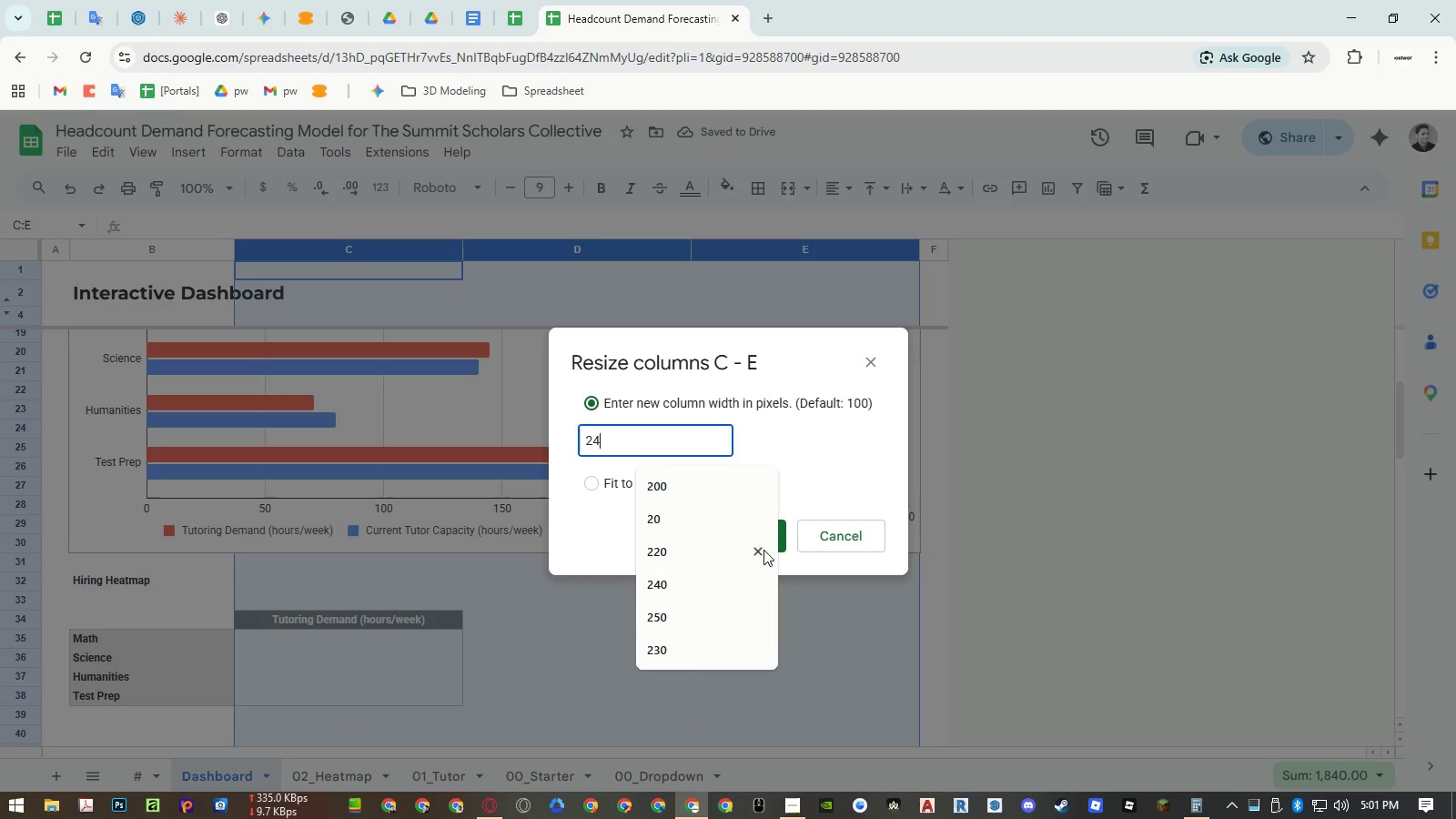 
key(Numpad4)
 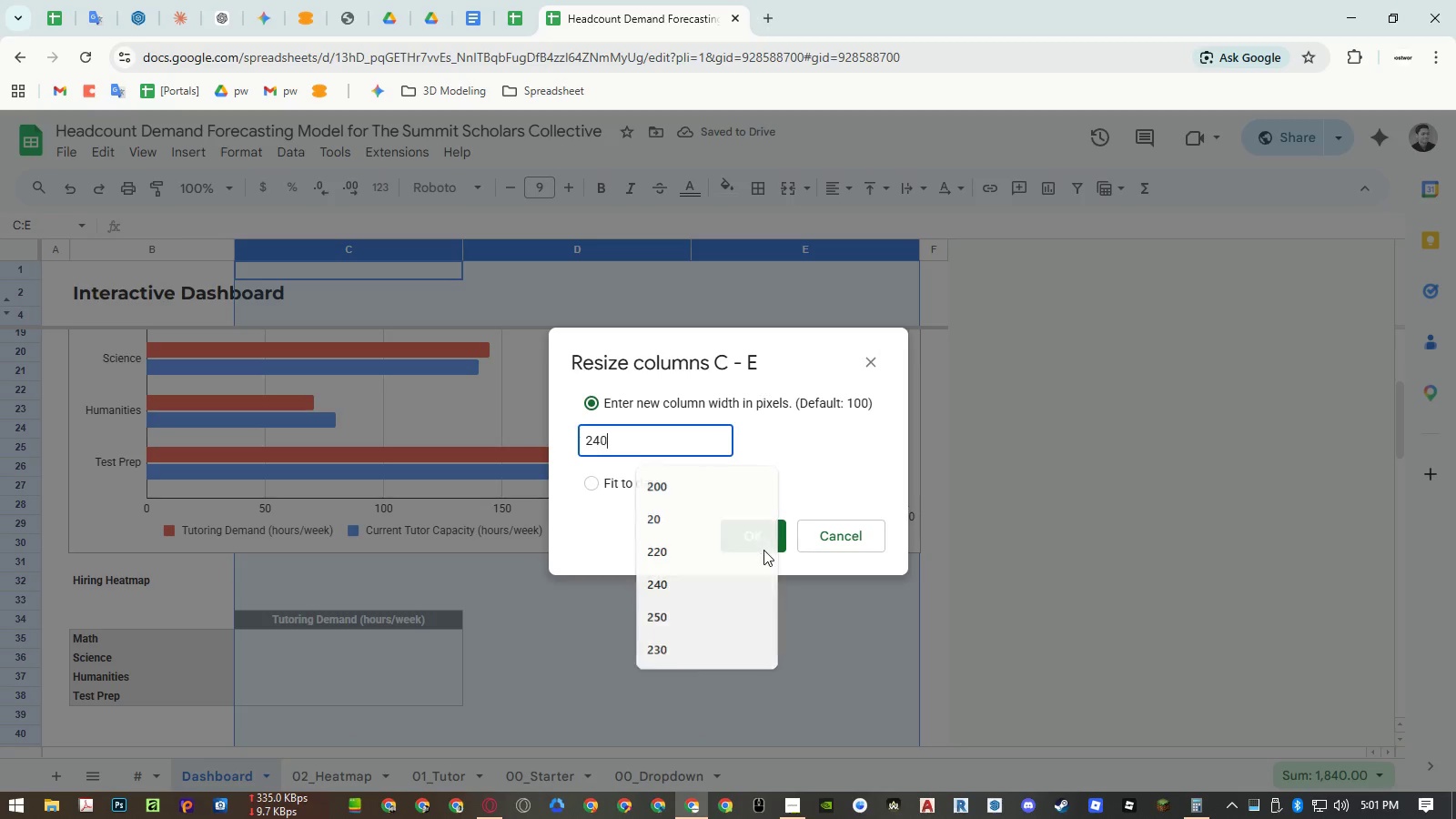 
key(Numpad0)
 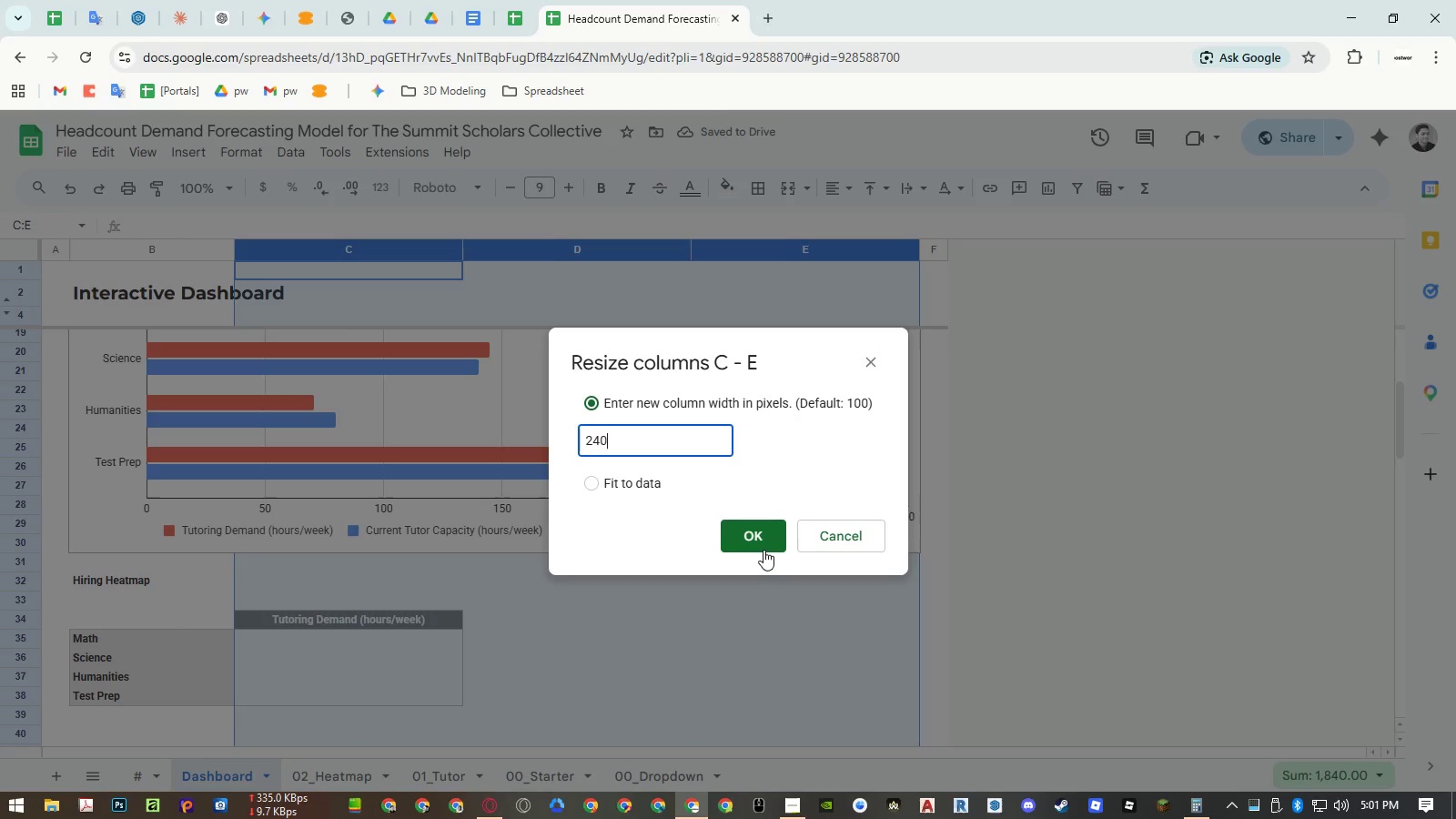 
key(NumpadEnter)
 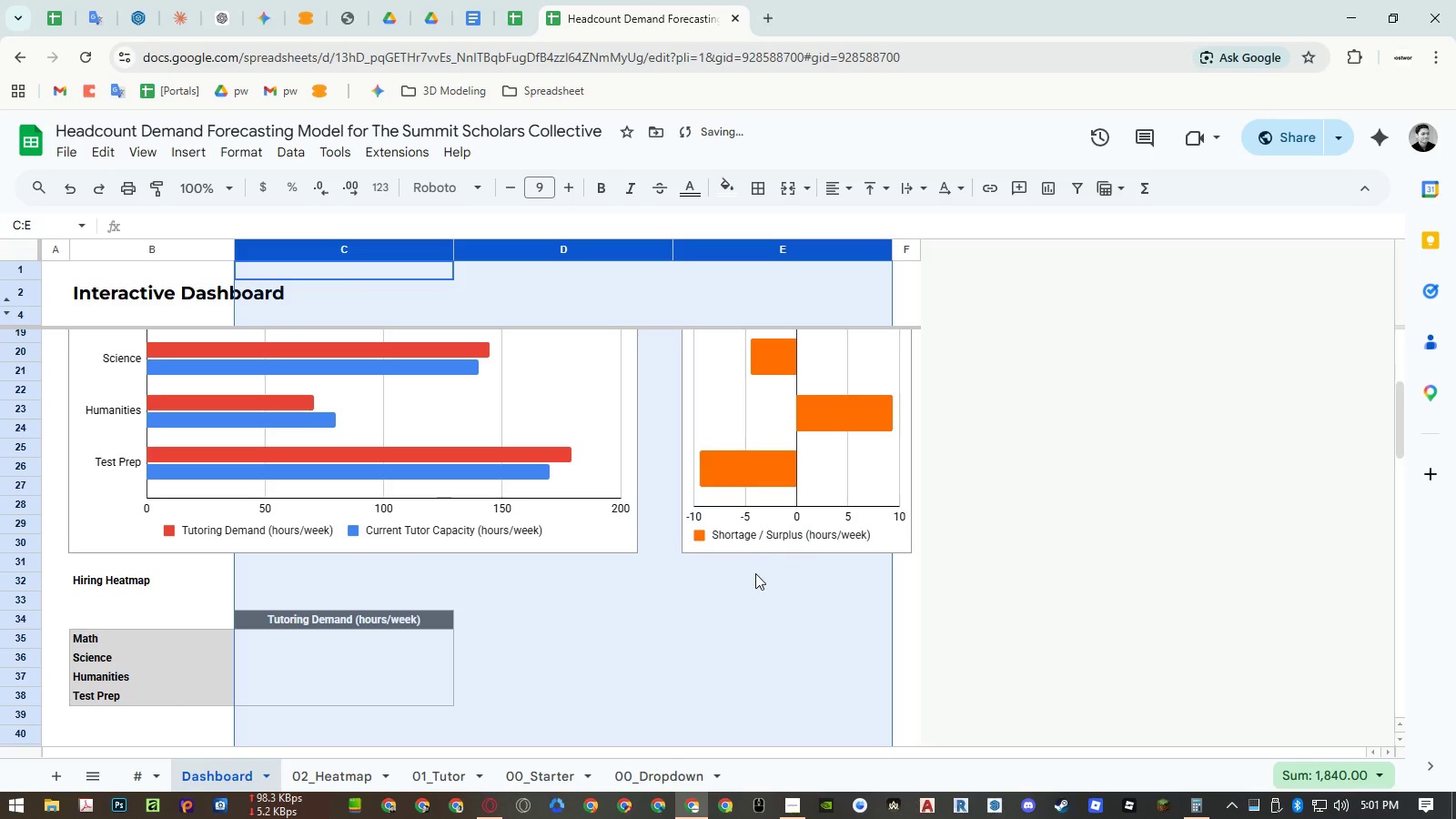 
left_click([749, 592])
 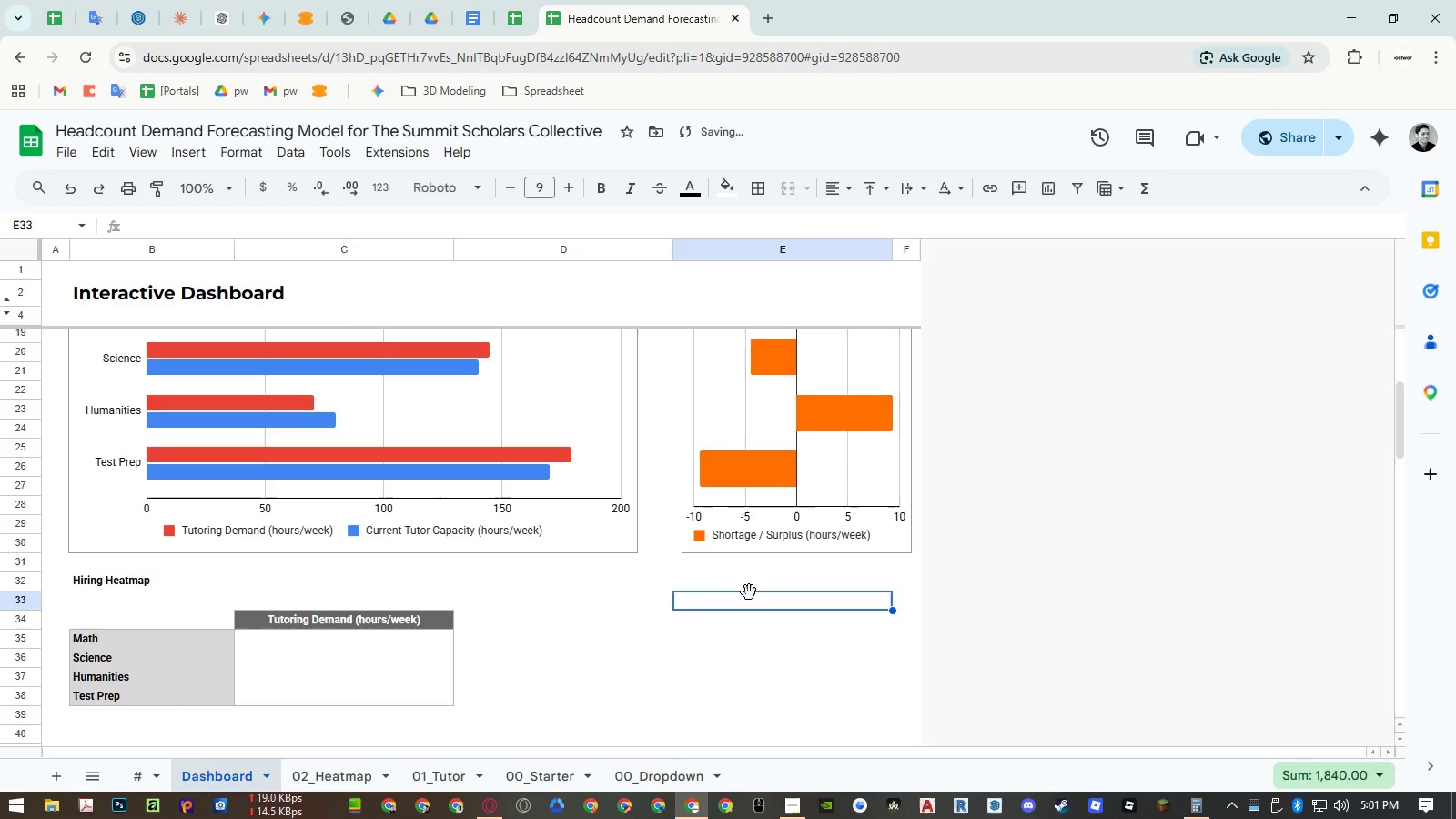 
key(Control+Z)
 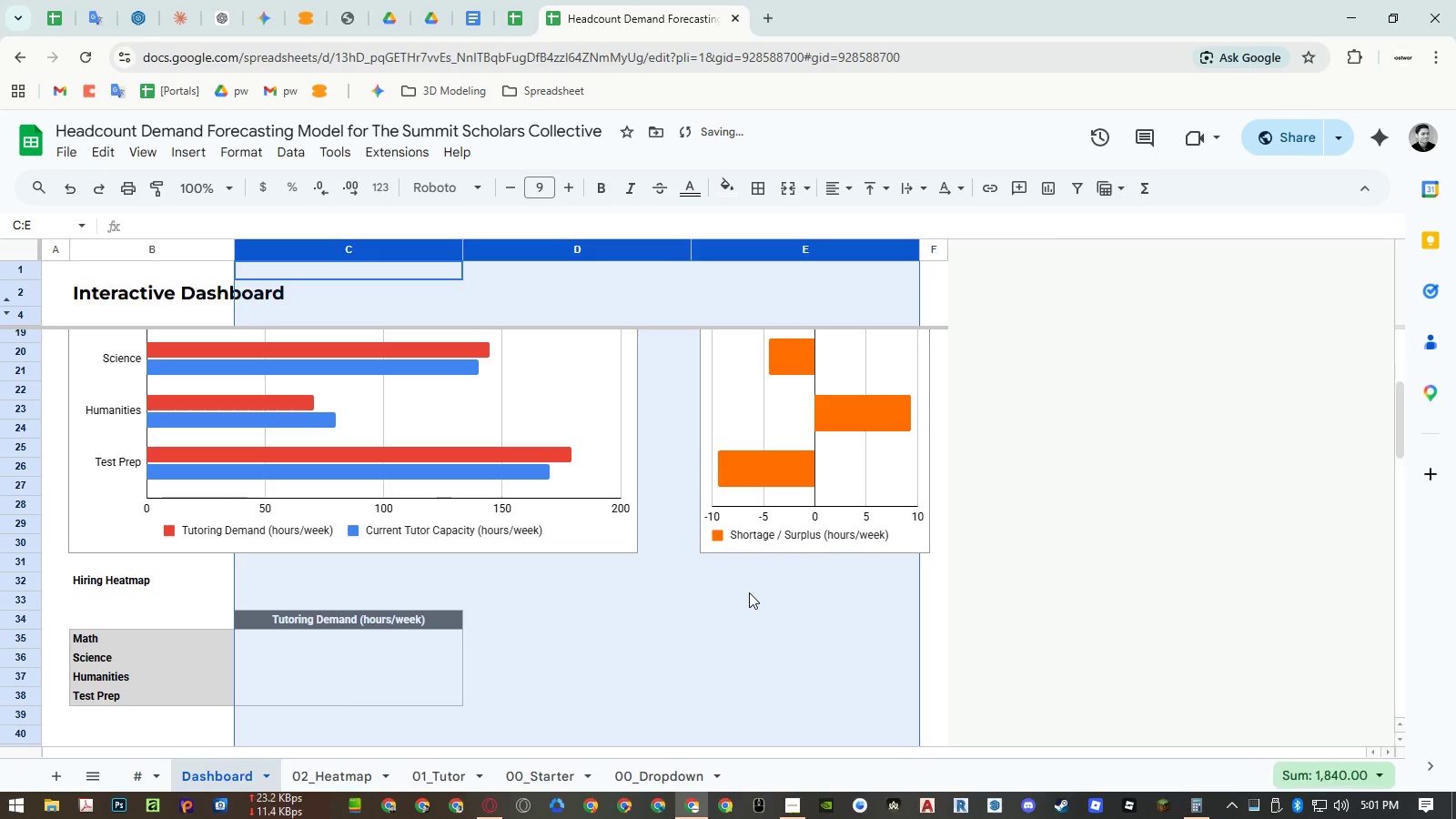 
key(Control+Z)
 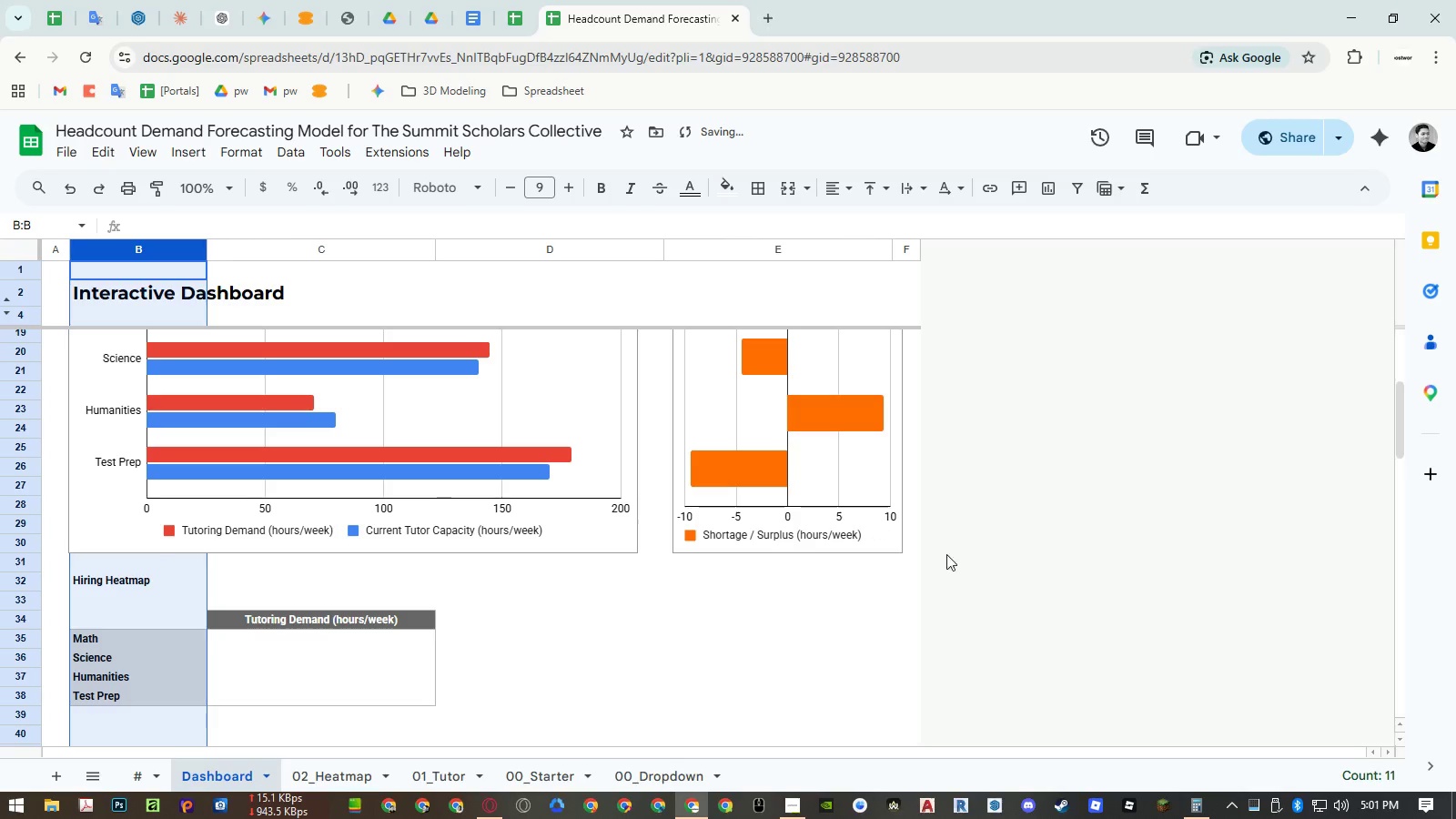 
left_click([1188, 799])
 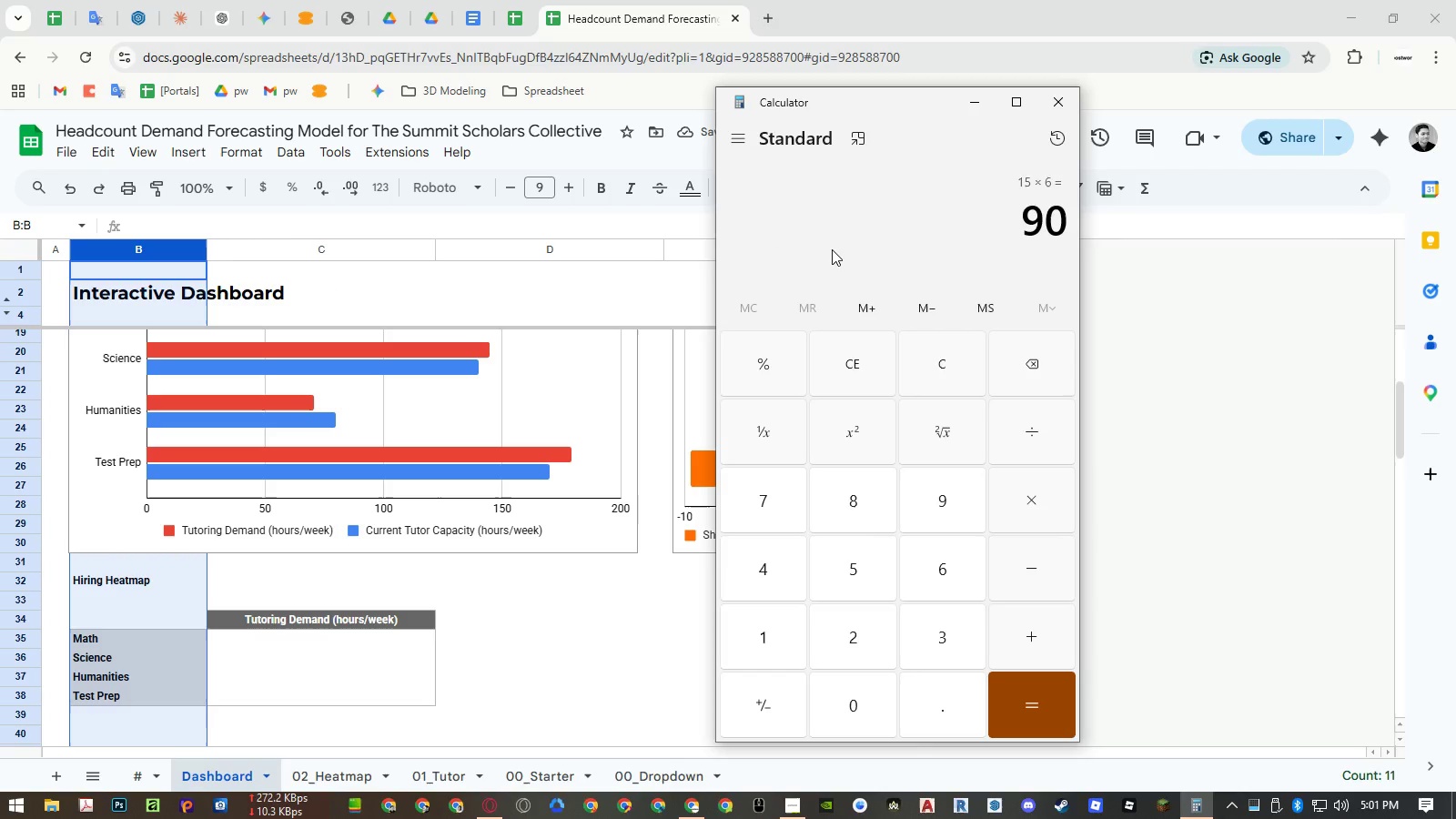 
left_click([832, 248])
 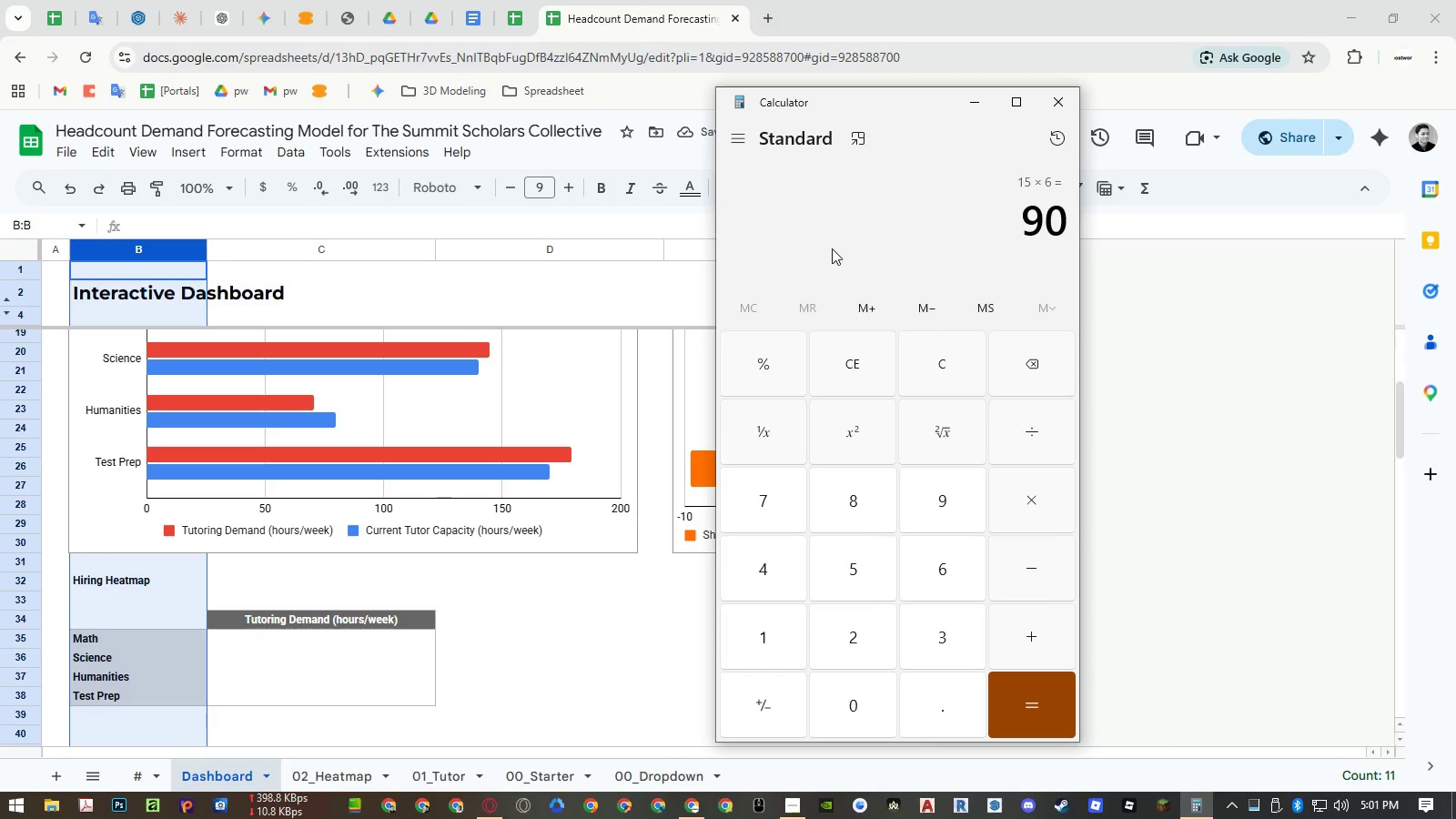 
key(Numpad2)
 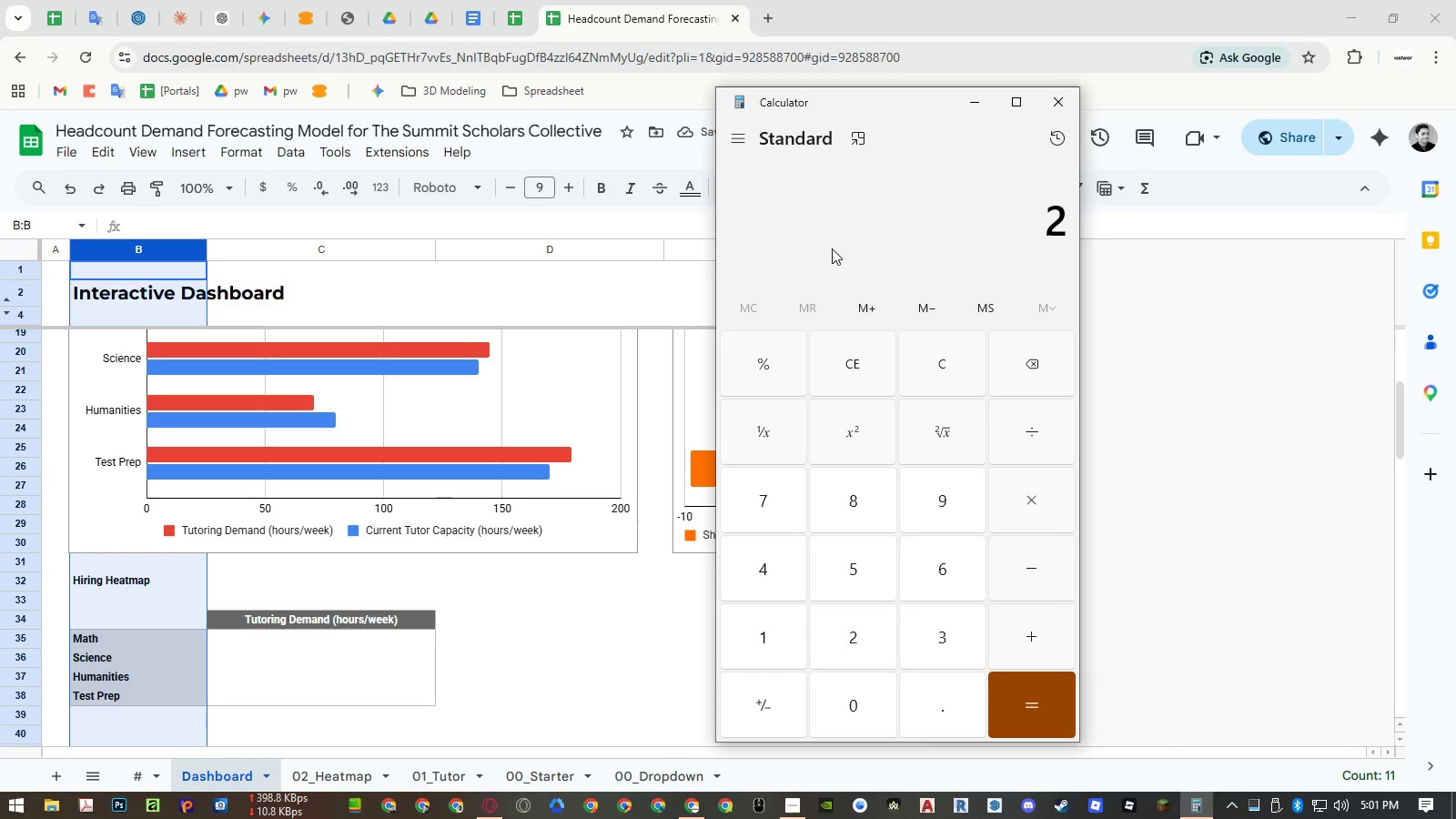 
key(Numpad5)
 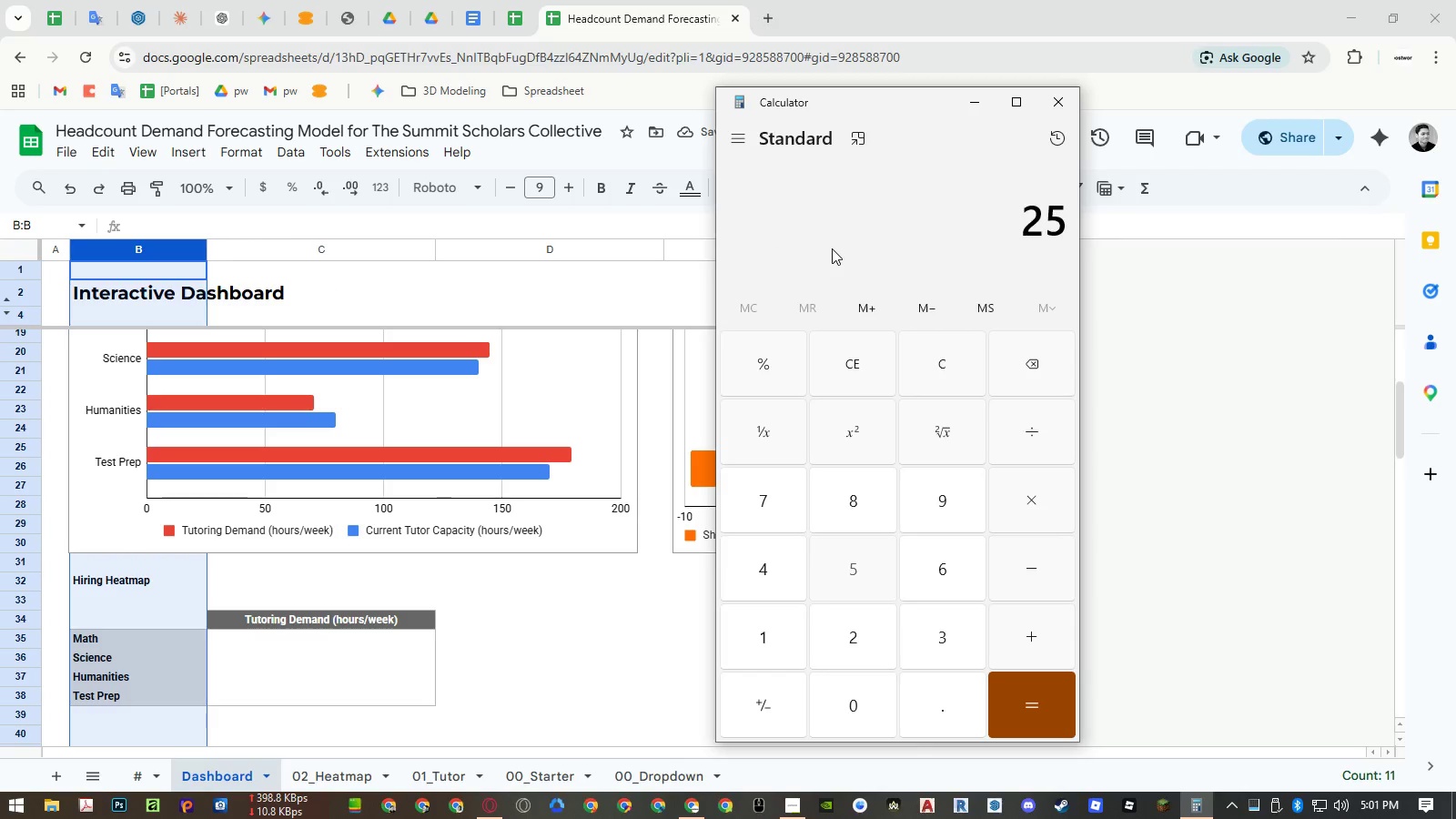 
key(Numpad0)
 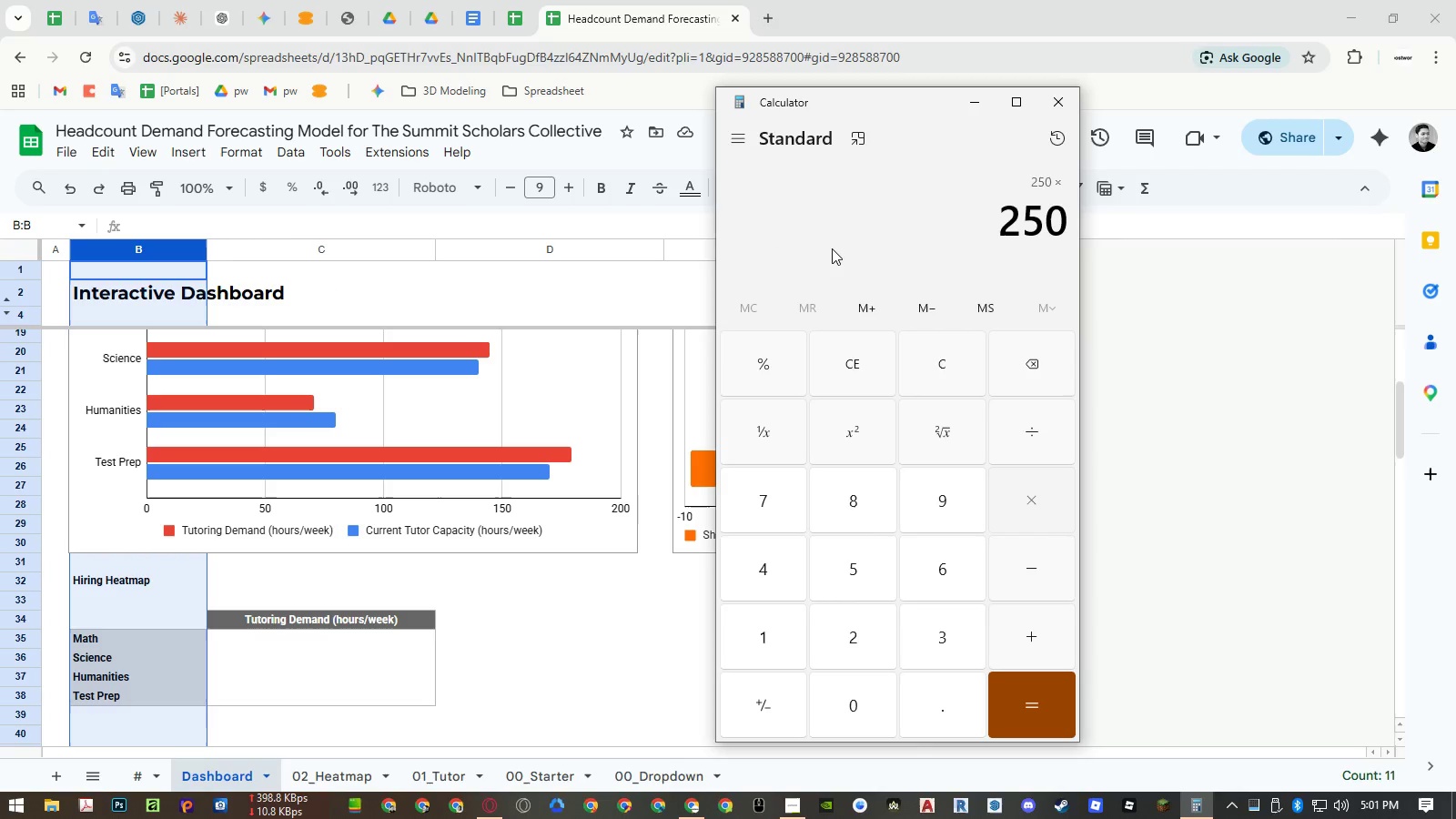 
key(NumpadMultiply)
 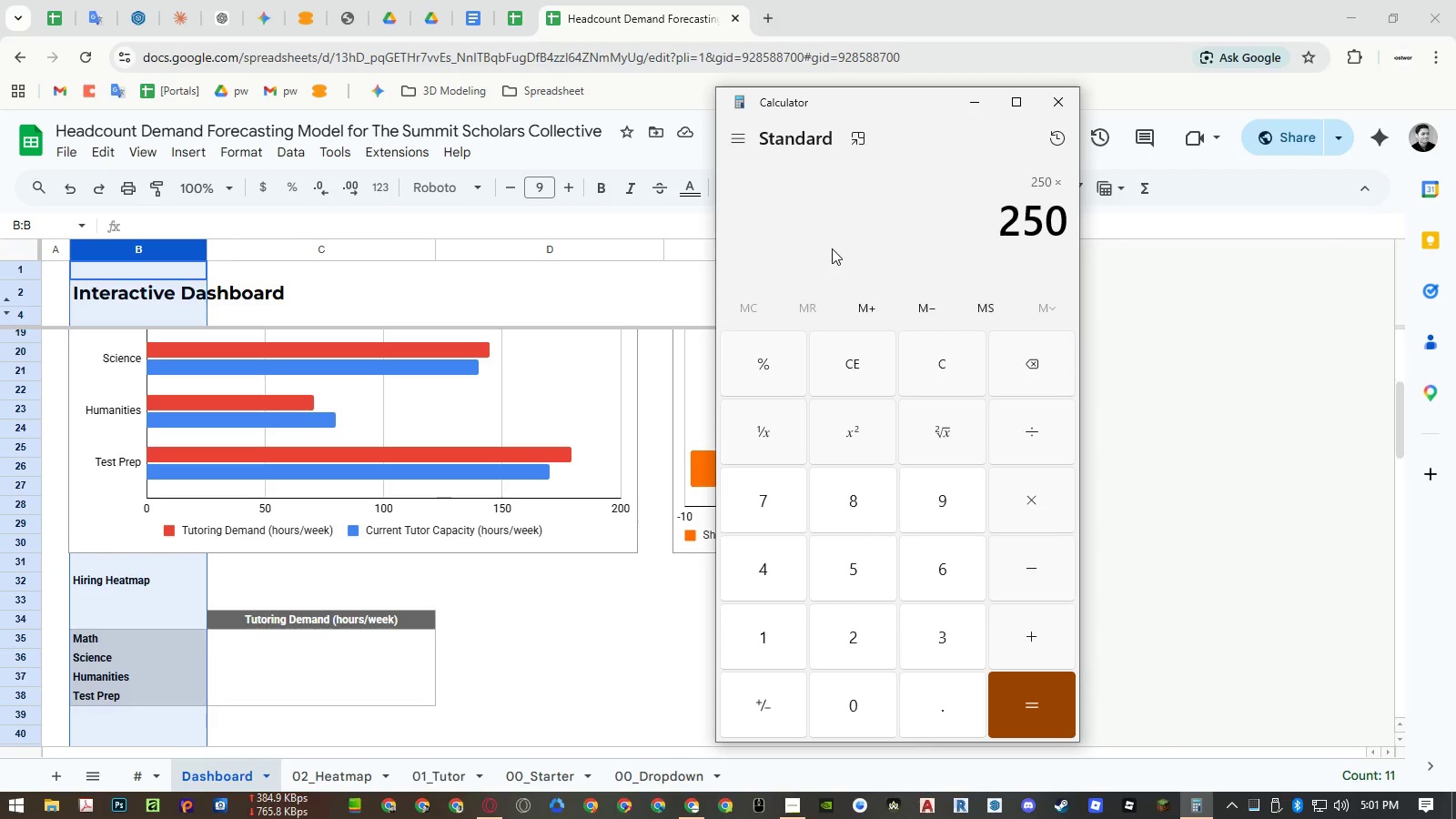 
key(Numpad3)
 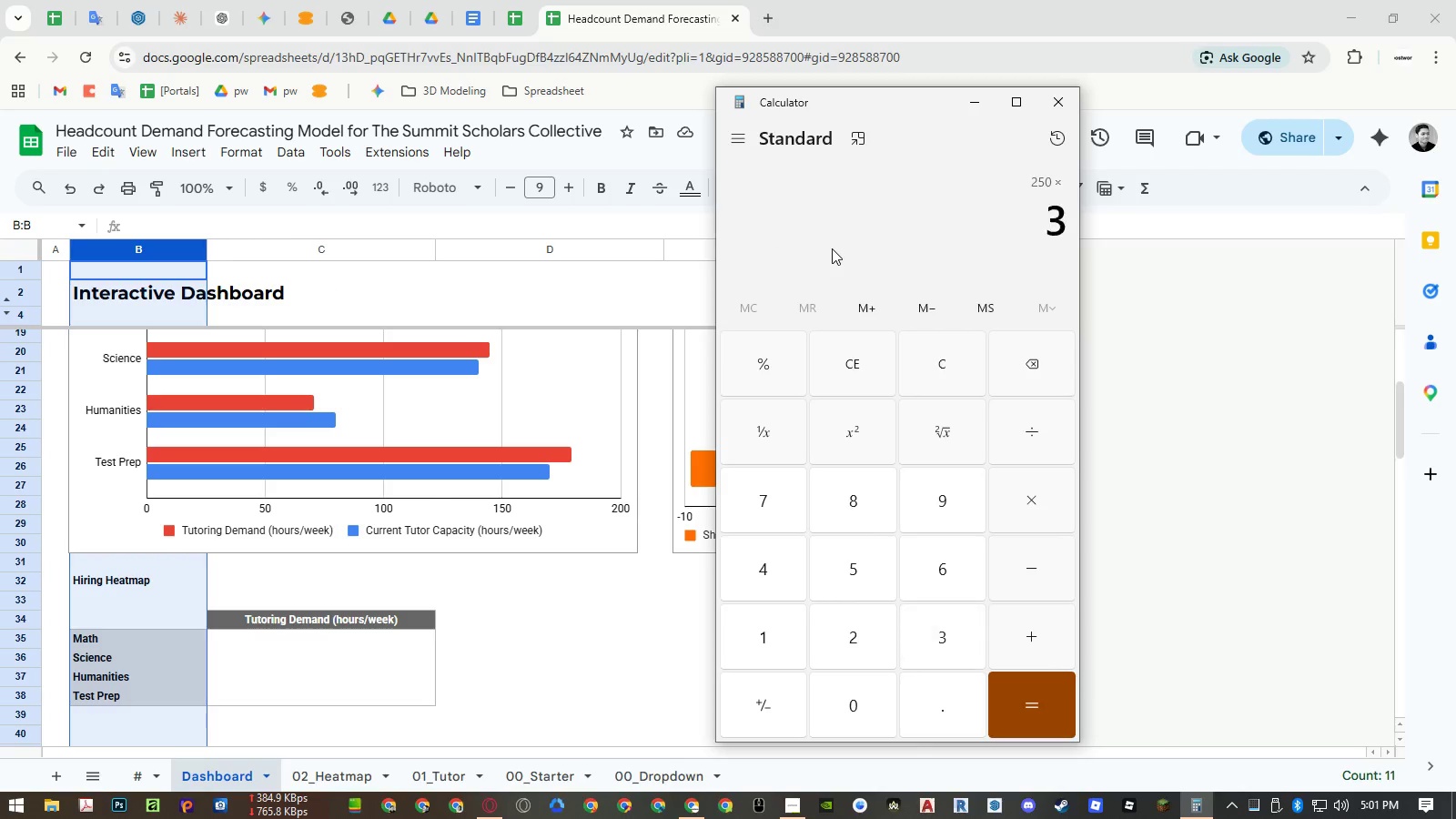 
key(NumpadEnter)
 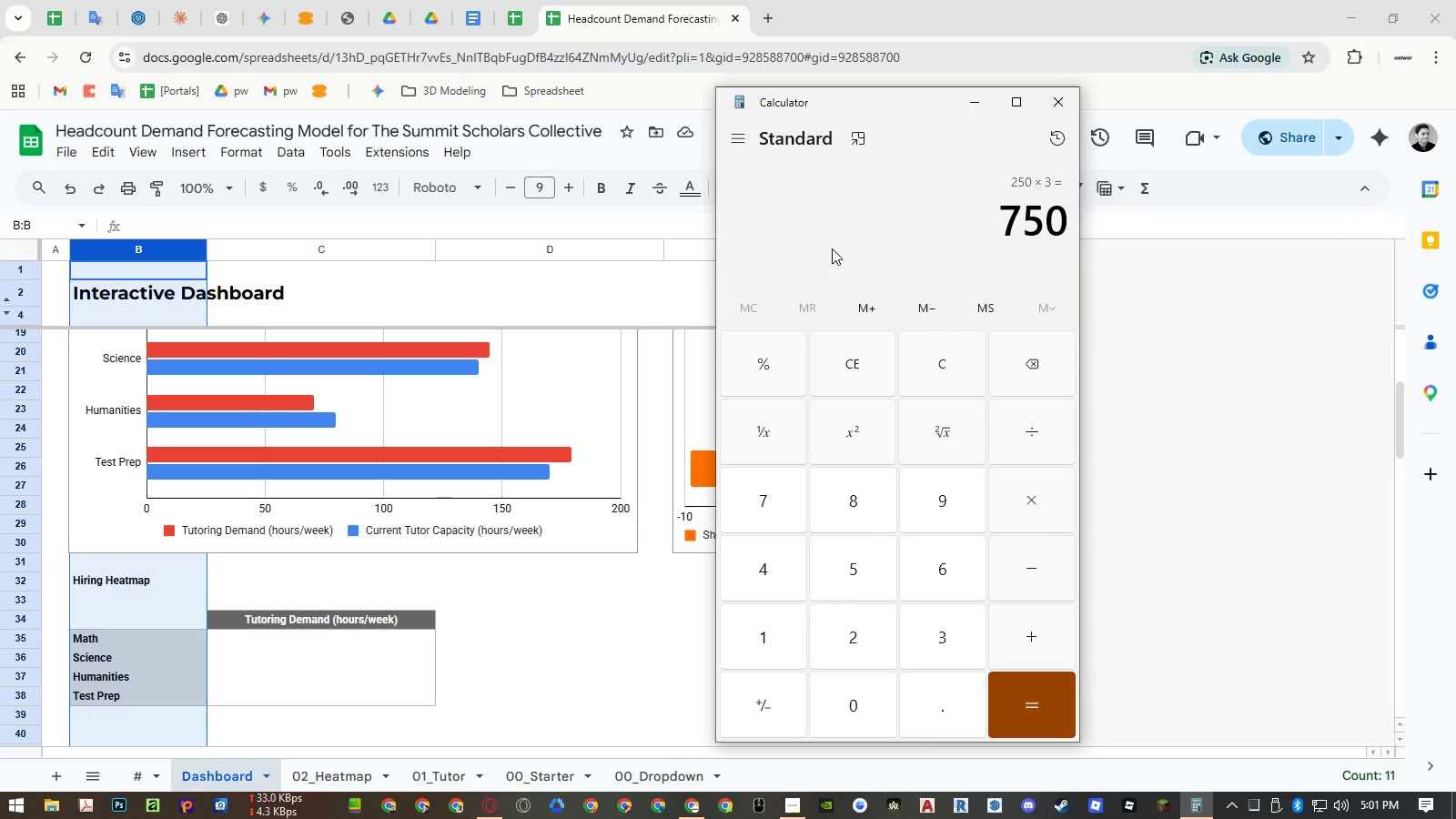 
key(NumpadAdd)
 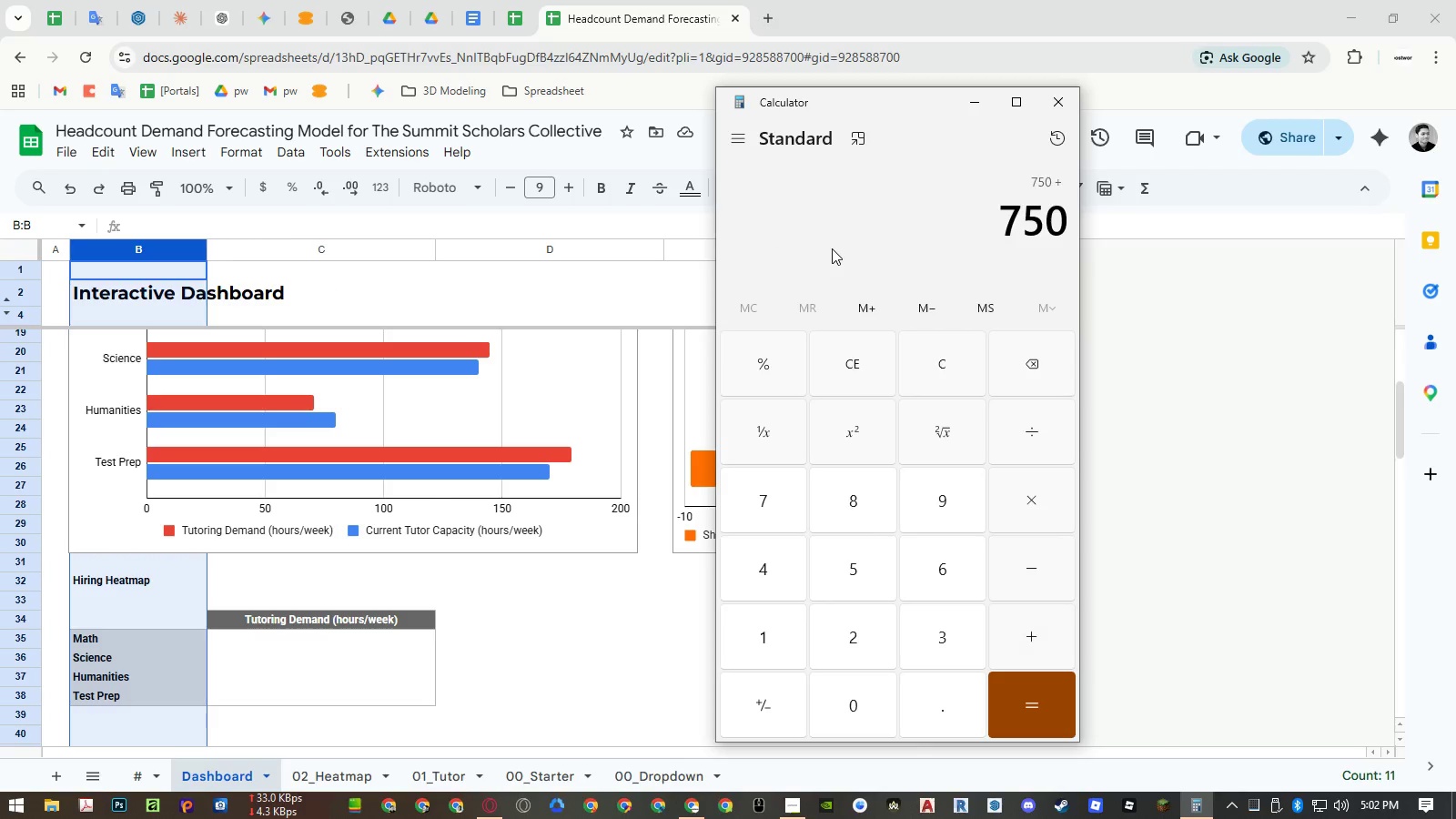 
key(Numpad1)
 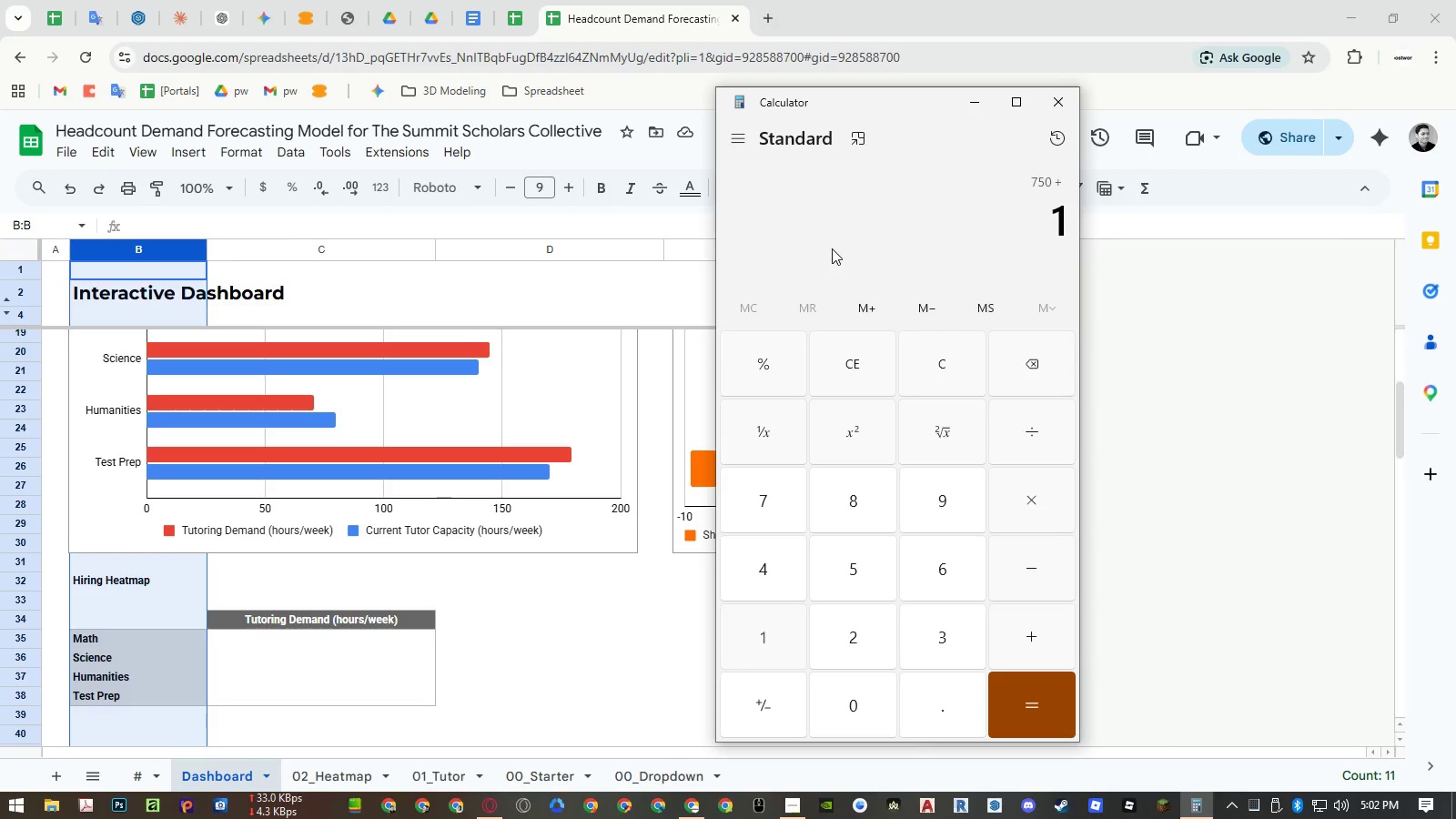 
key(Numpad5)
 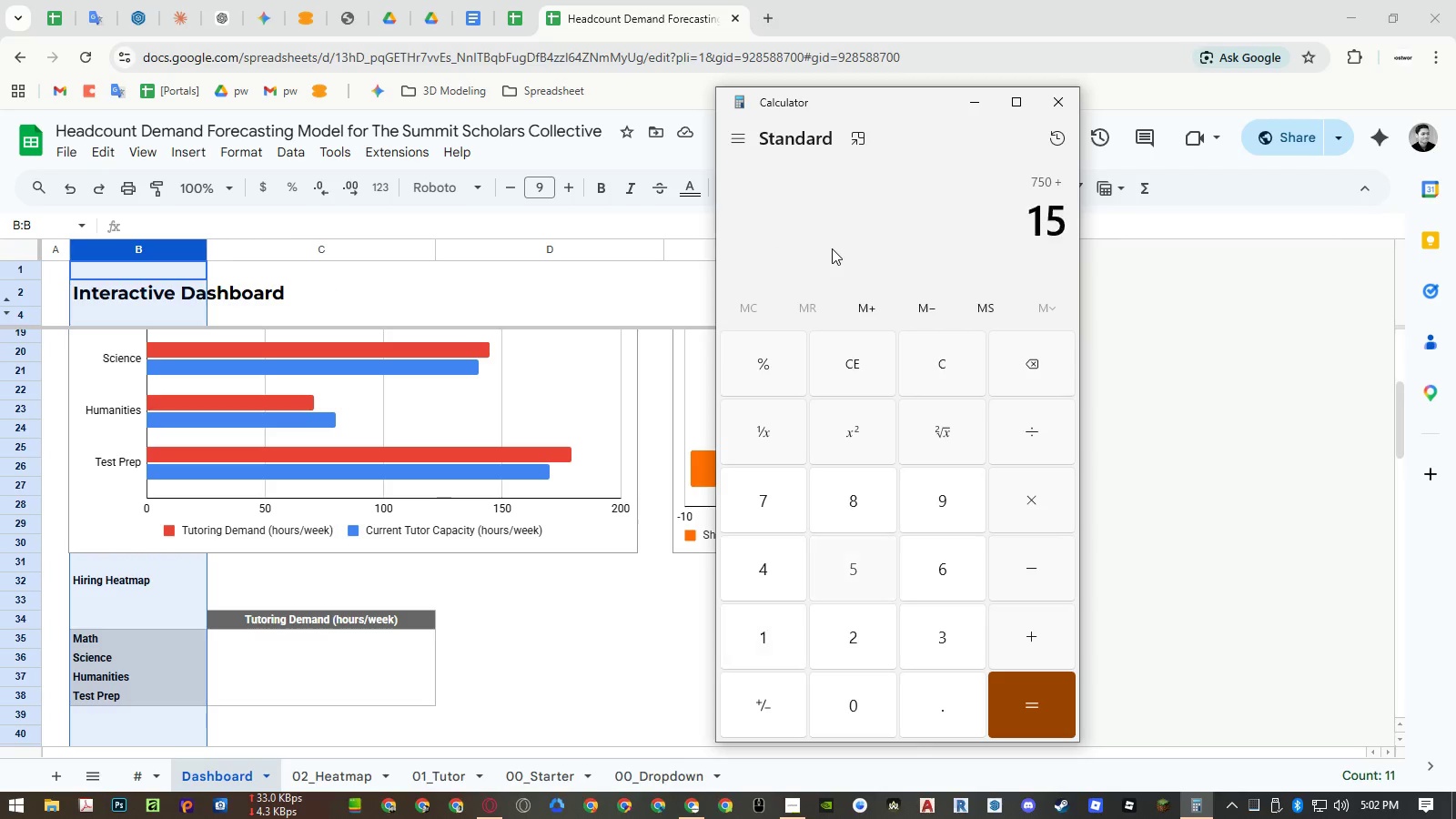 
key(Numpad0)
 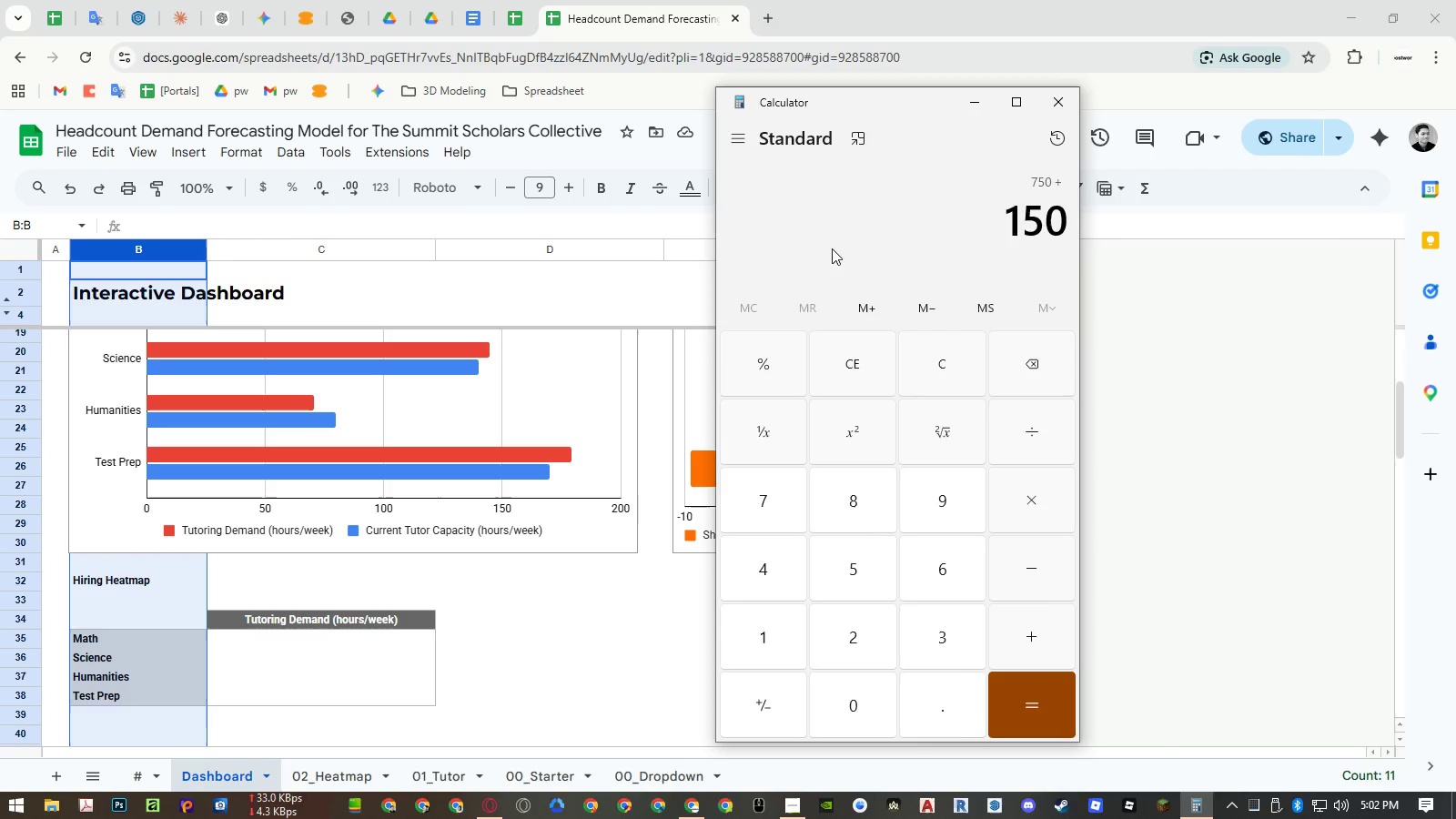 
key(NumpadEnter)
 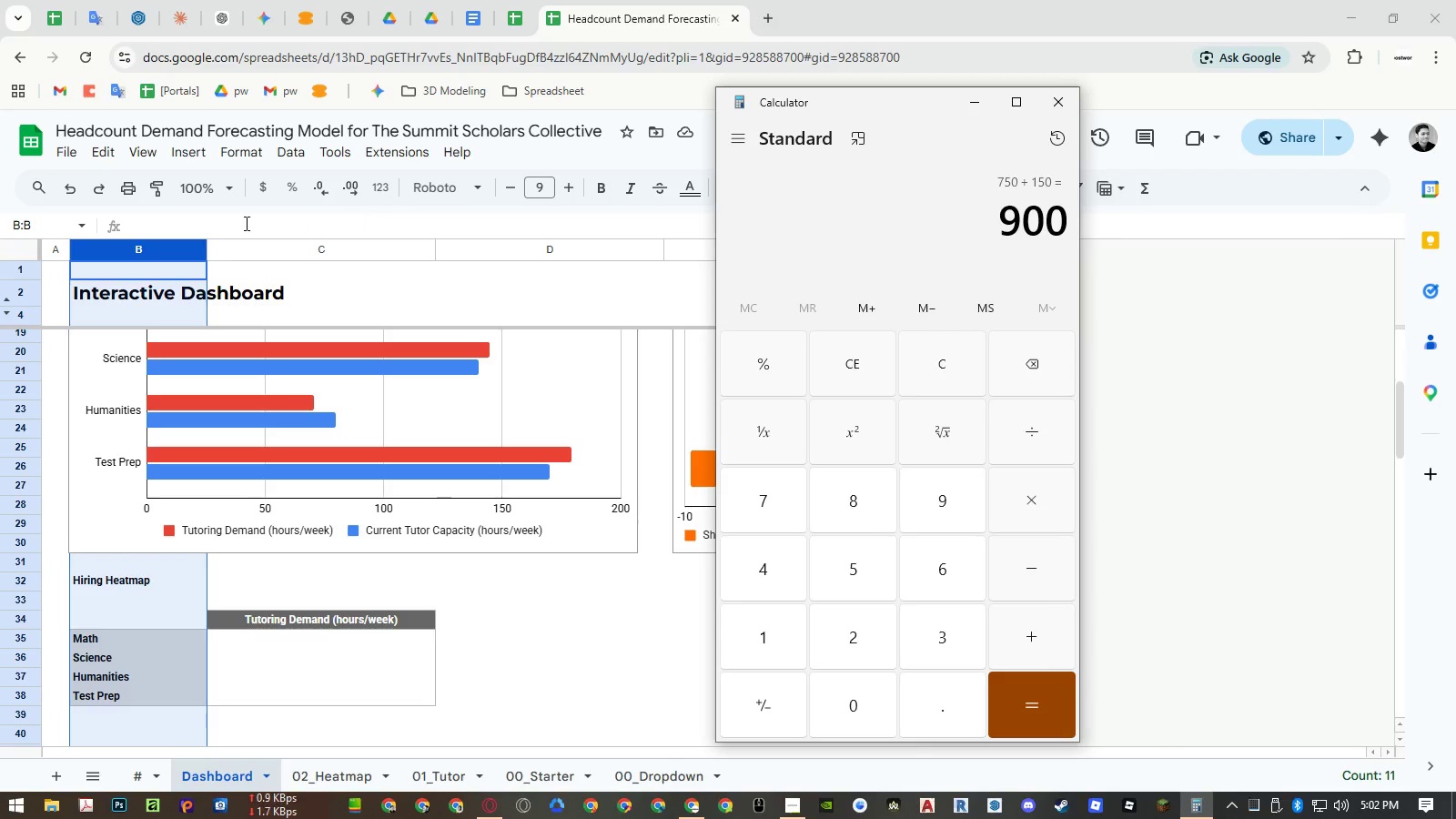 
right_click([176, 248])
 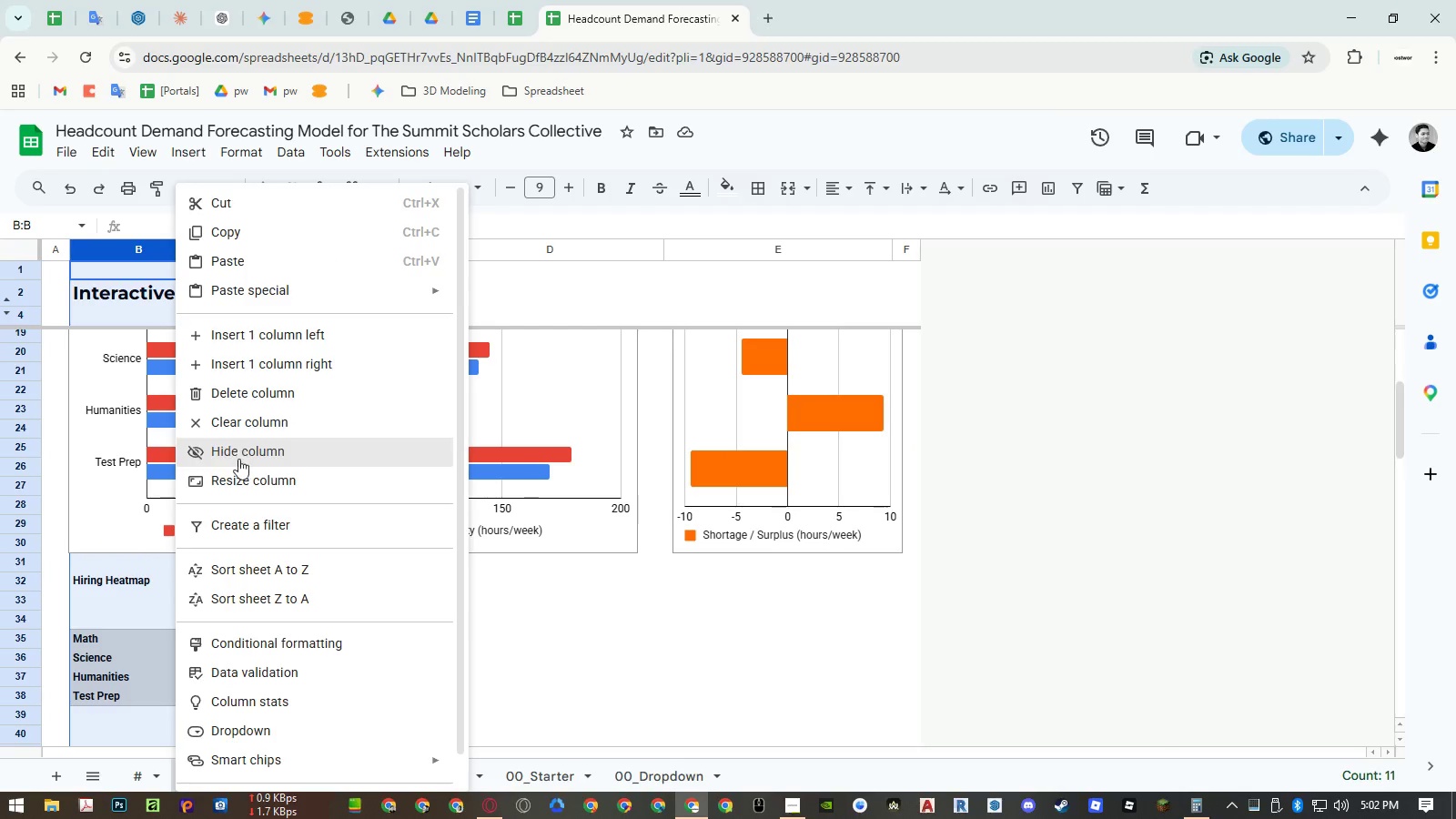 
left_click([239, 475])
 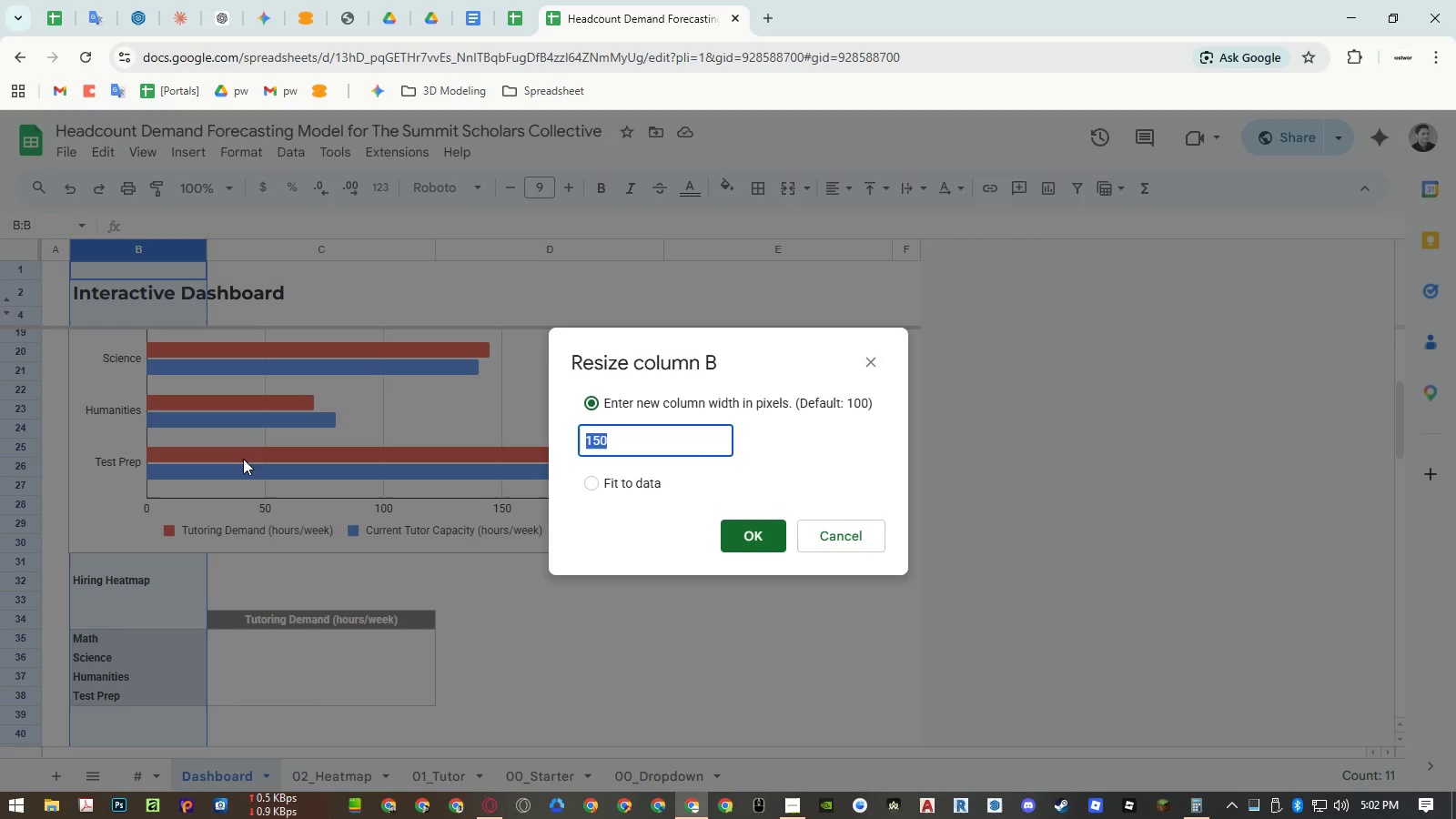 
key(Escape)
 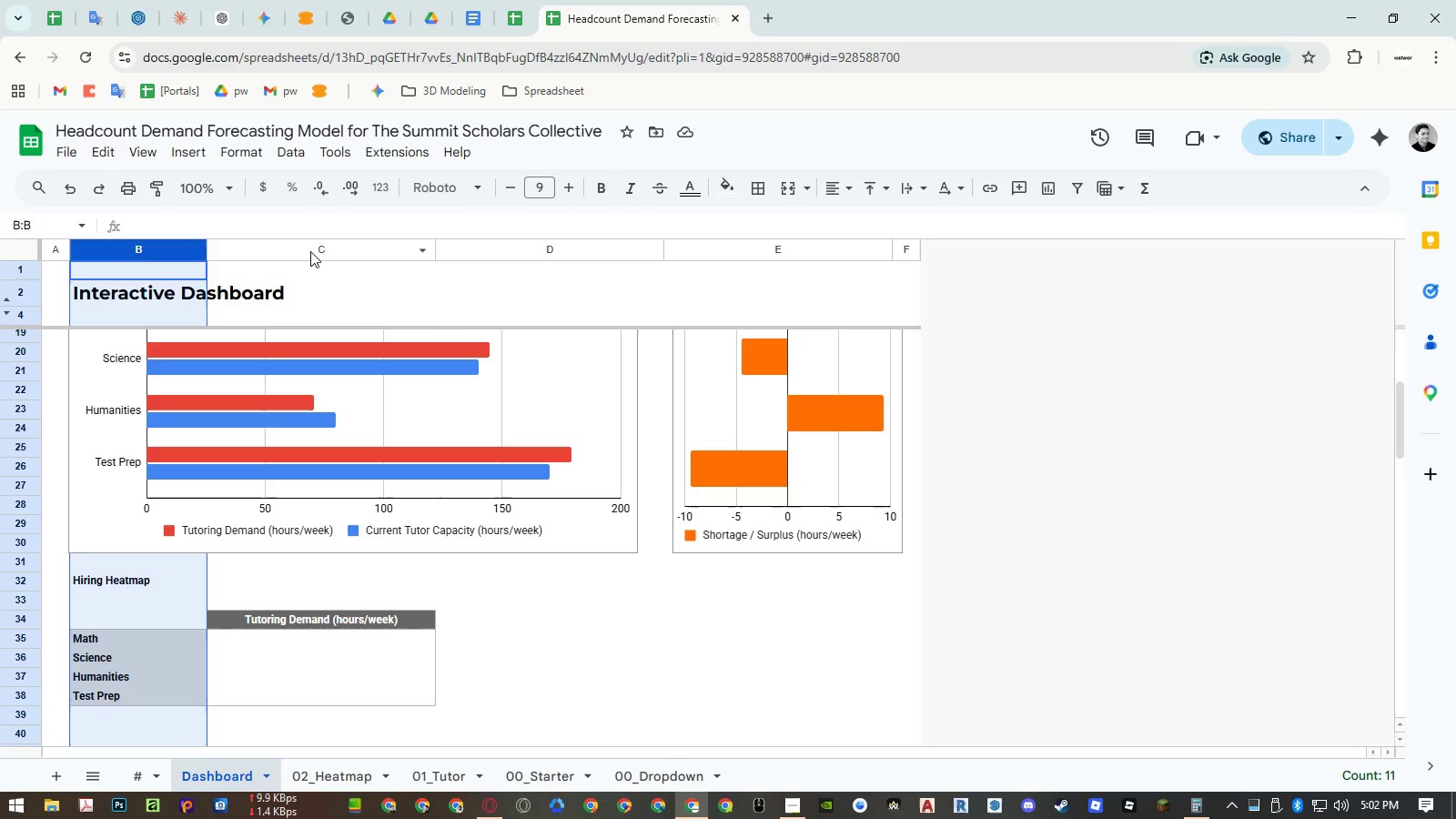 
right_click([311, 247])
 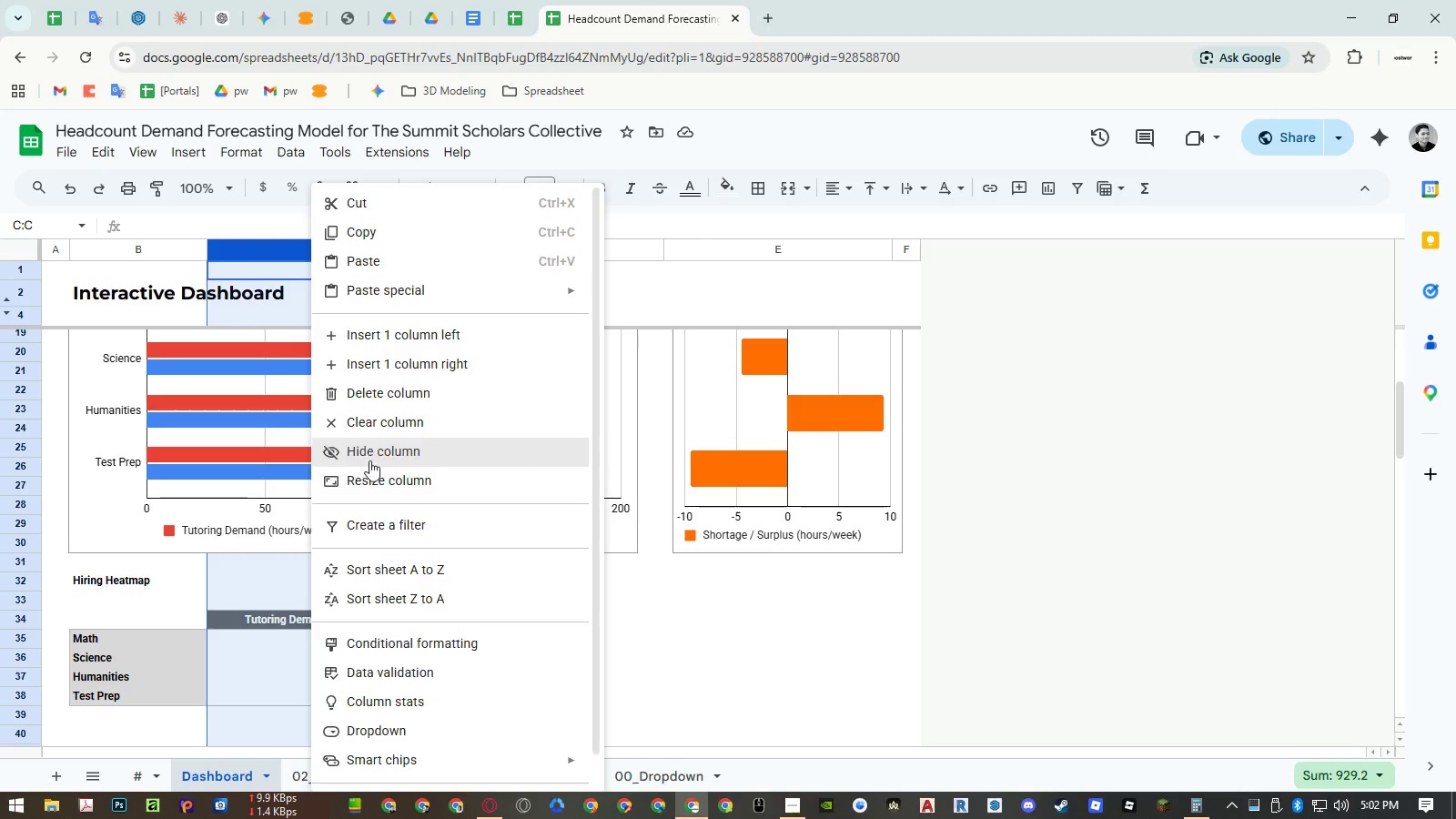 
left_click([368, 471])
 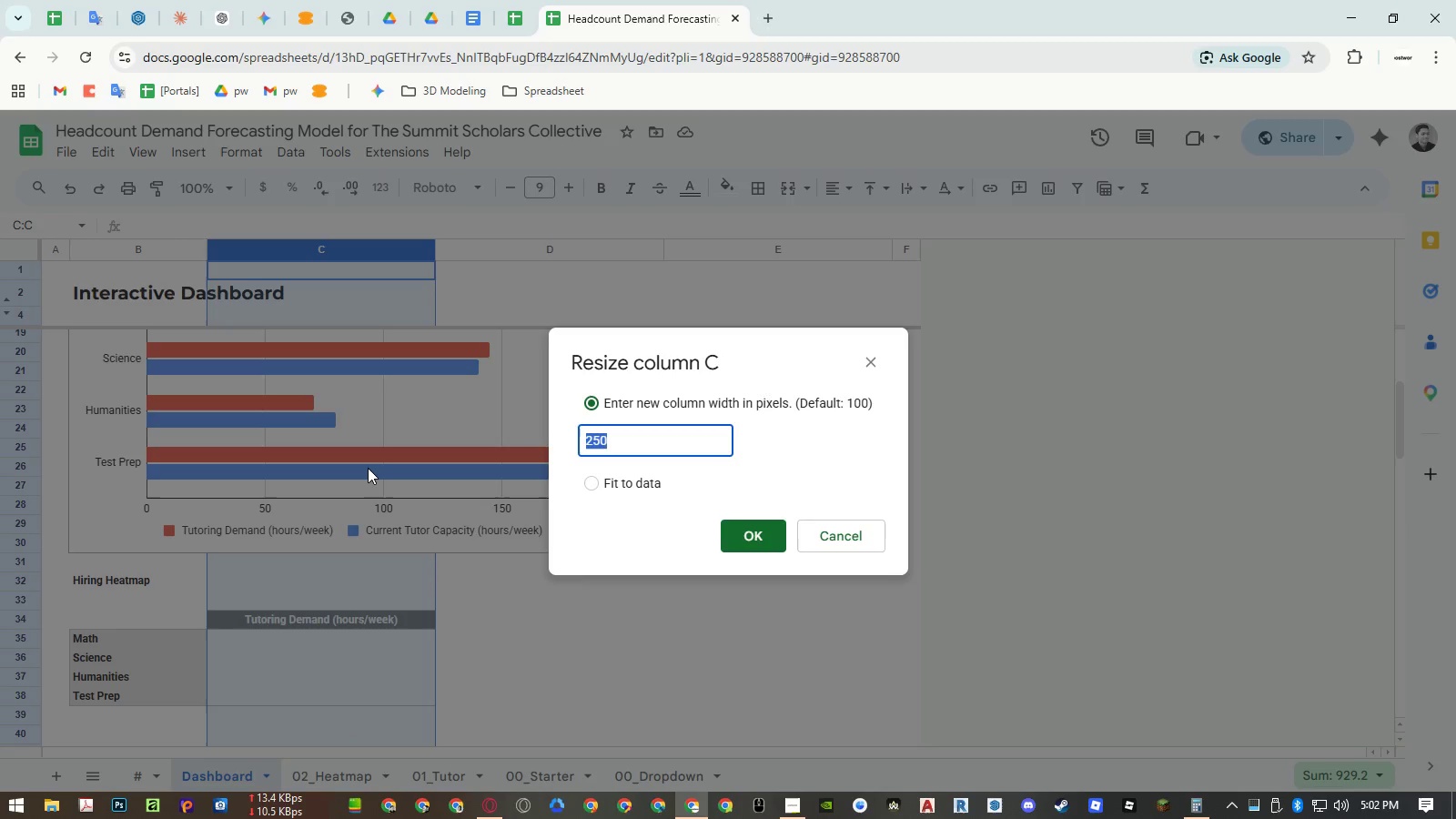 
key(Escape)
 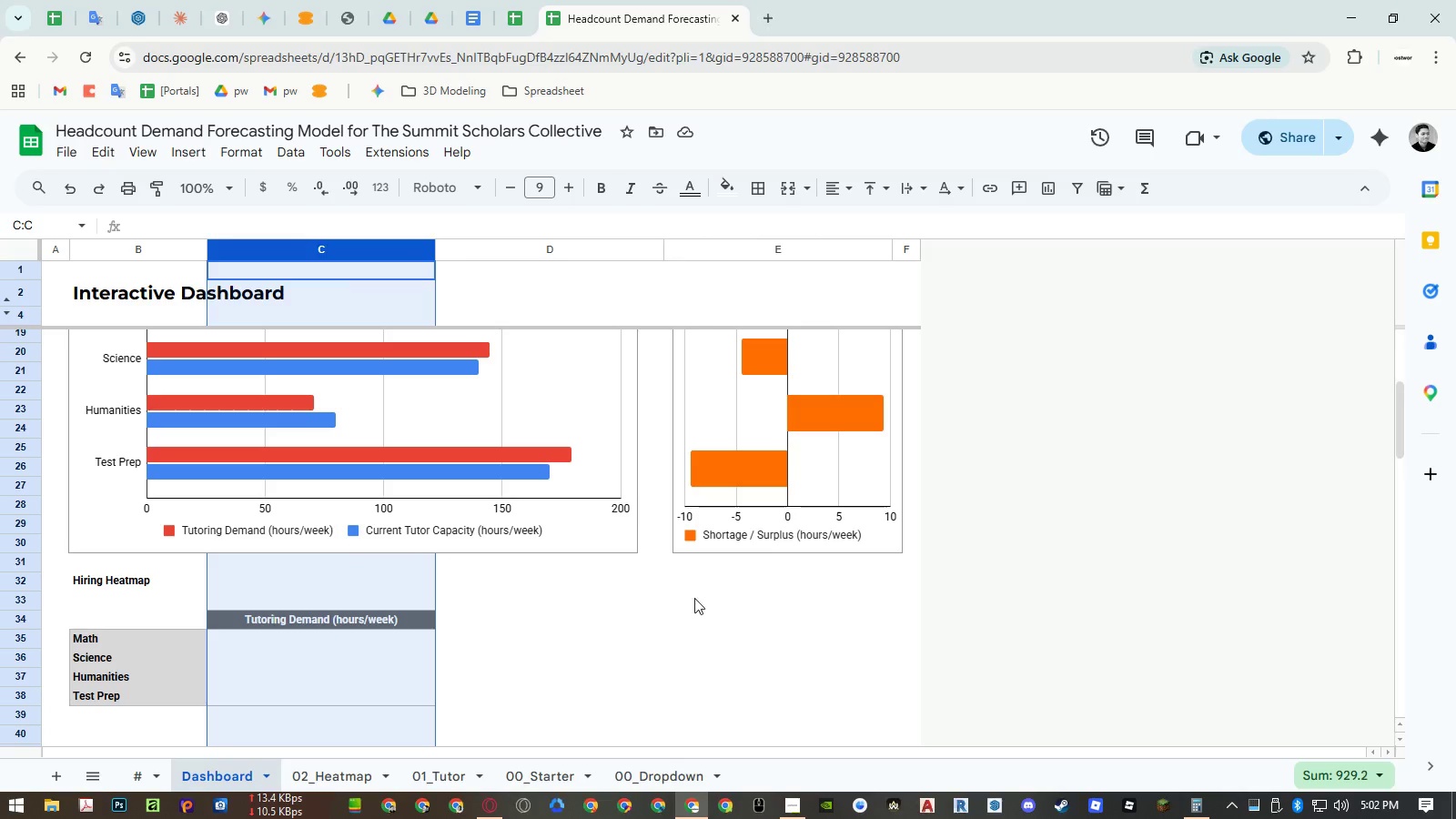 
key(Escape)
 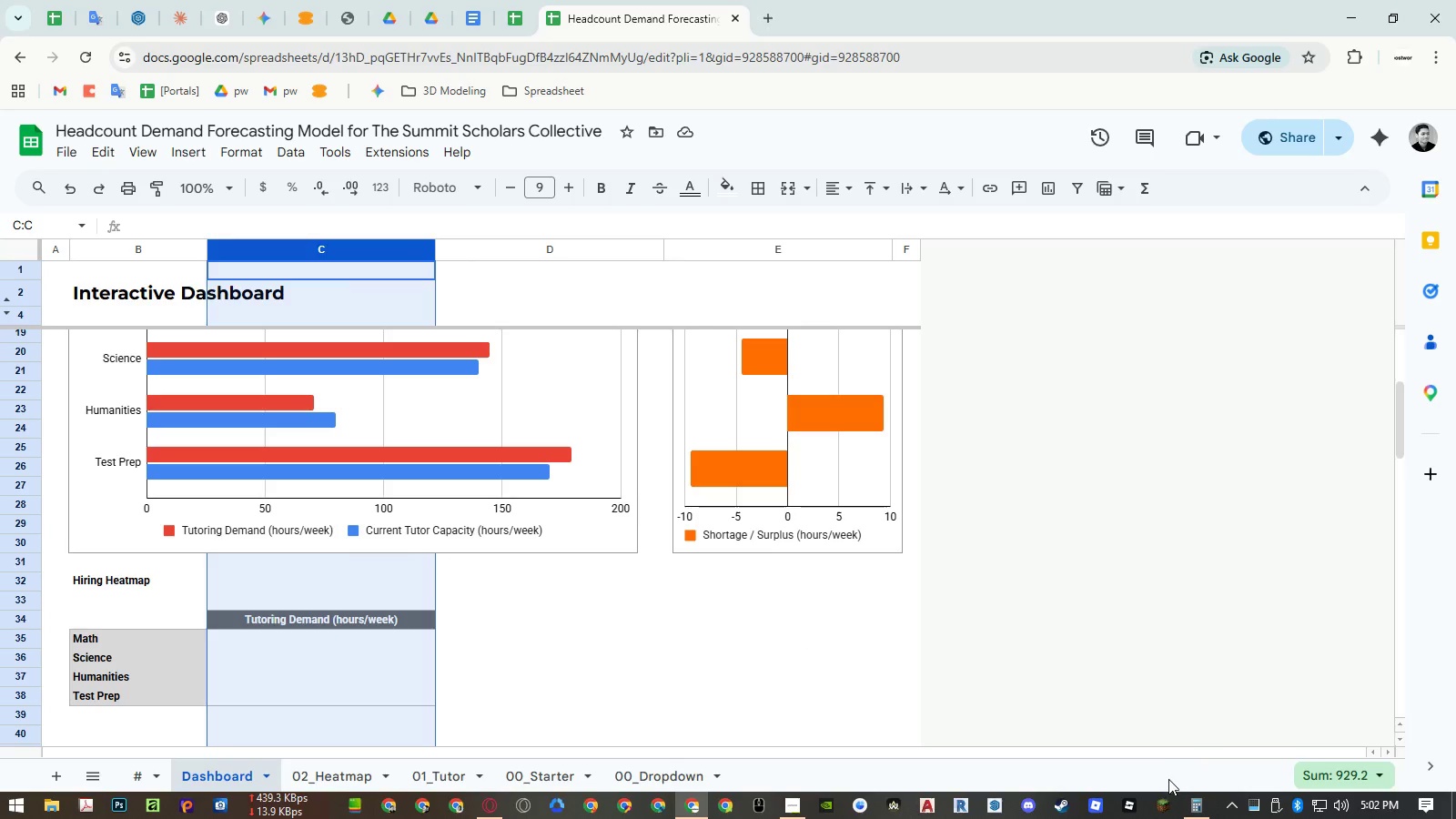 
left_click([1187, 804])
 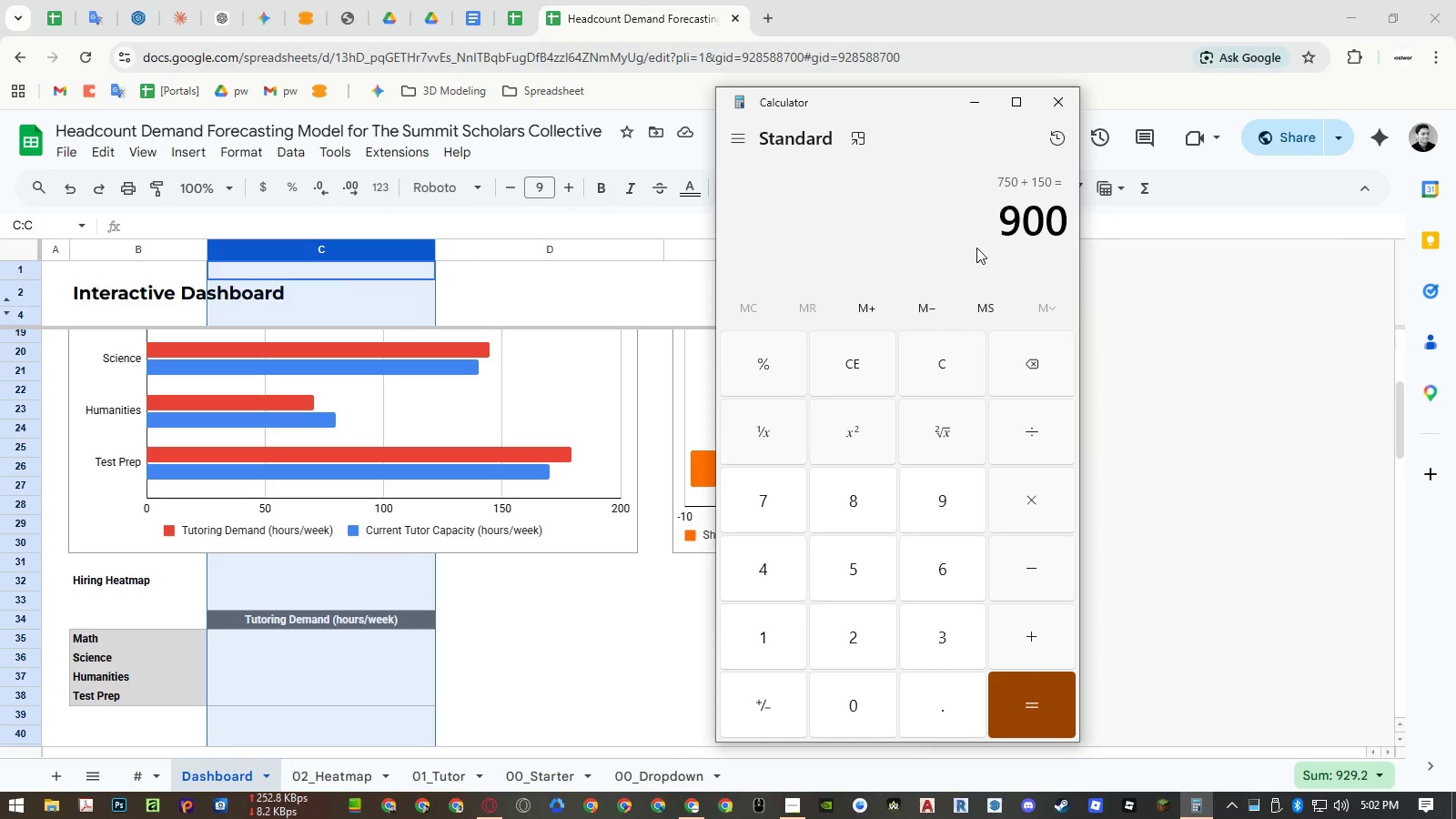 
key(Numpad2)
 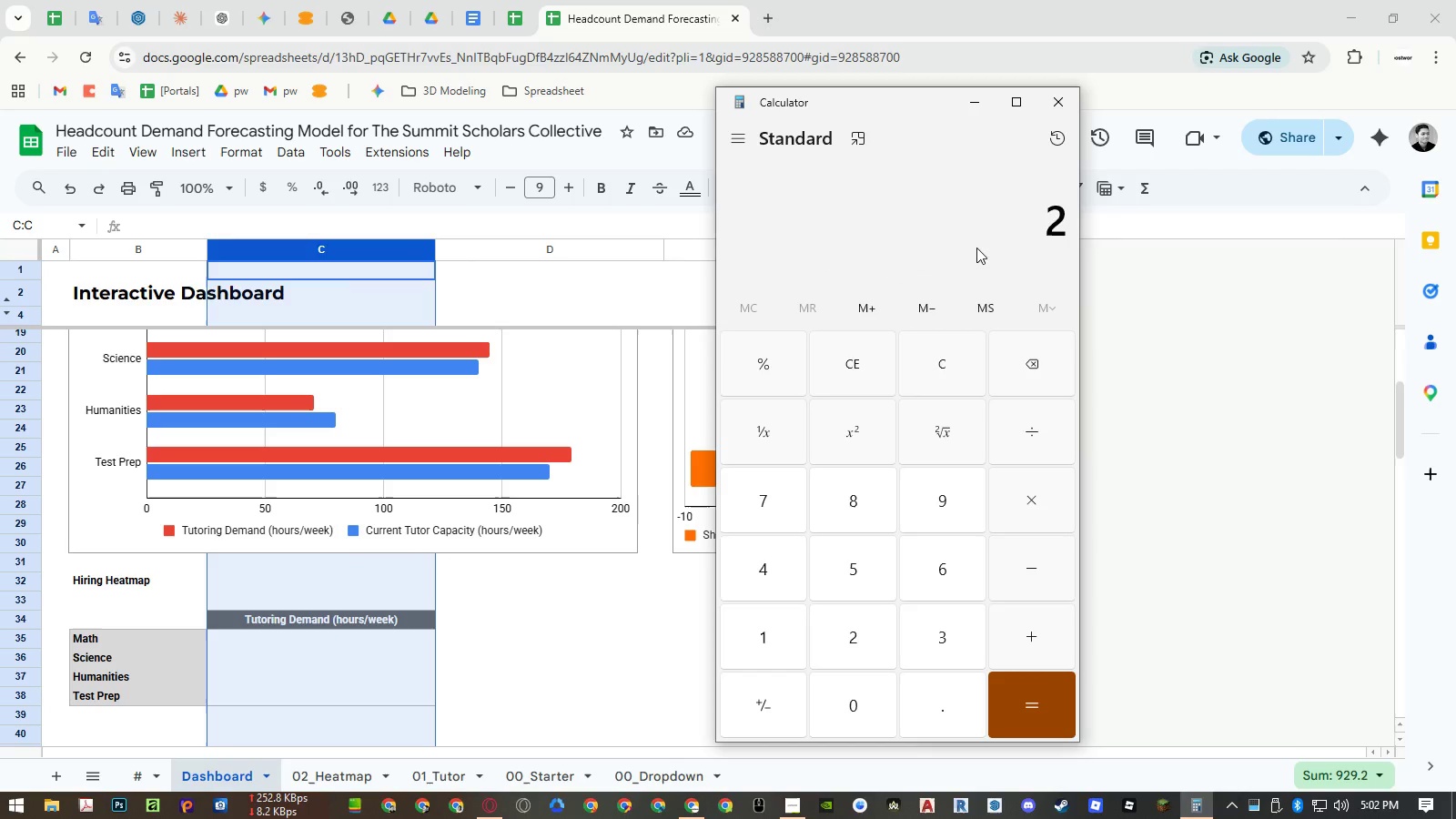 
key(Numpad4)
 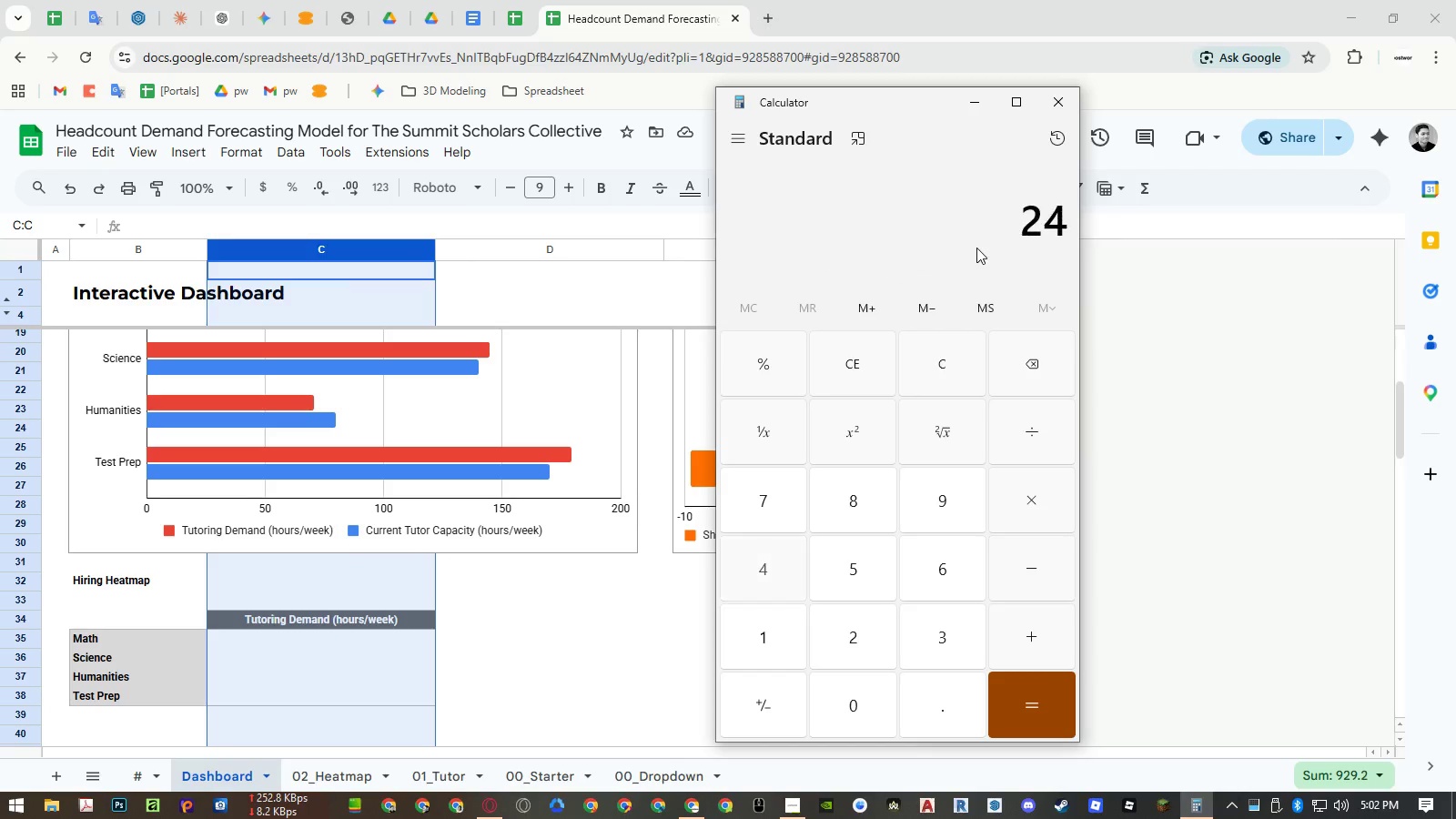 
key(Numpad0)
 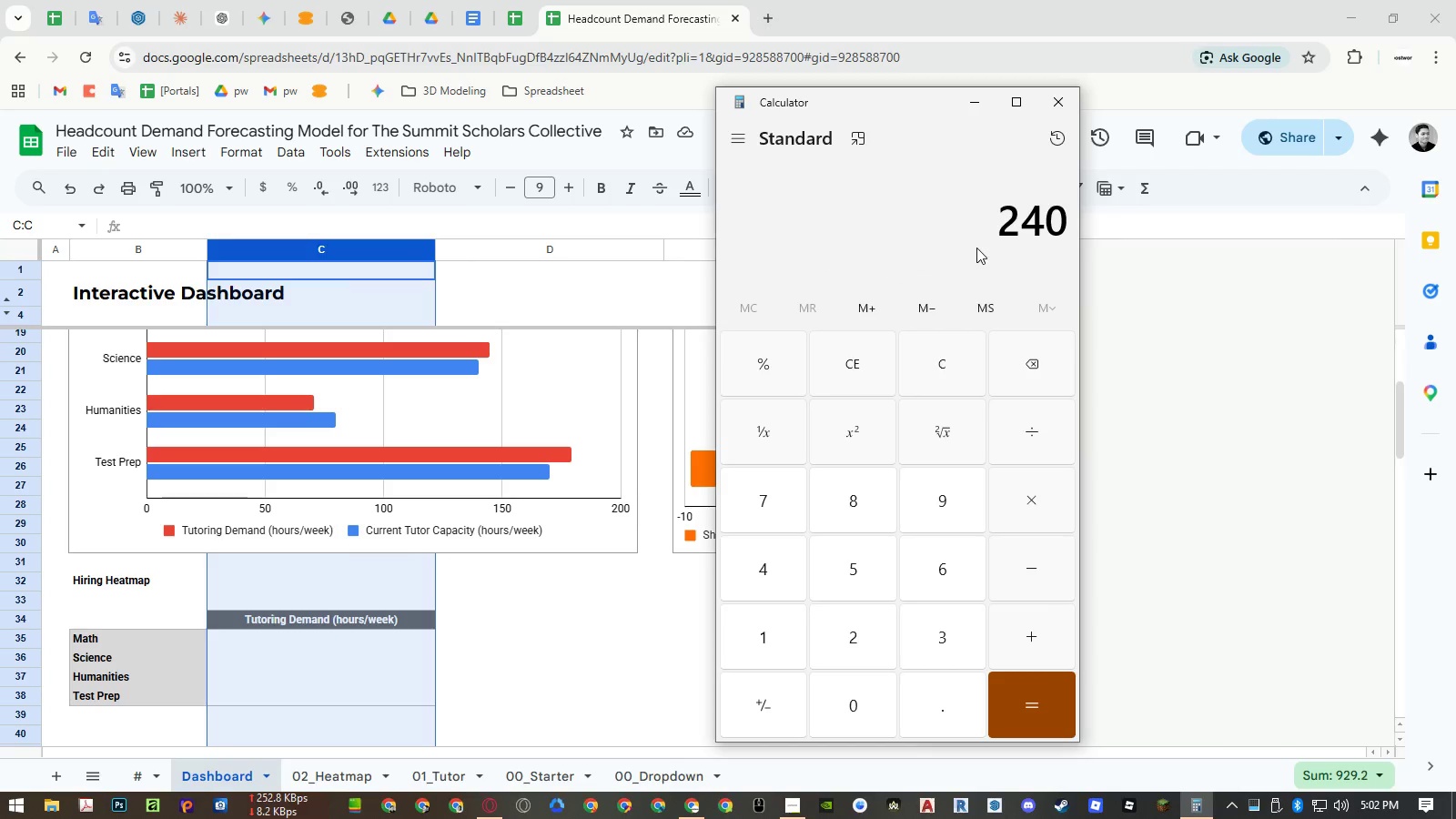 
key(NumpadMultiply)
 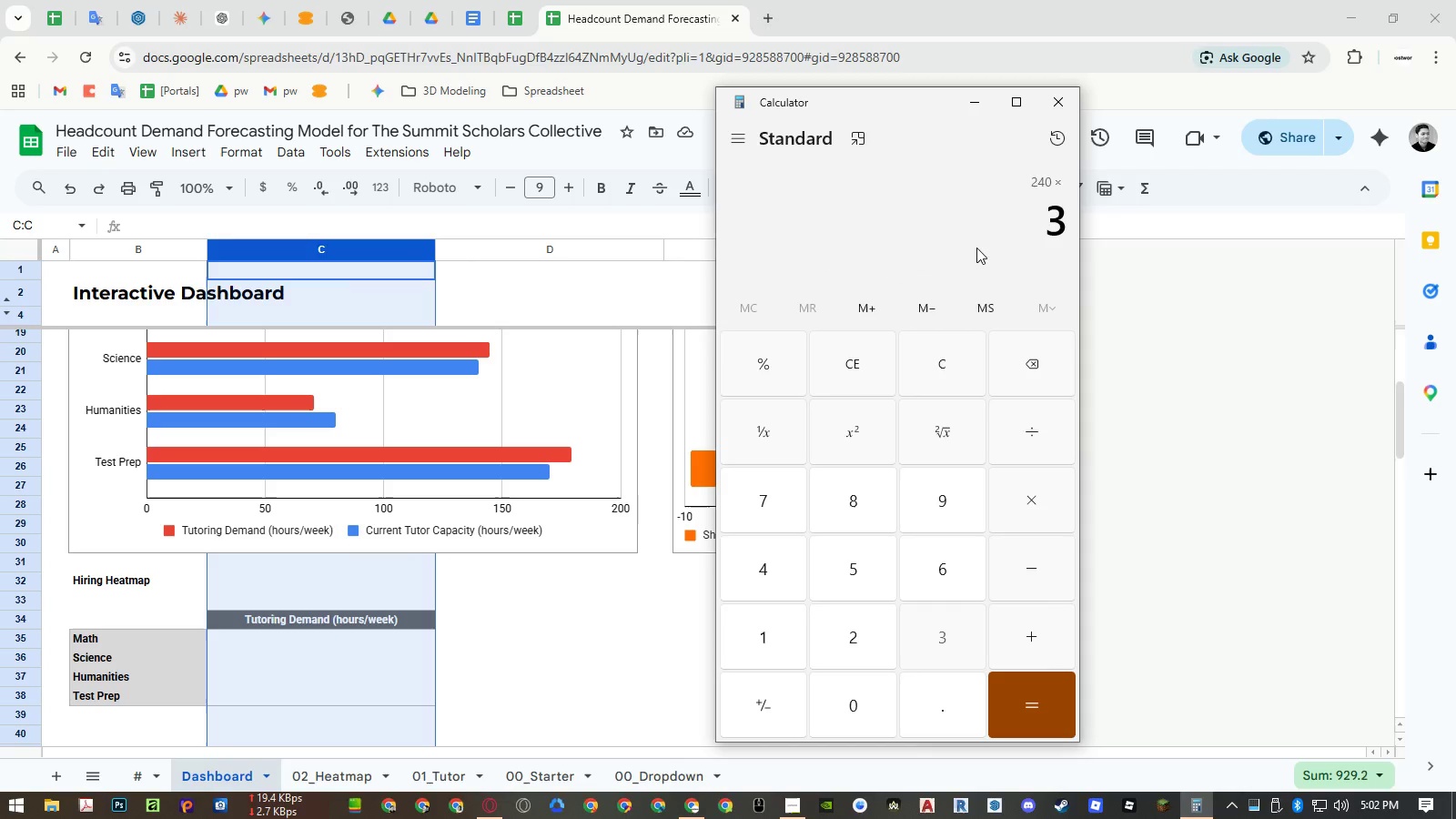 
key(Numpad3)
 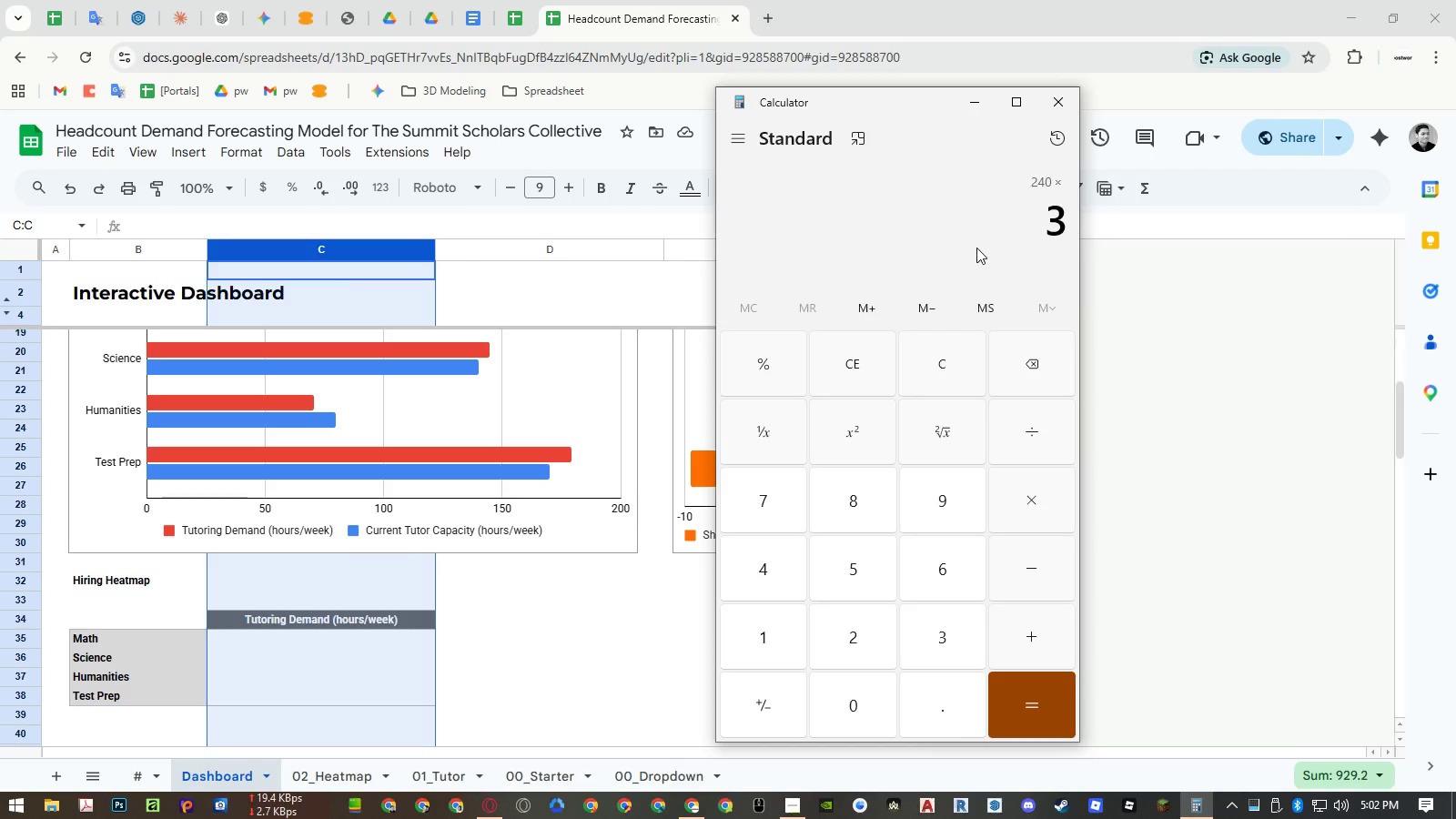 
key(NumpadEnter)
 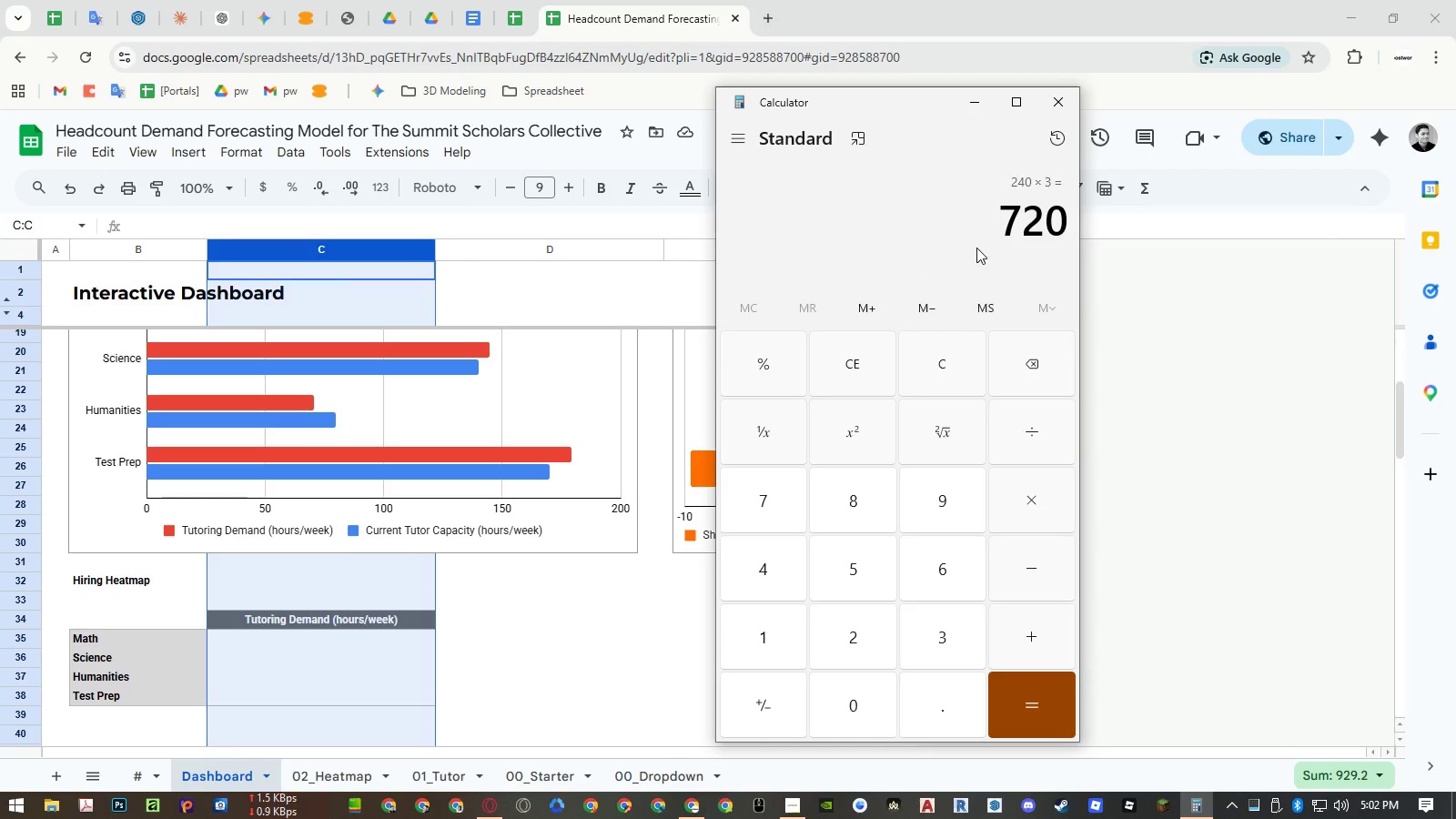 
key(NumpadSubtract)
 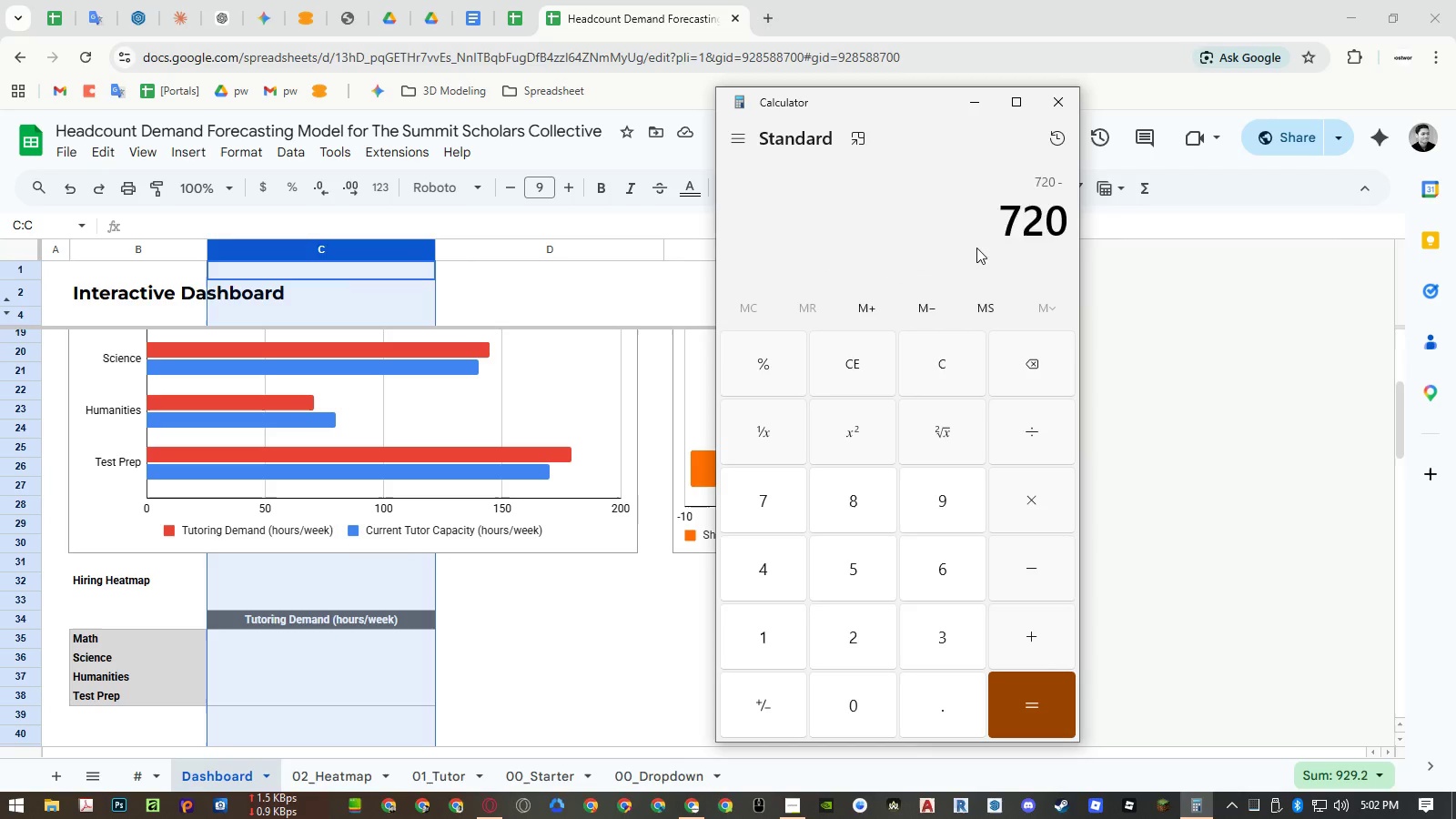 
key(Numpad9)
 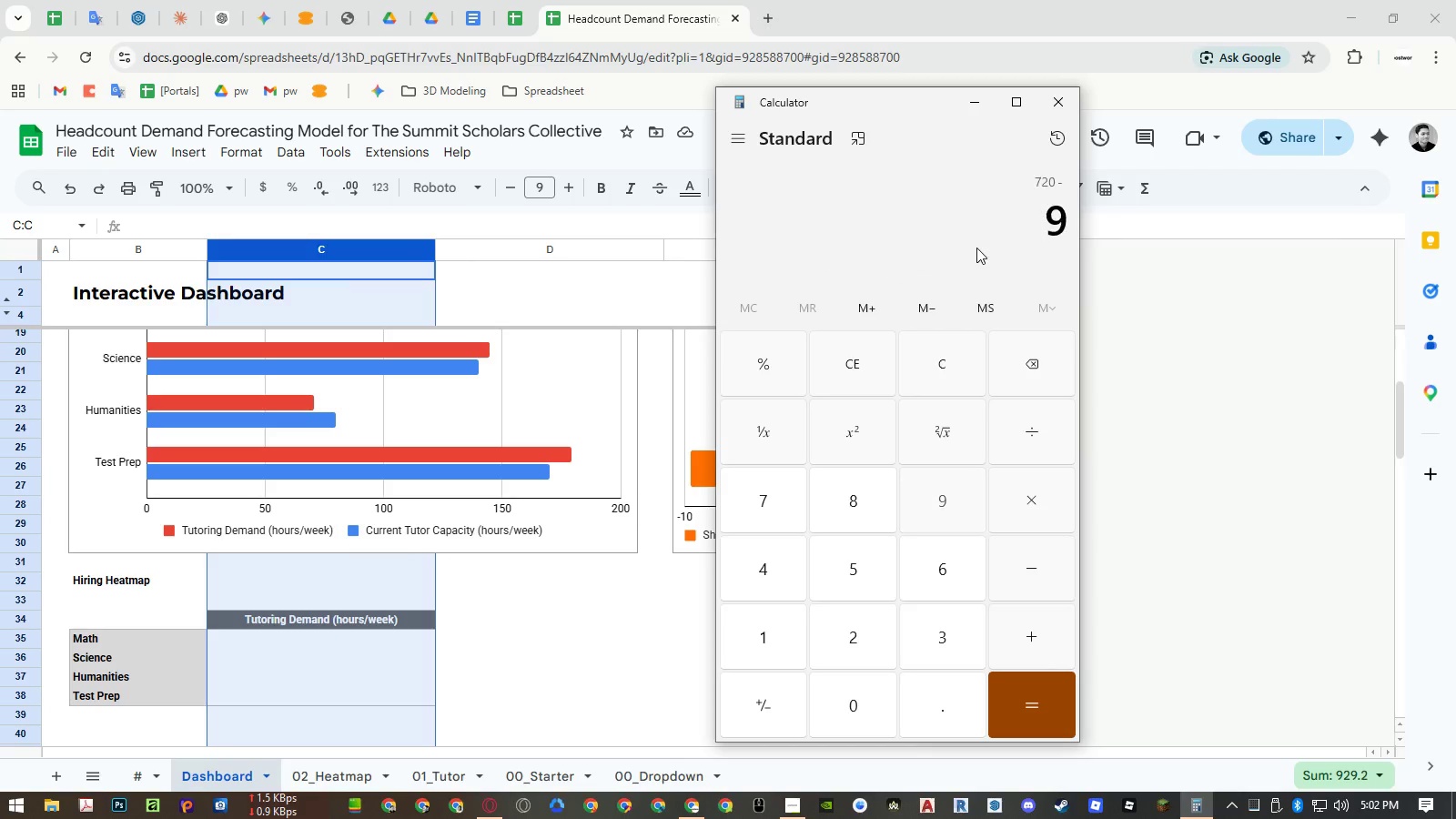 
key(Numpad0)
 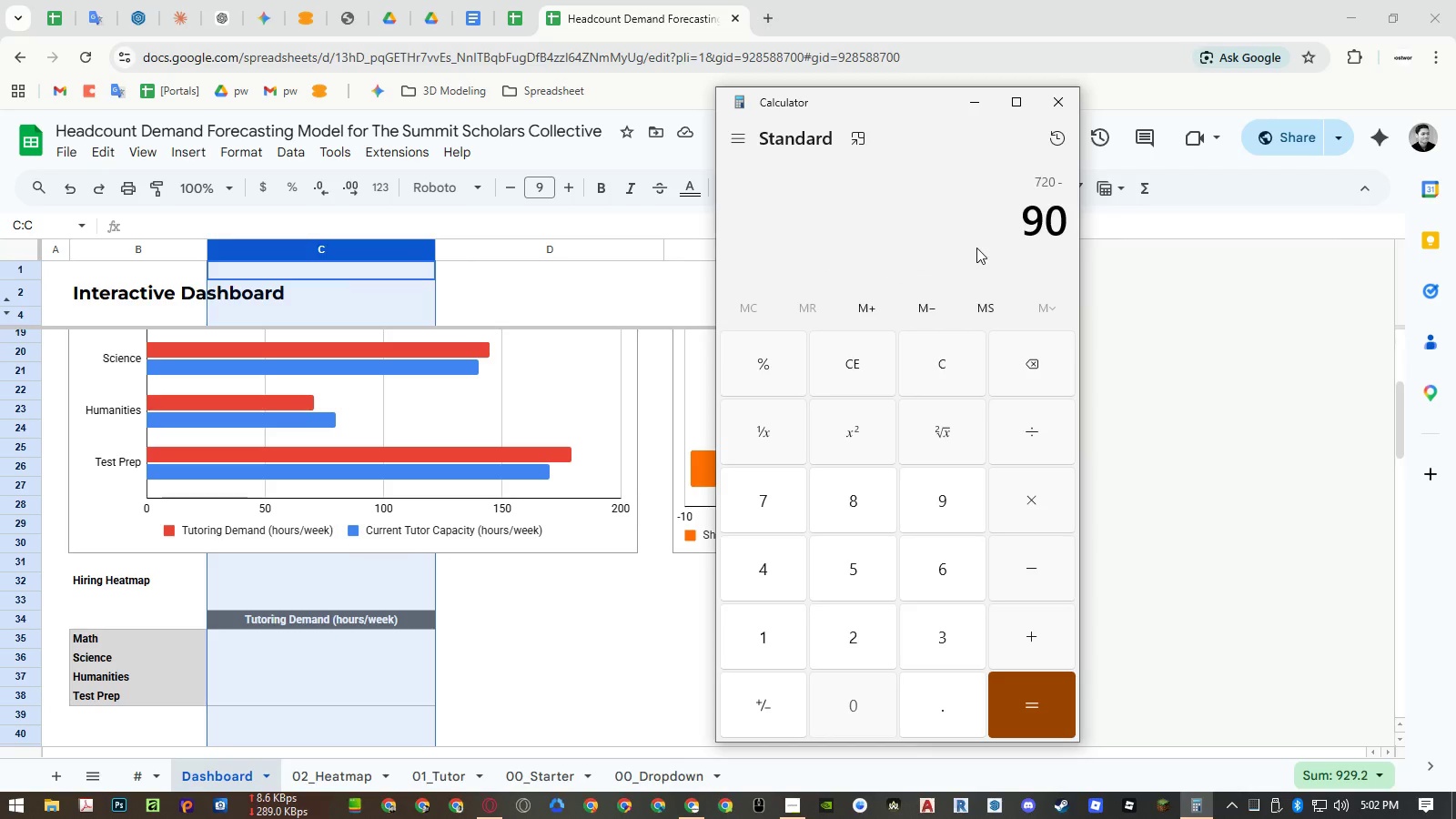 
key(Numpad0)
 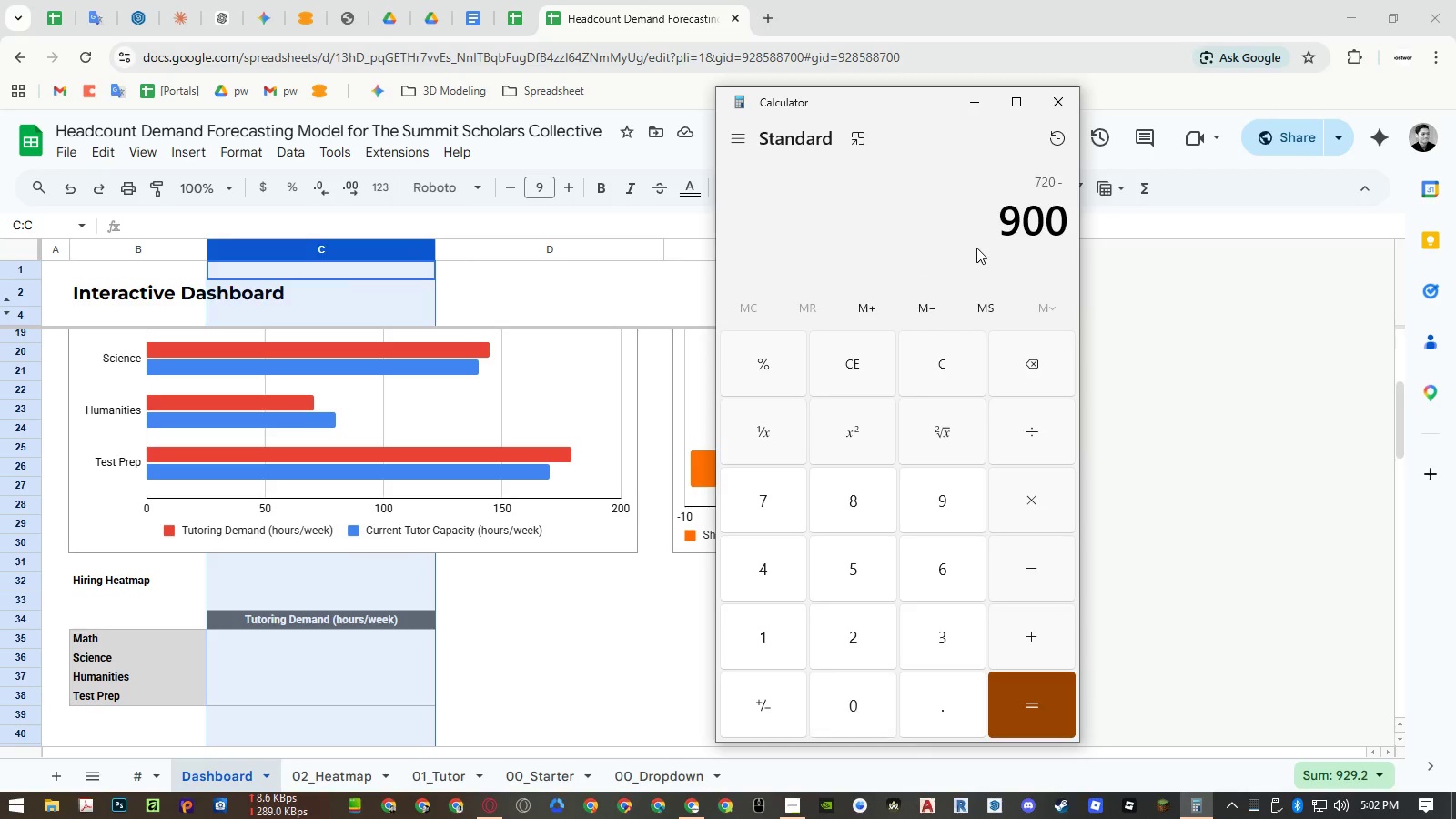 
key(NumpadEnter)
 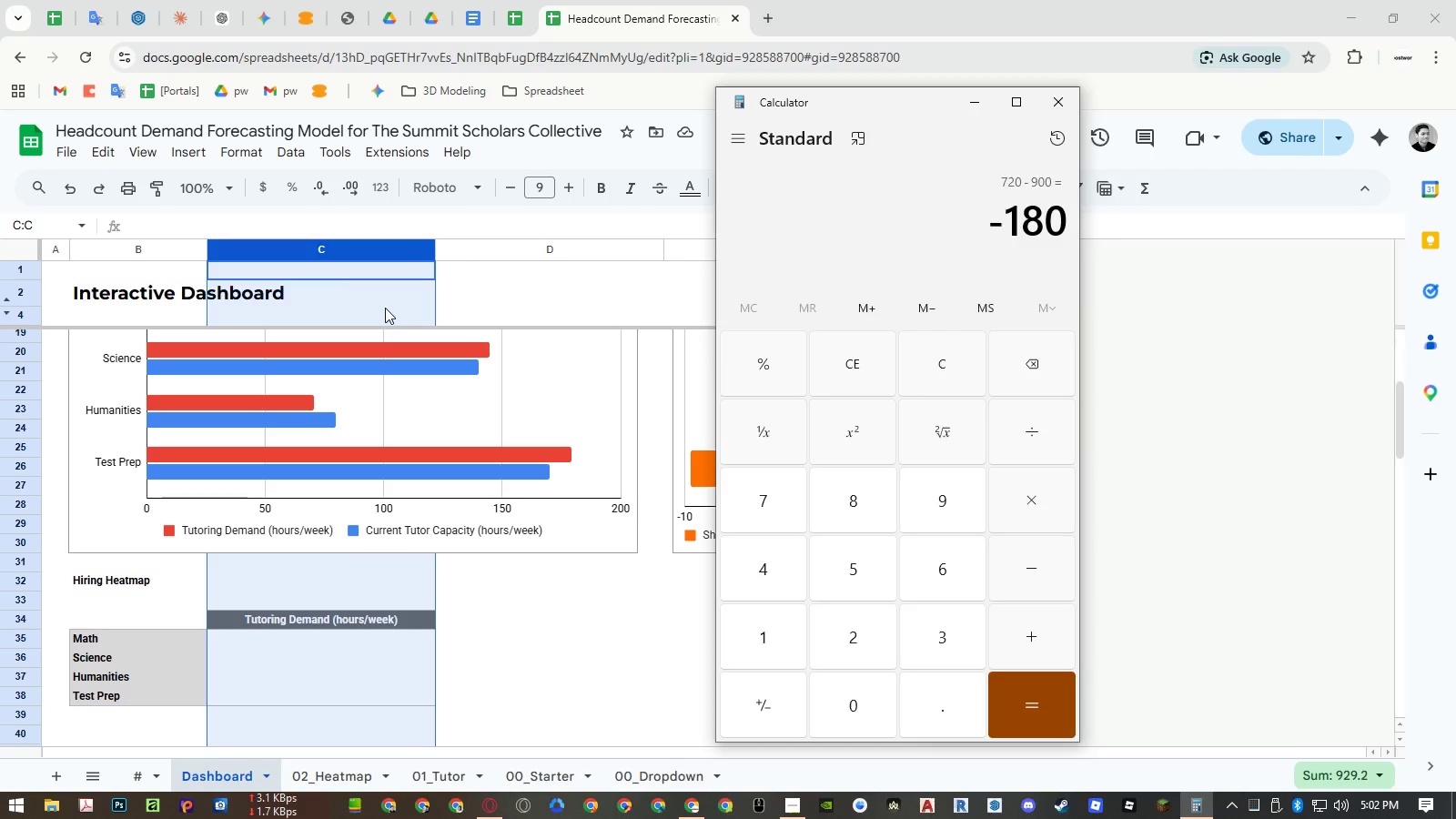 
left_click([385, 308])
 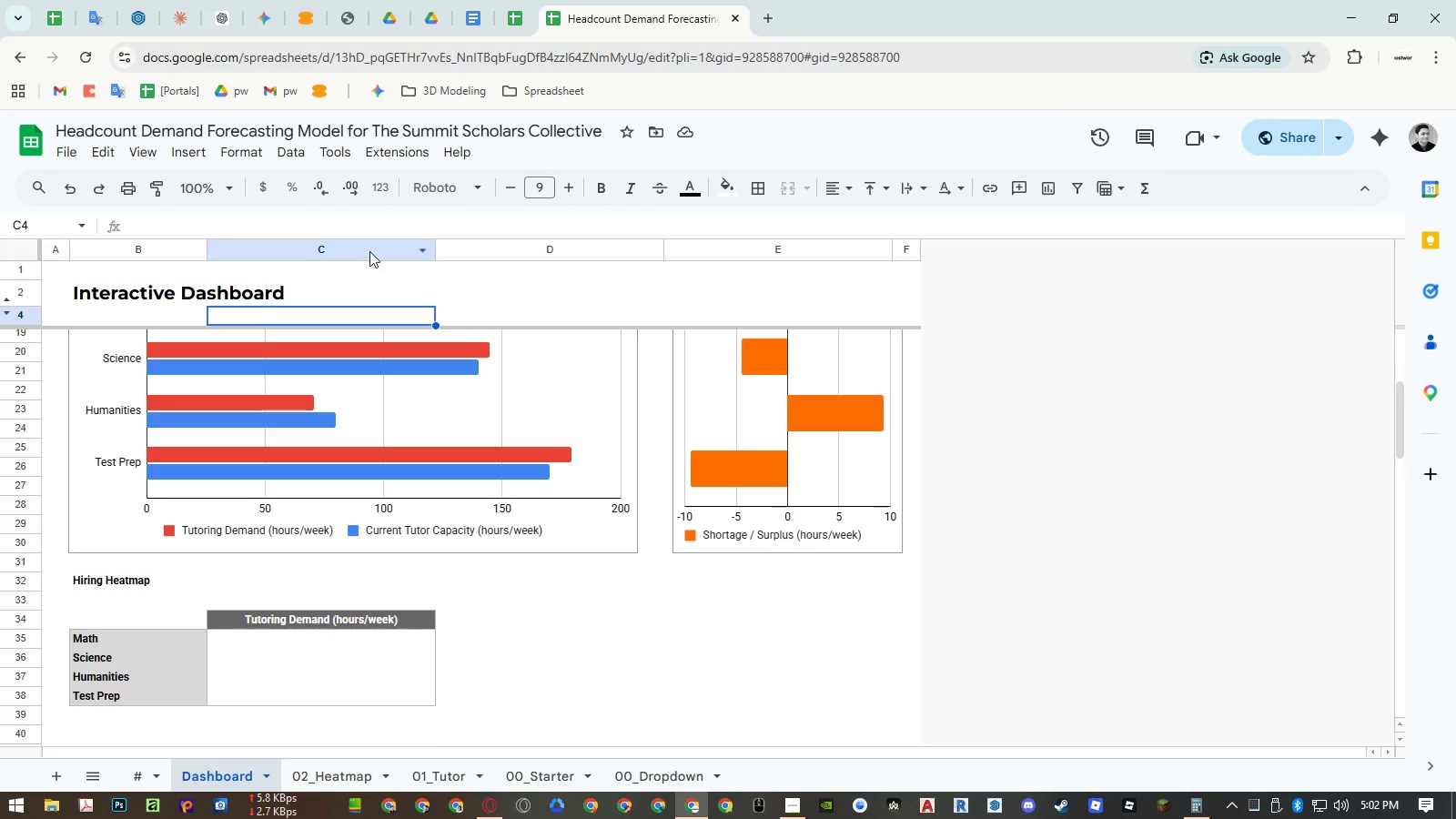 
left_click_drag(start_coordinate=[369, 251], to_coordinate=[743, 251])
 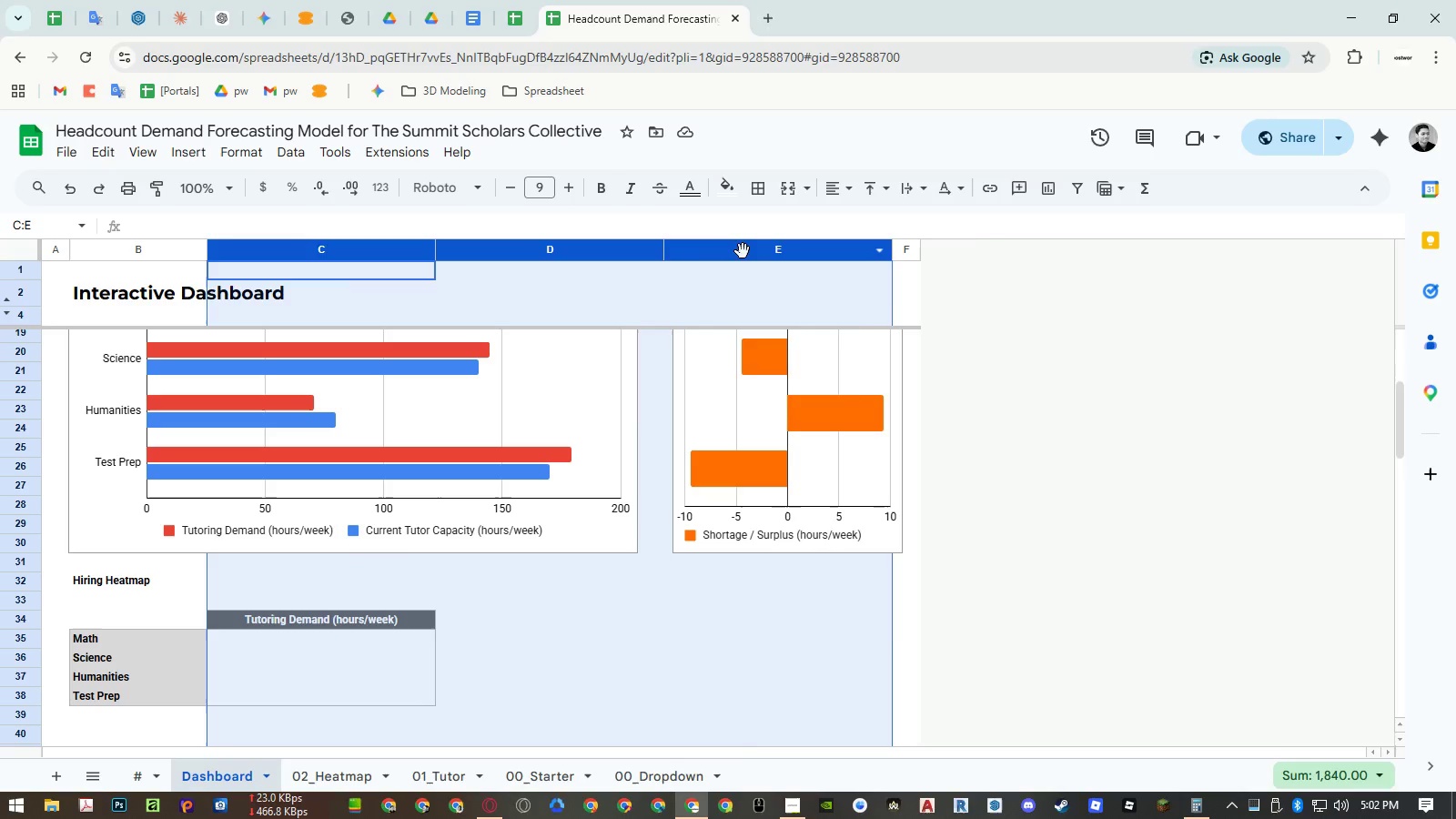 
right_click([743, 251])
 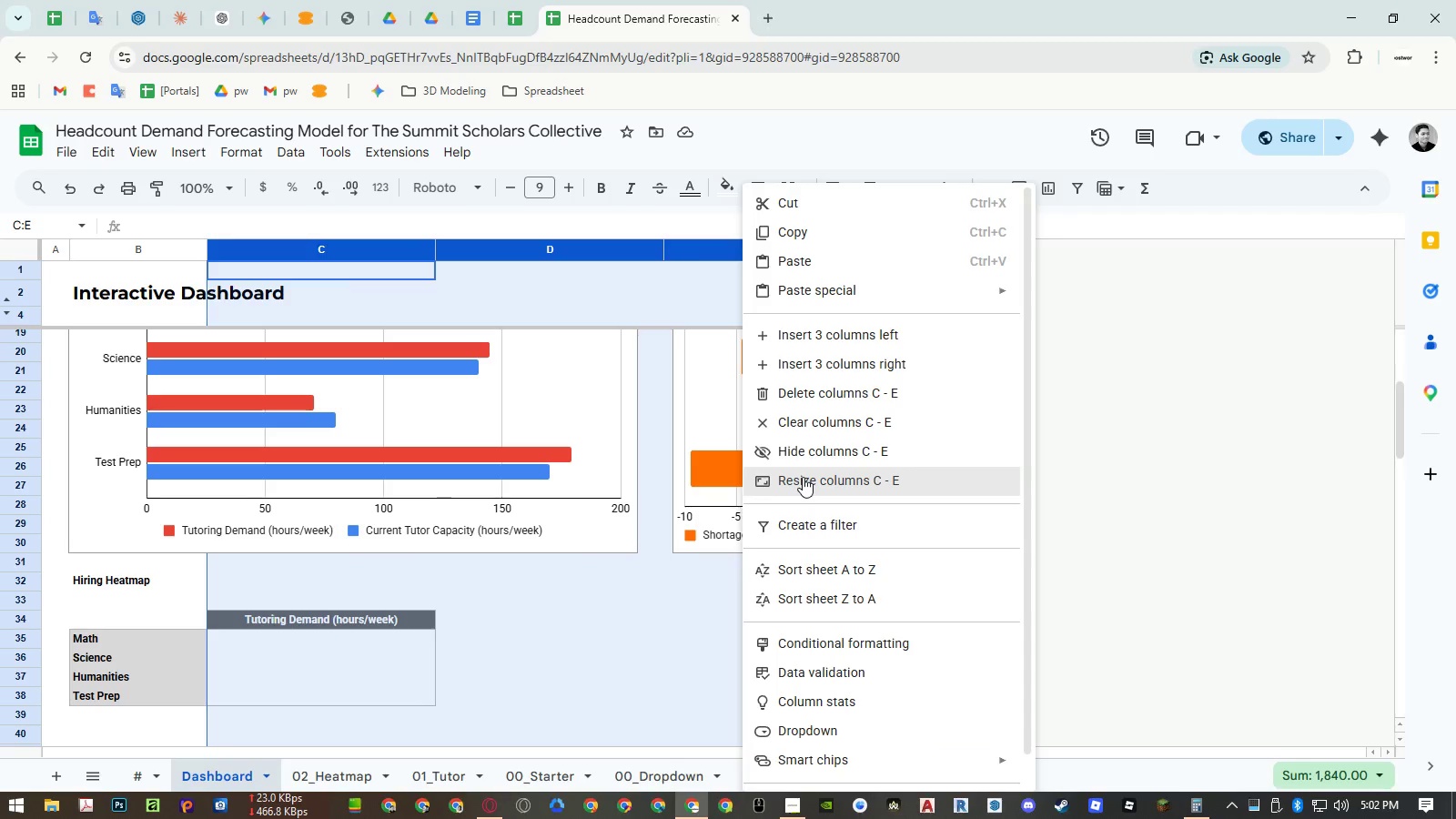 
left_click([652, 613])
 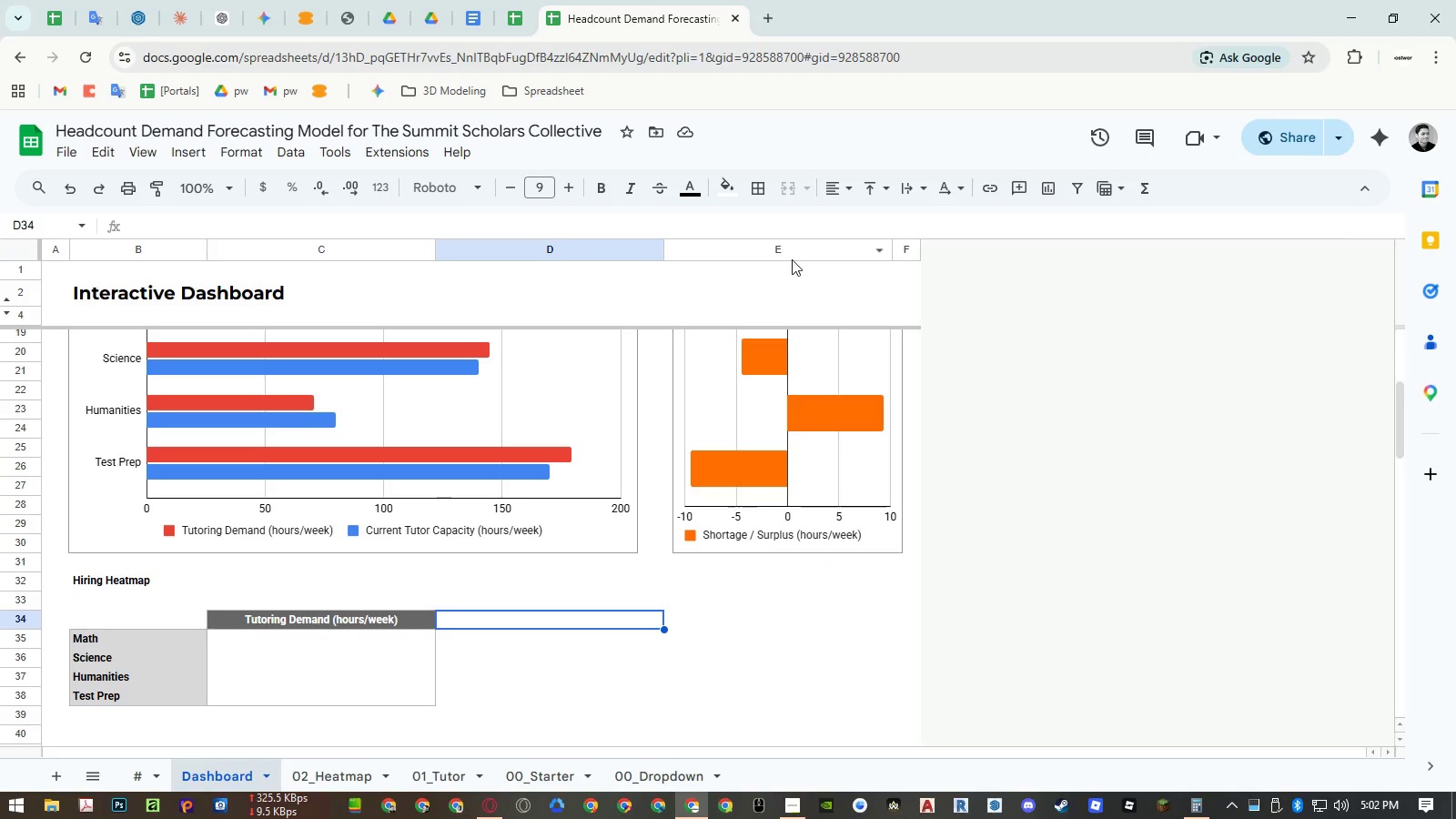 
left_click([789, 248])
 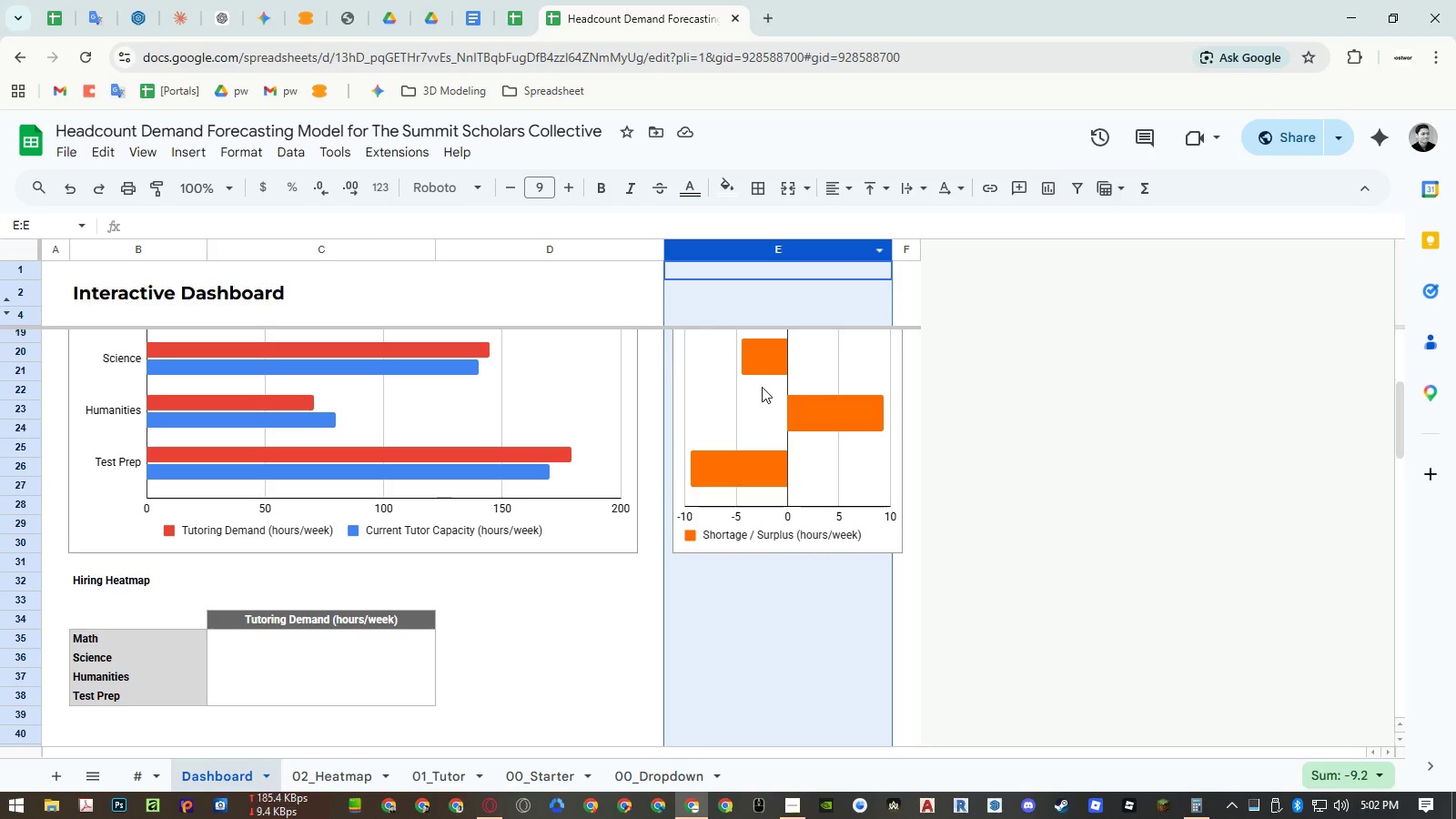 
scroll: coordinate [757, 413], scroll_direction: up, amount: 5.0
 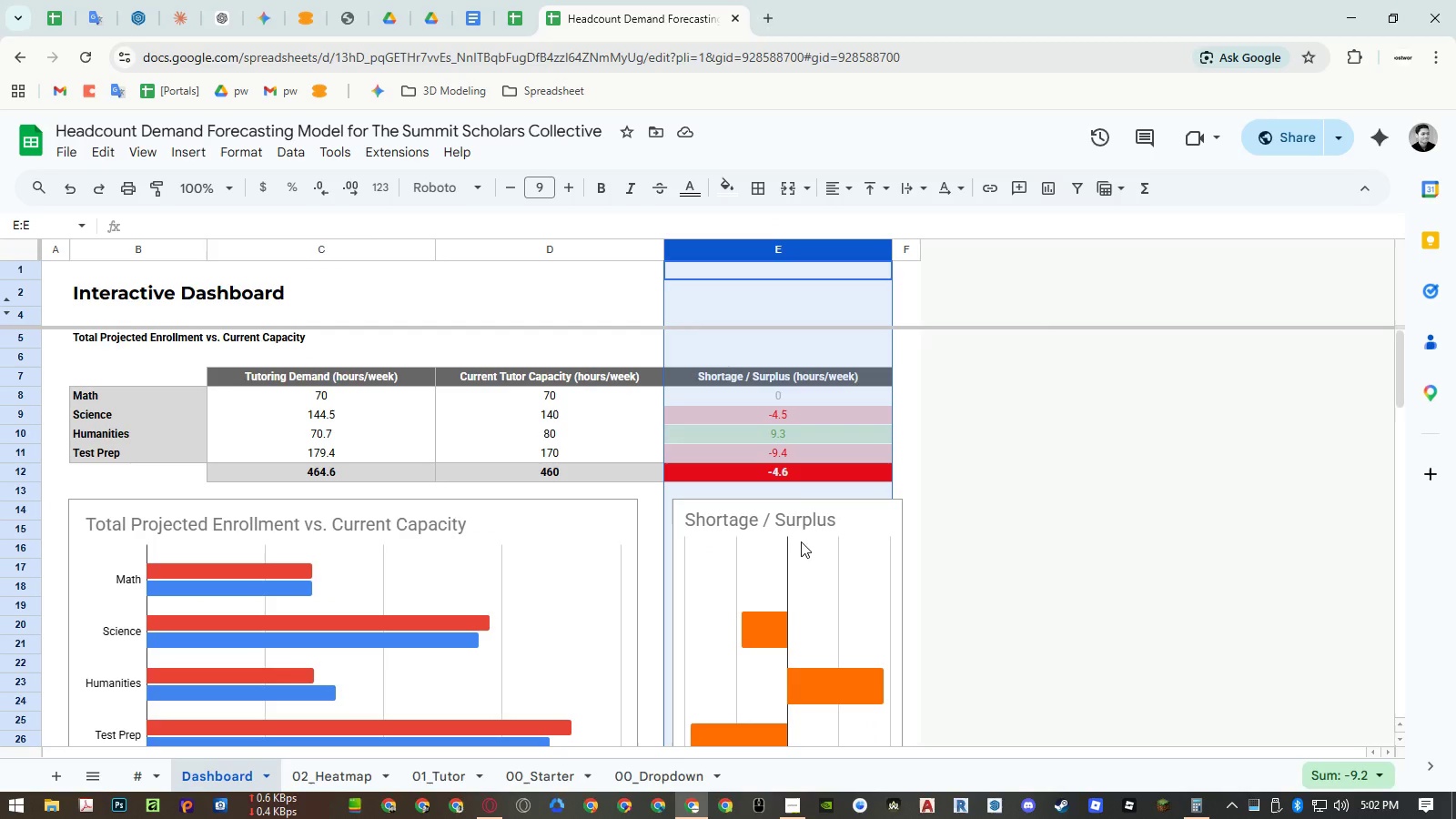 
left_click([801, 541])
 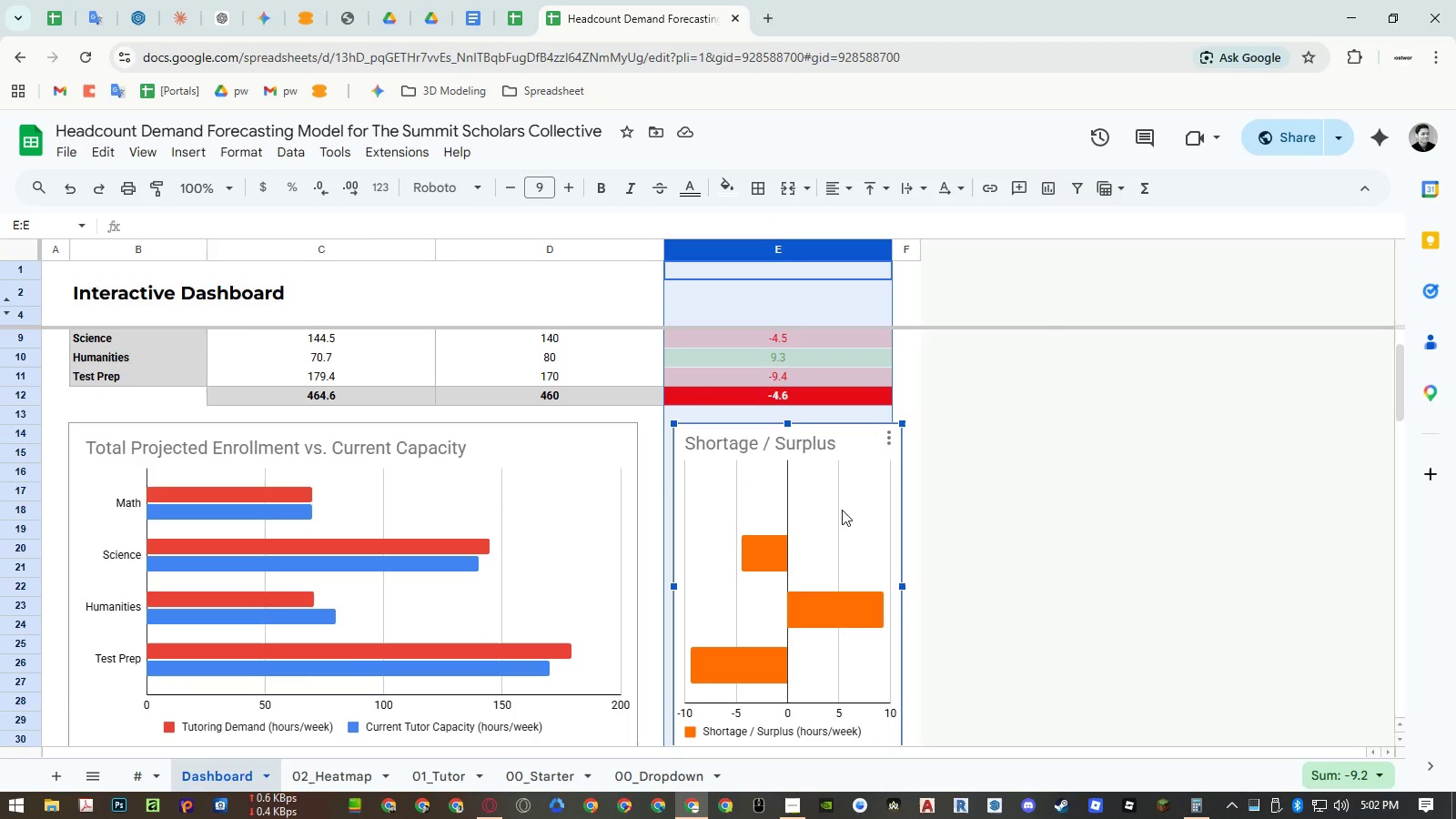 
left_click_drag(start_coordinate=[842, 505], to_coordinate=[828, 508])
 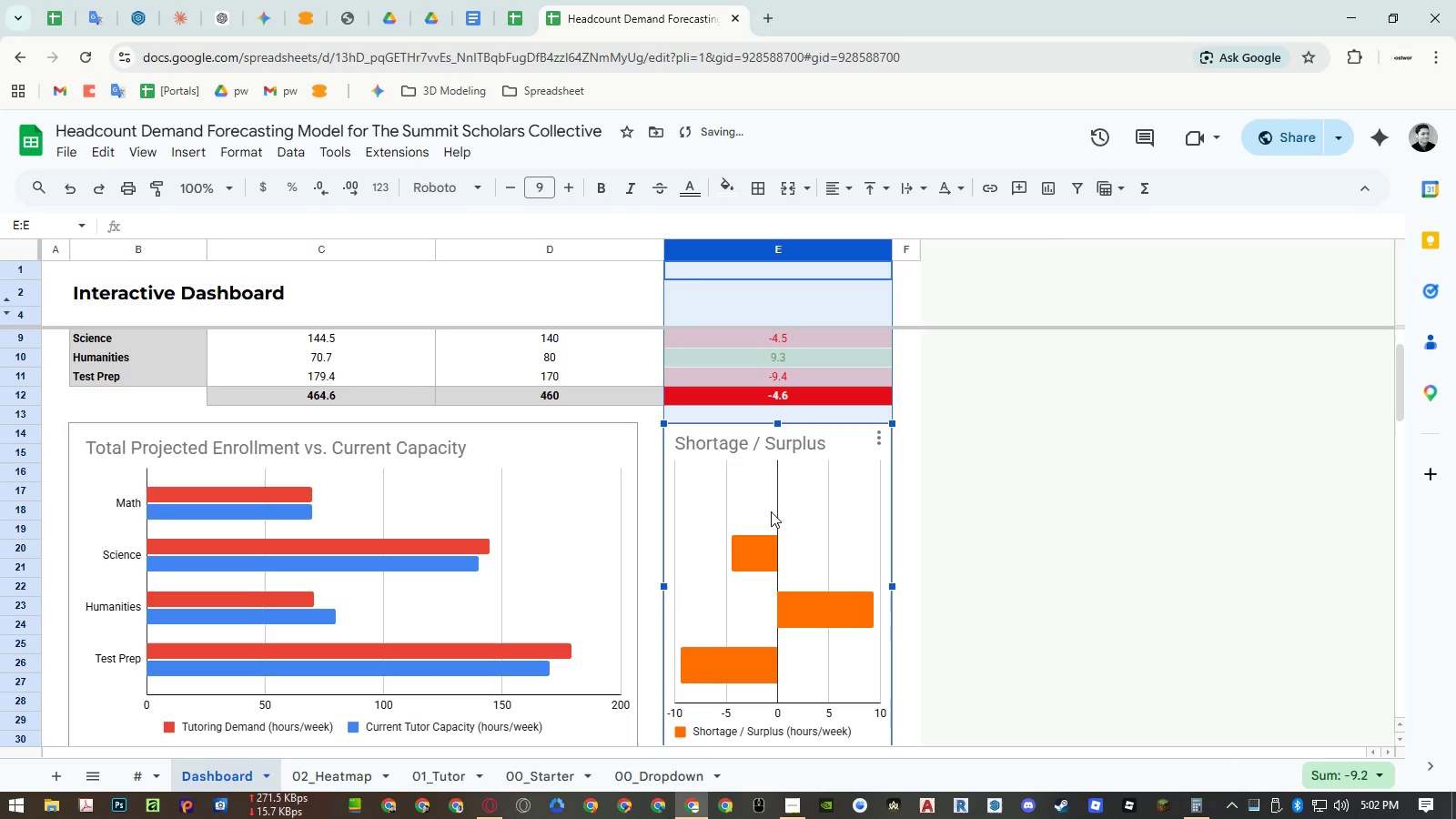 
hold_key(key=ShiftLeft, duration=1.5)
 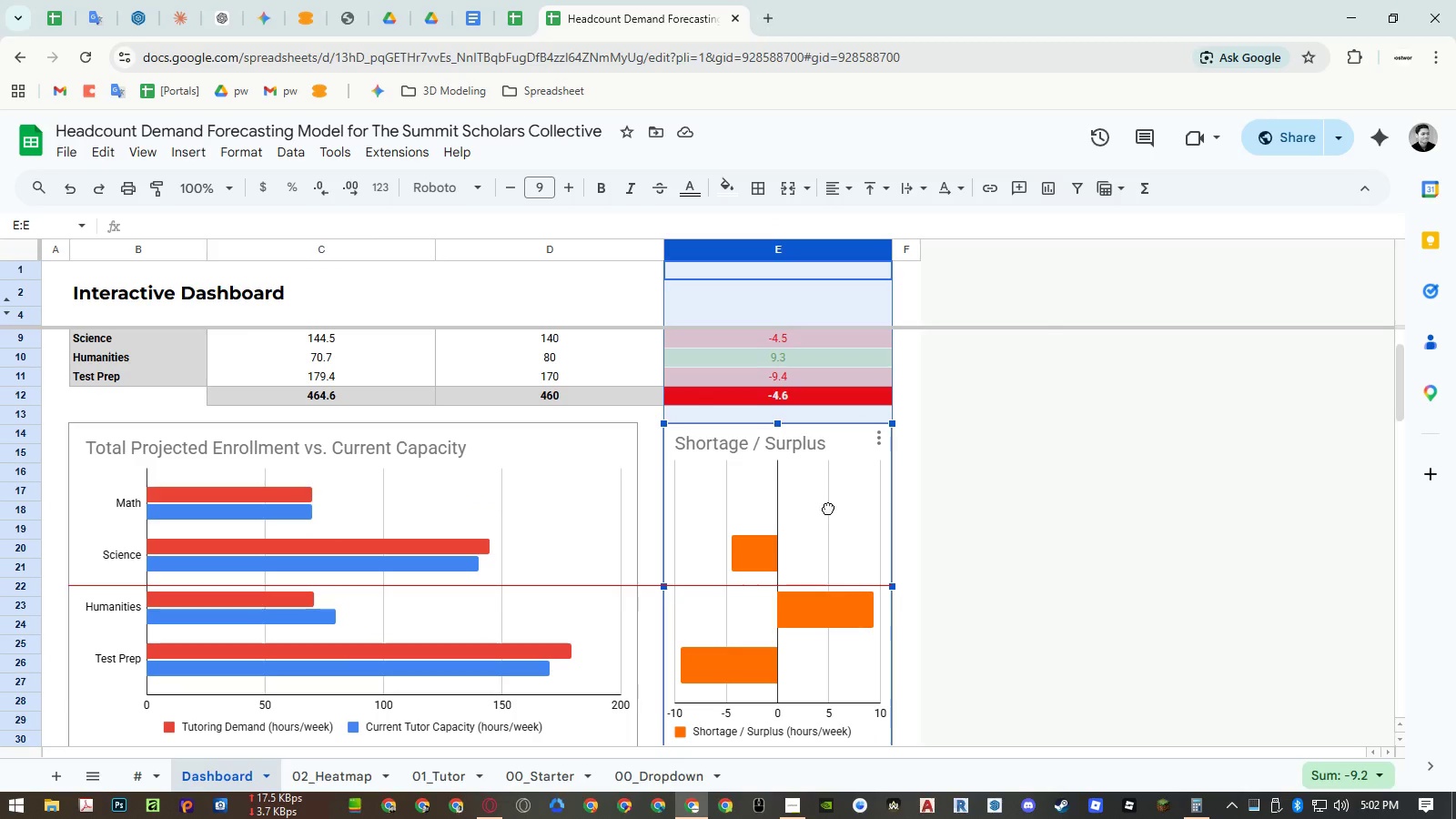 
hold_key(key=ShiftLeft, duration=1.52)
 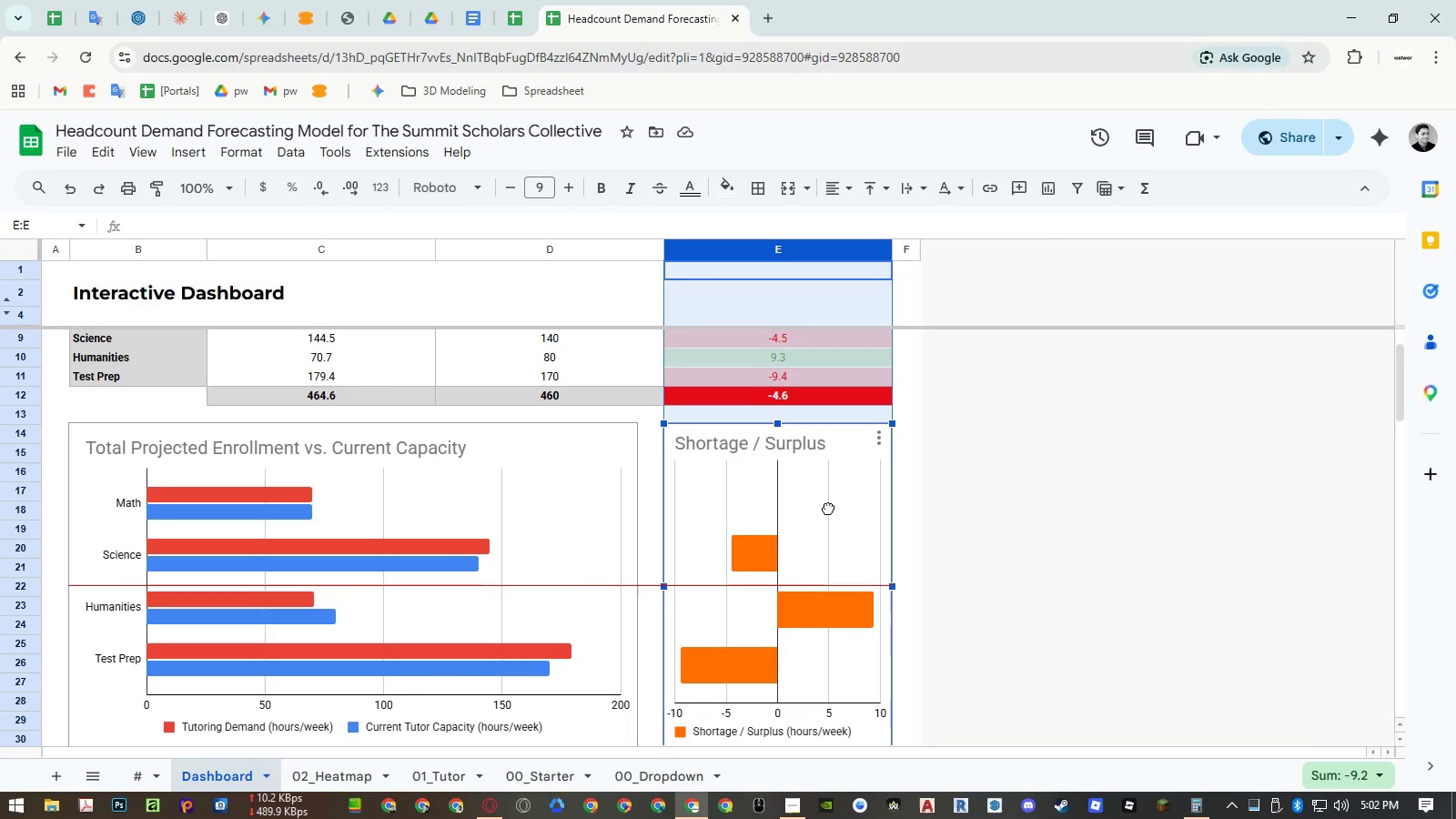 
hold_key(key=ShiftLeft, duration=1.16)
 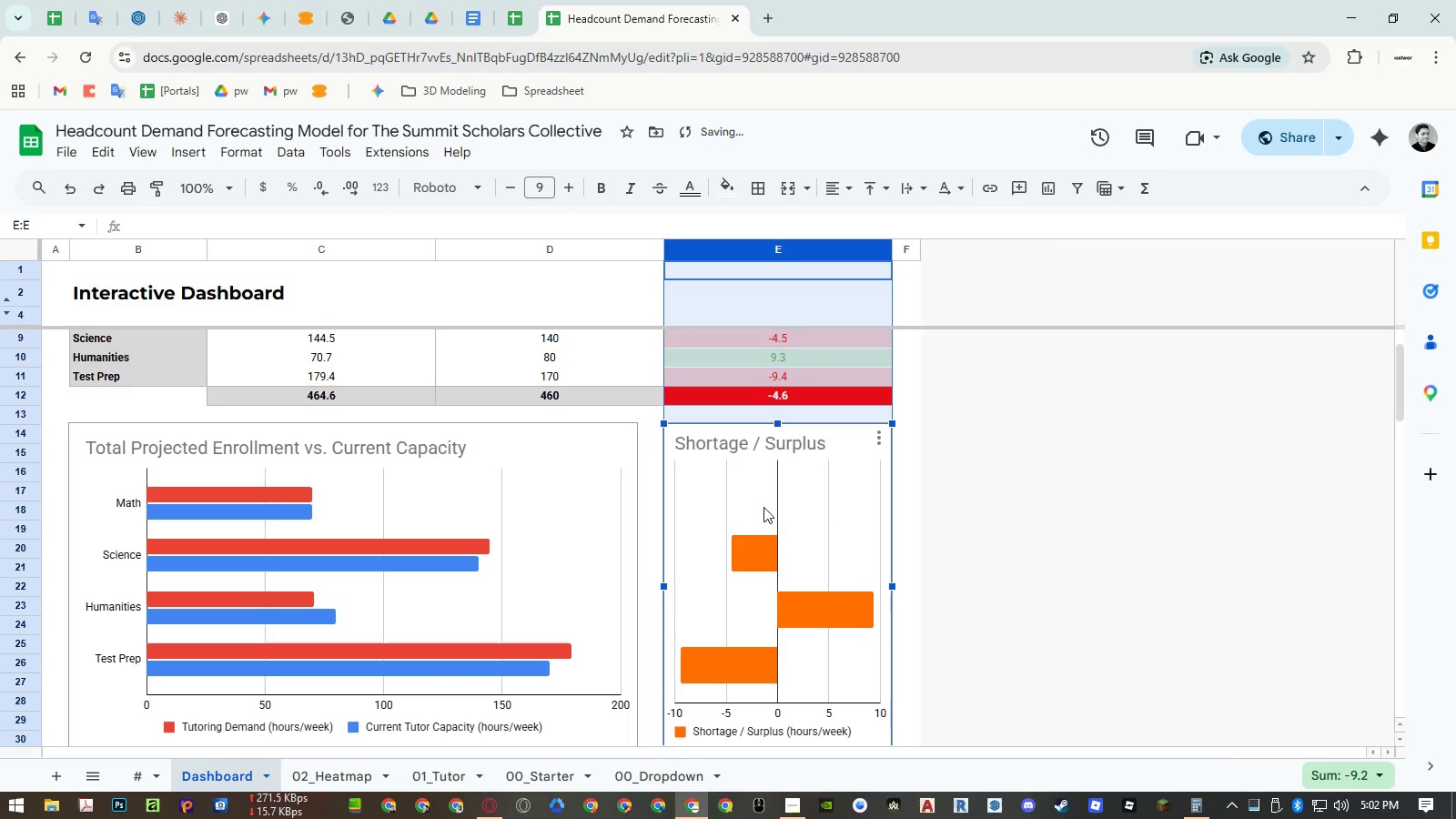 
scroll: coordinate [761, 505], scroll_direction: down, amount: 2.0
 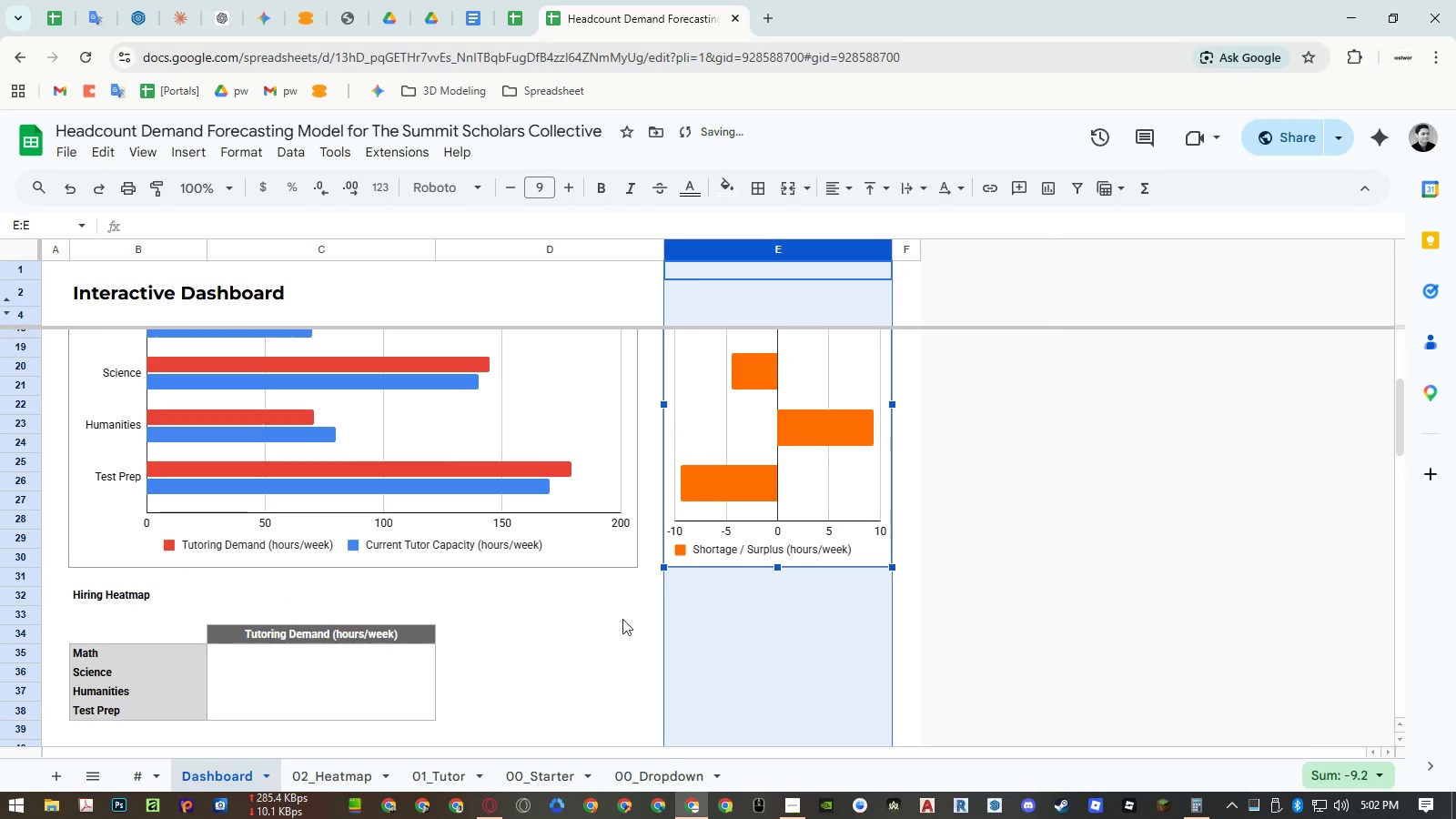 
left_click([622, 619])
 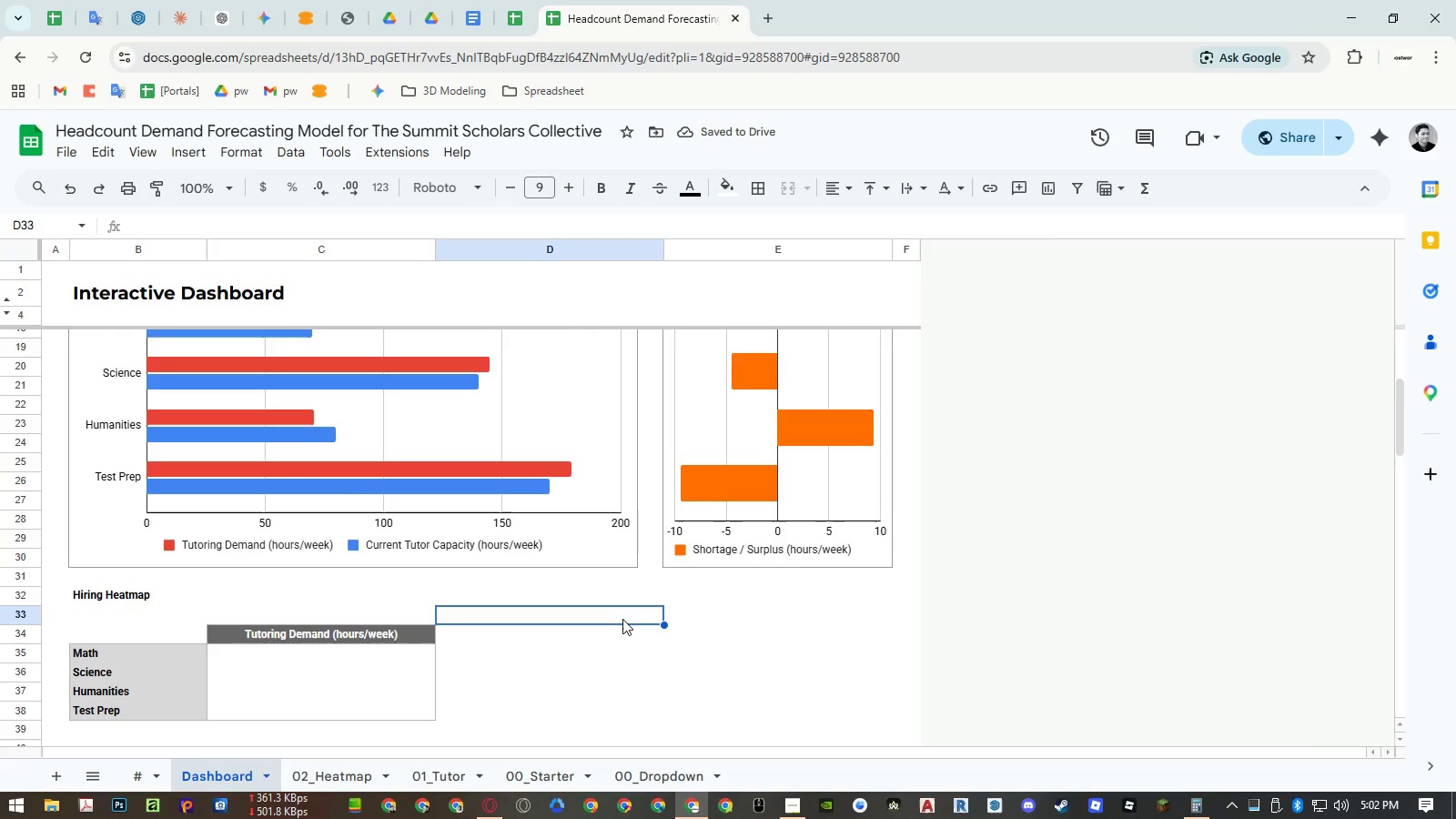 
key(Control+ControlRight)
 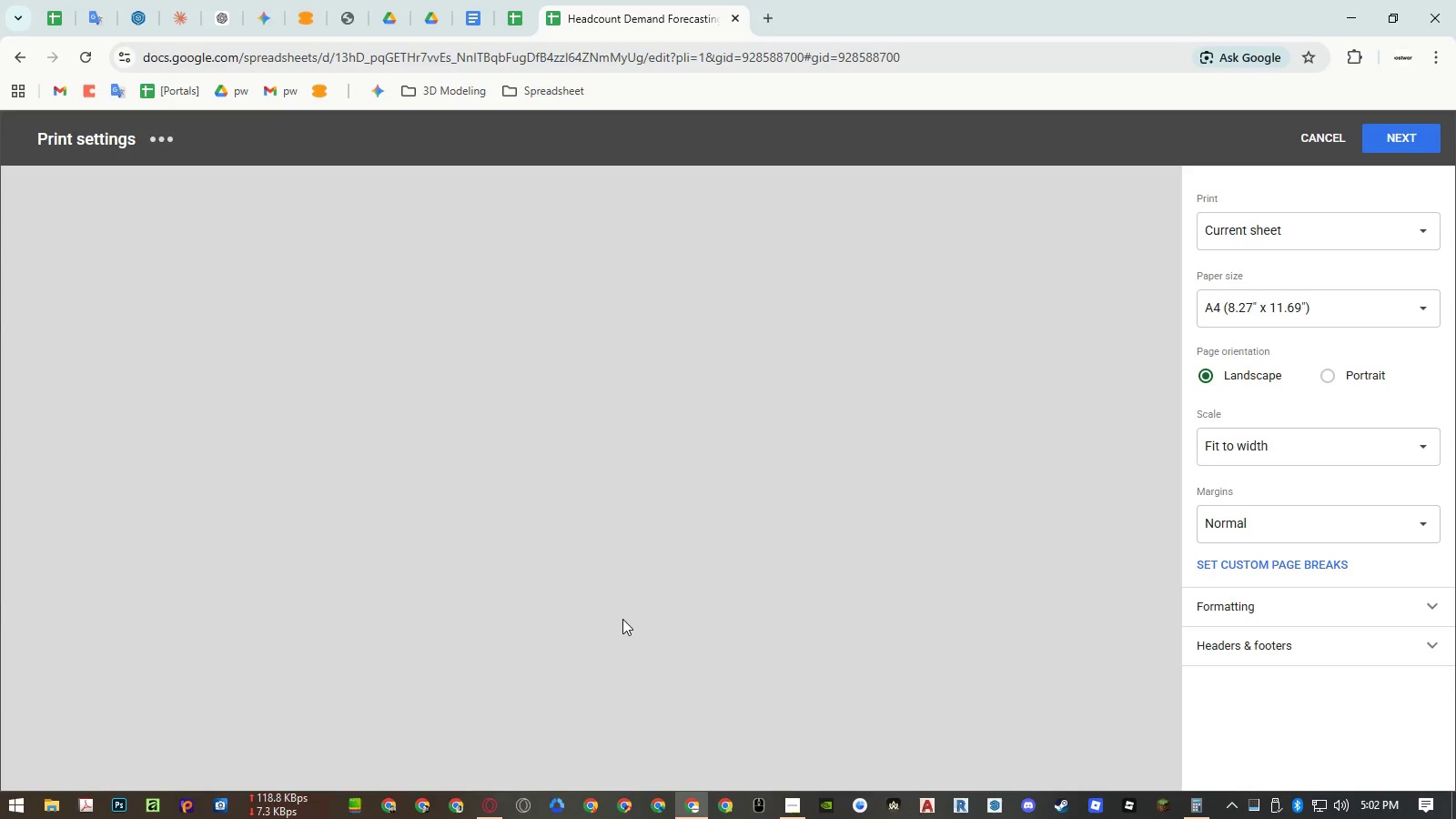 
key(Control+P)
 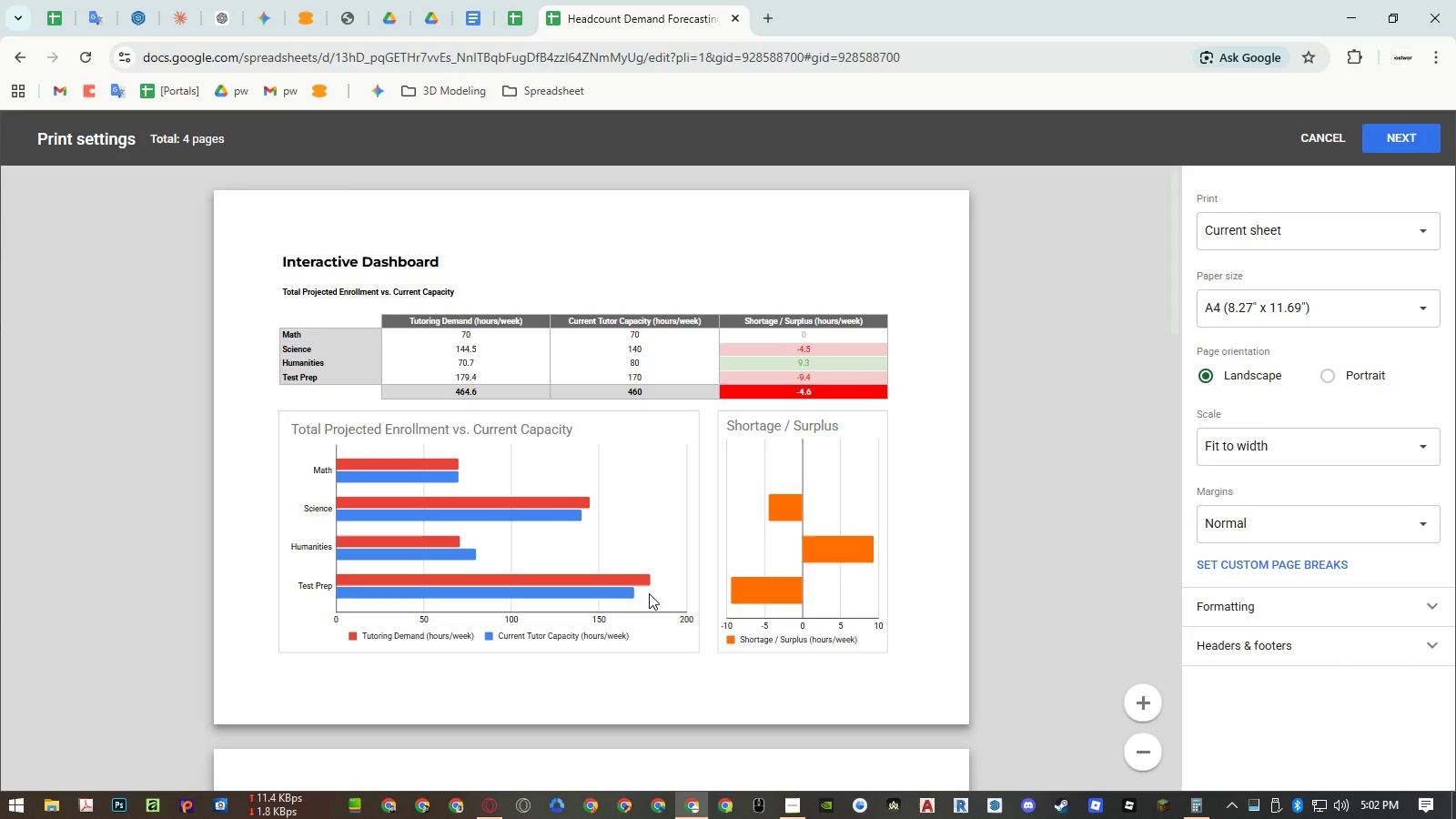 
key(Escape)
 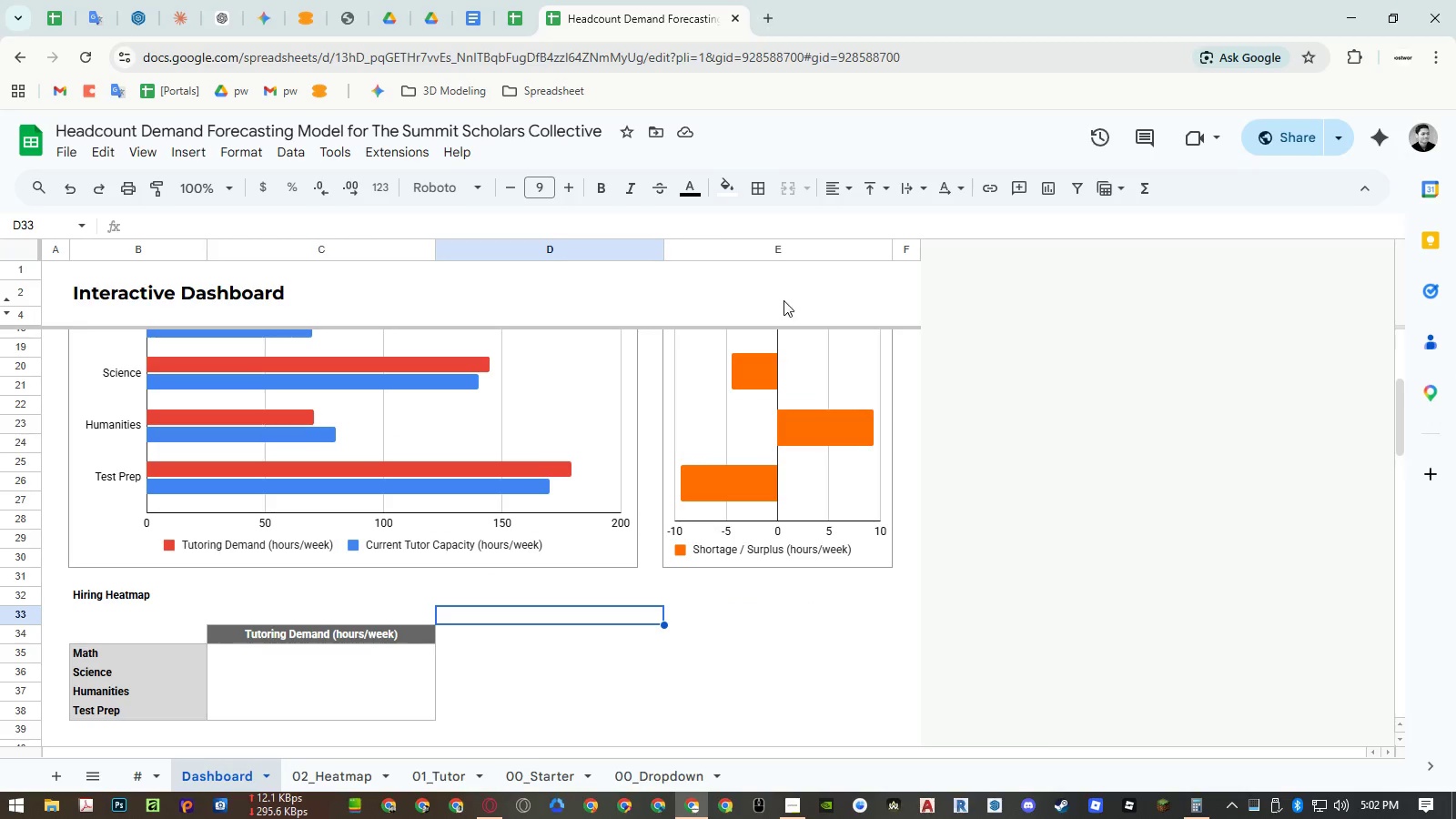 
left_click_drag(start_coordinate=[775, 250], to_coordinate=[400, 258])
 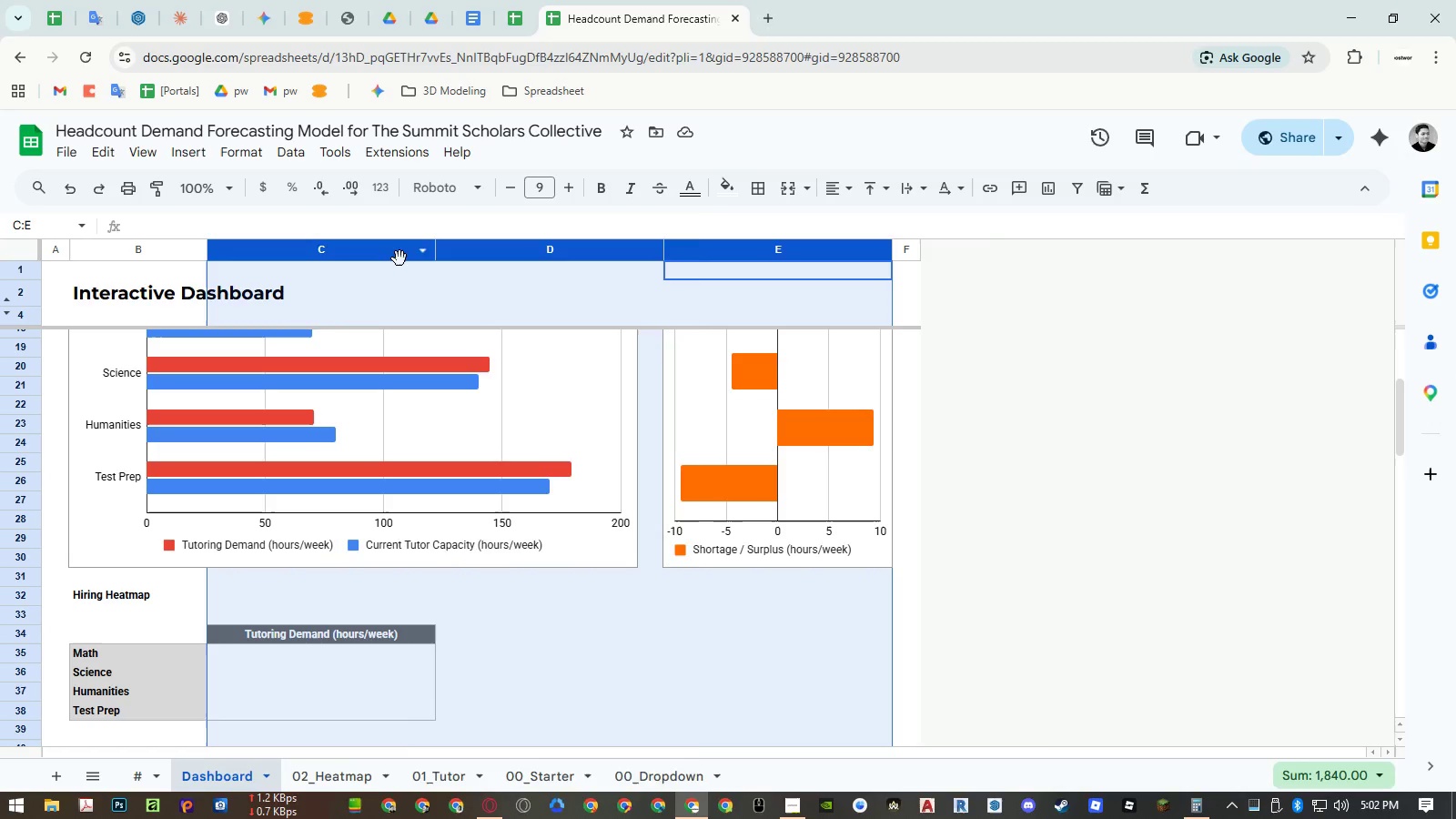 
right_click([399, 258])
 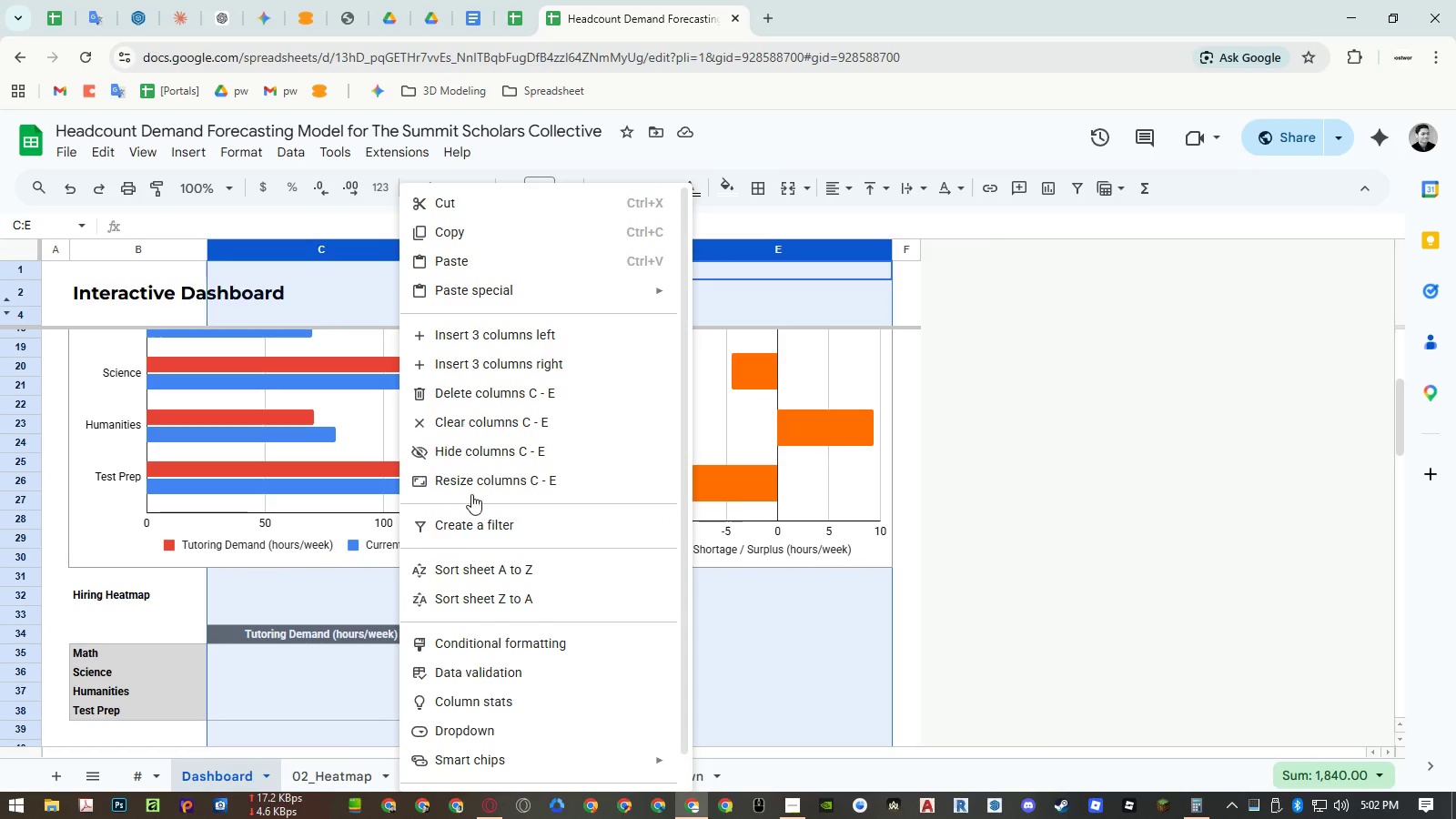 
left_click([471, 489])
 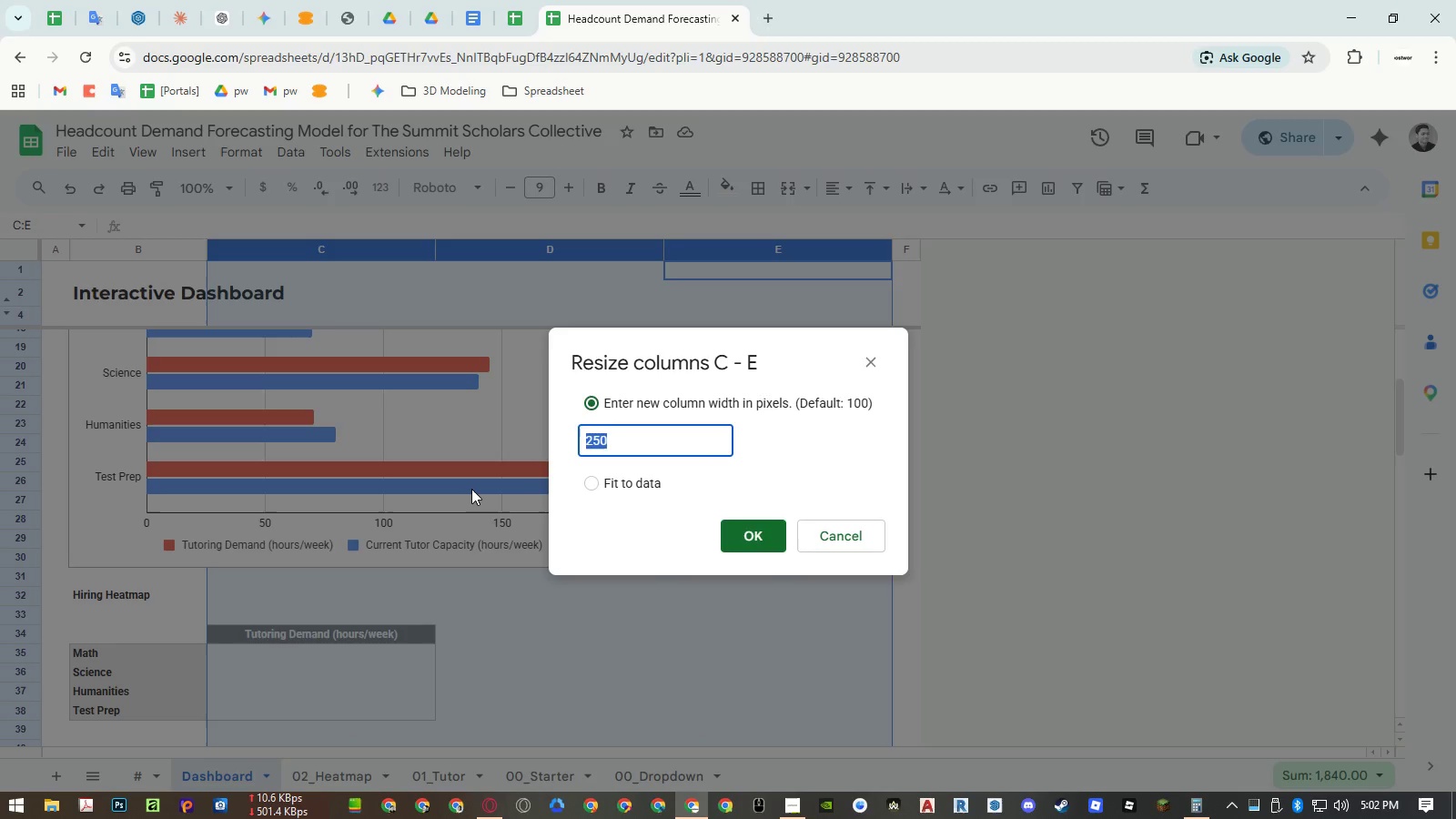 
key(Numpad2)
 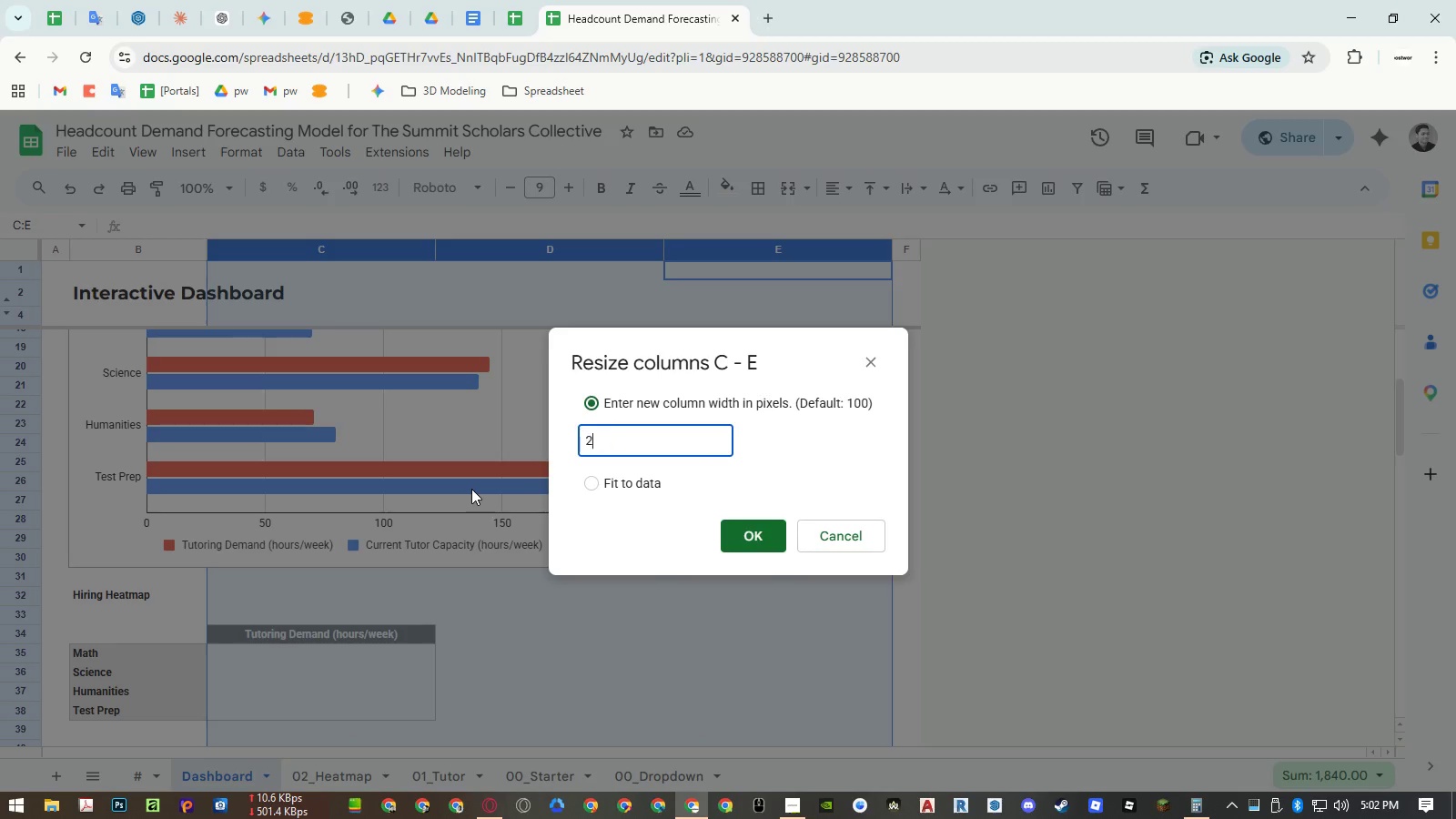 
key(Numpad4)
 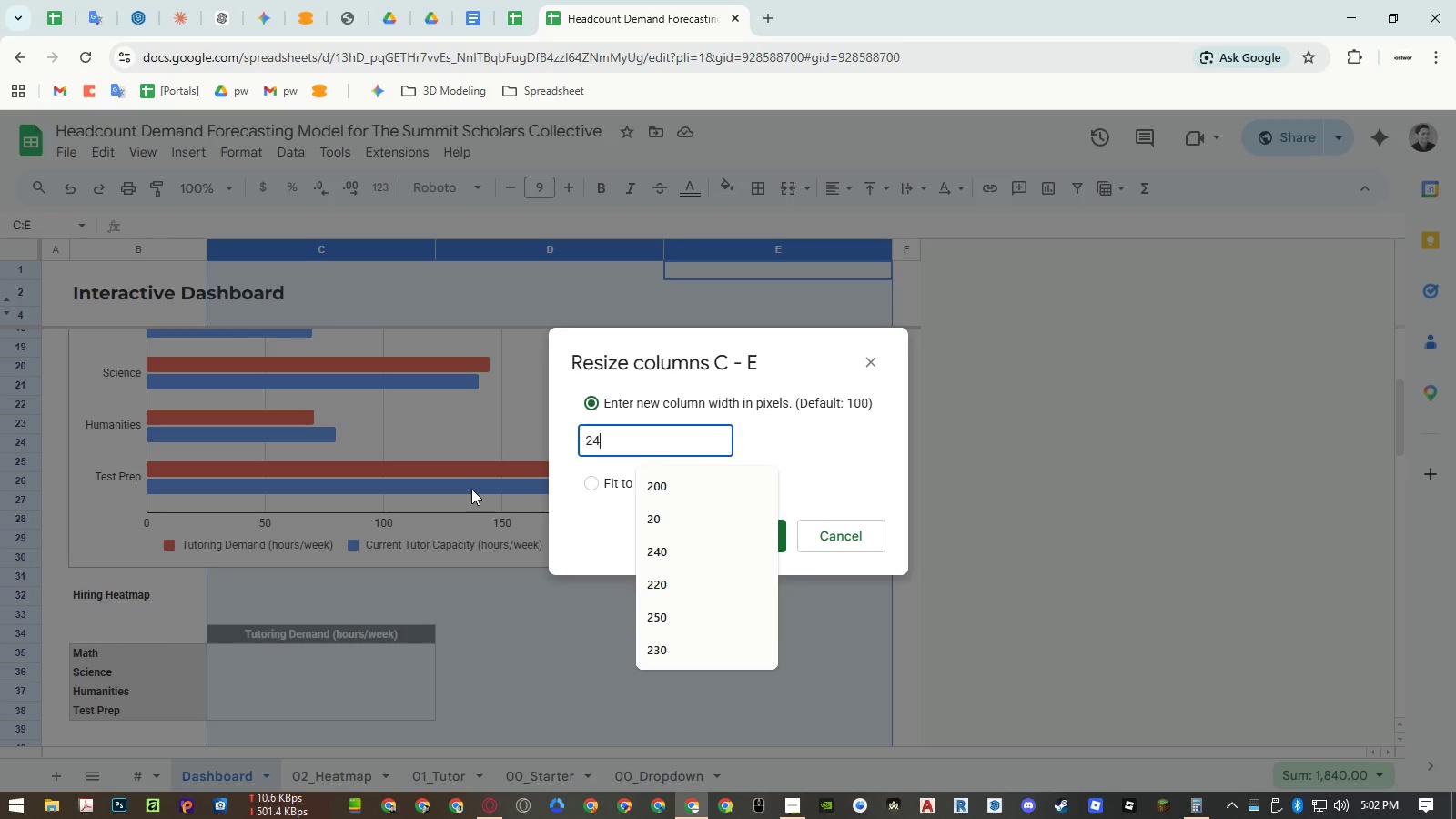 
key(Numpad0)
 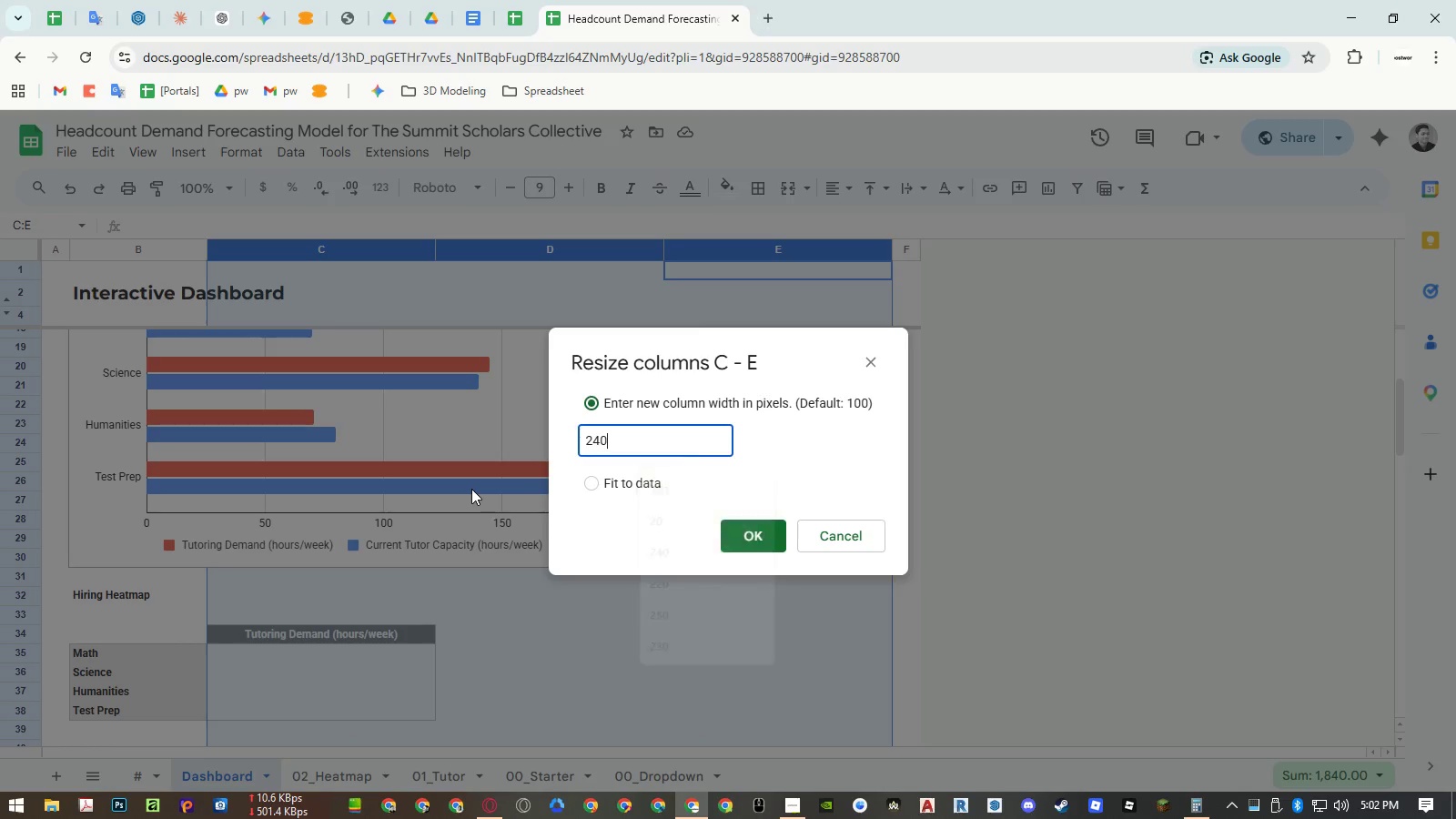 
key(NumpadEnter)
 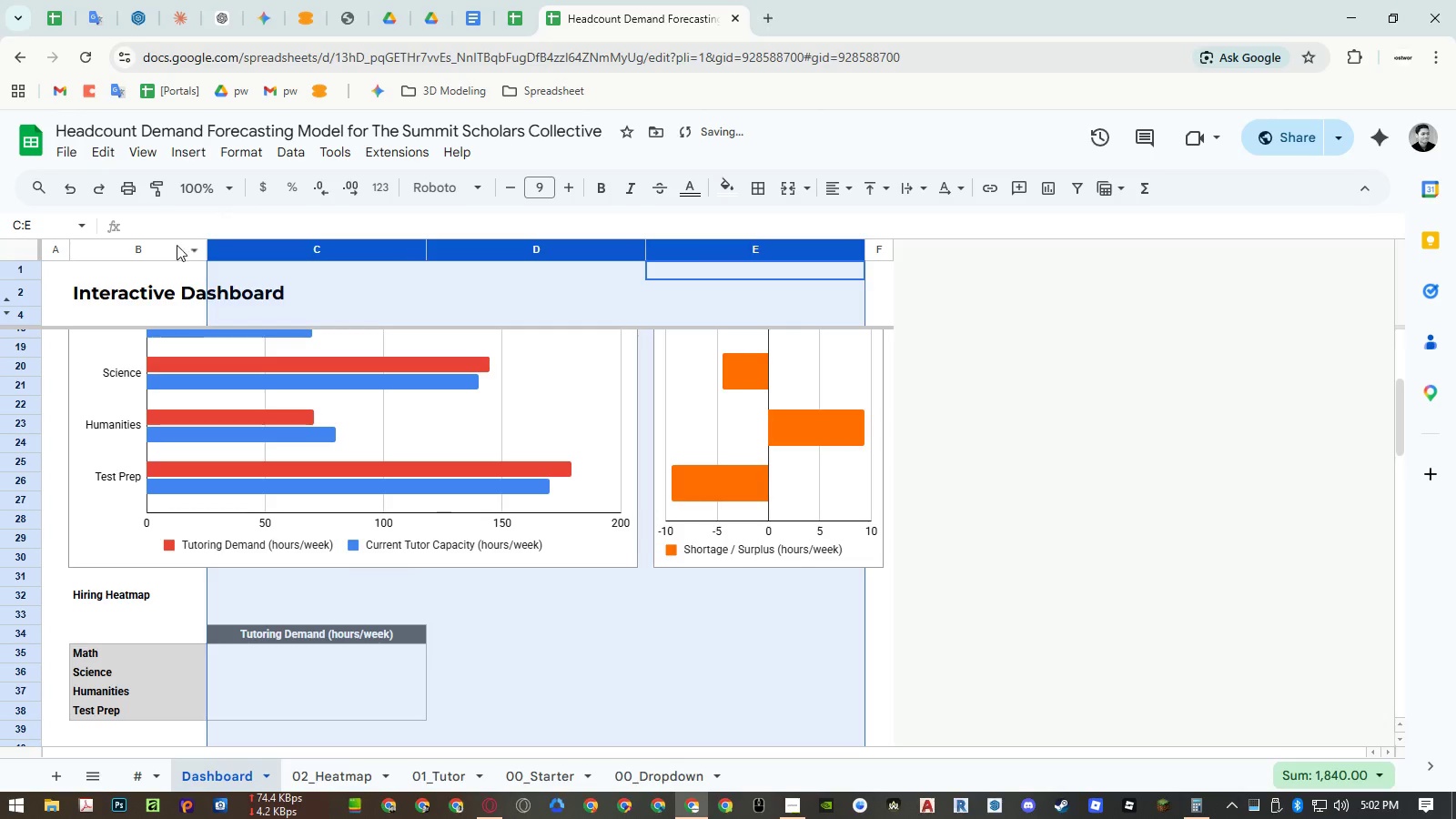 
right_click([167, 248])
 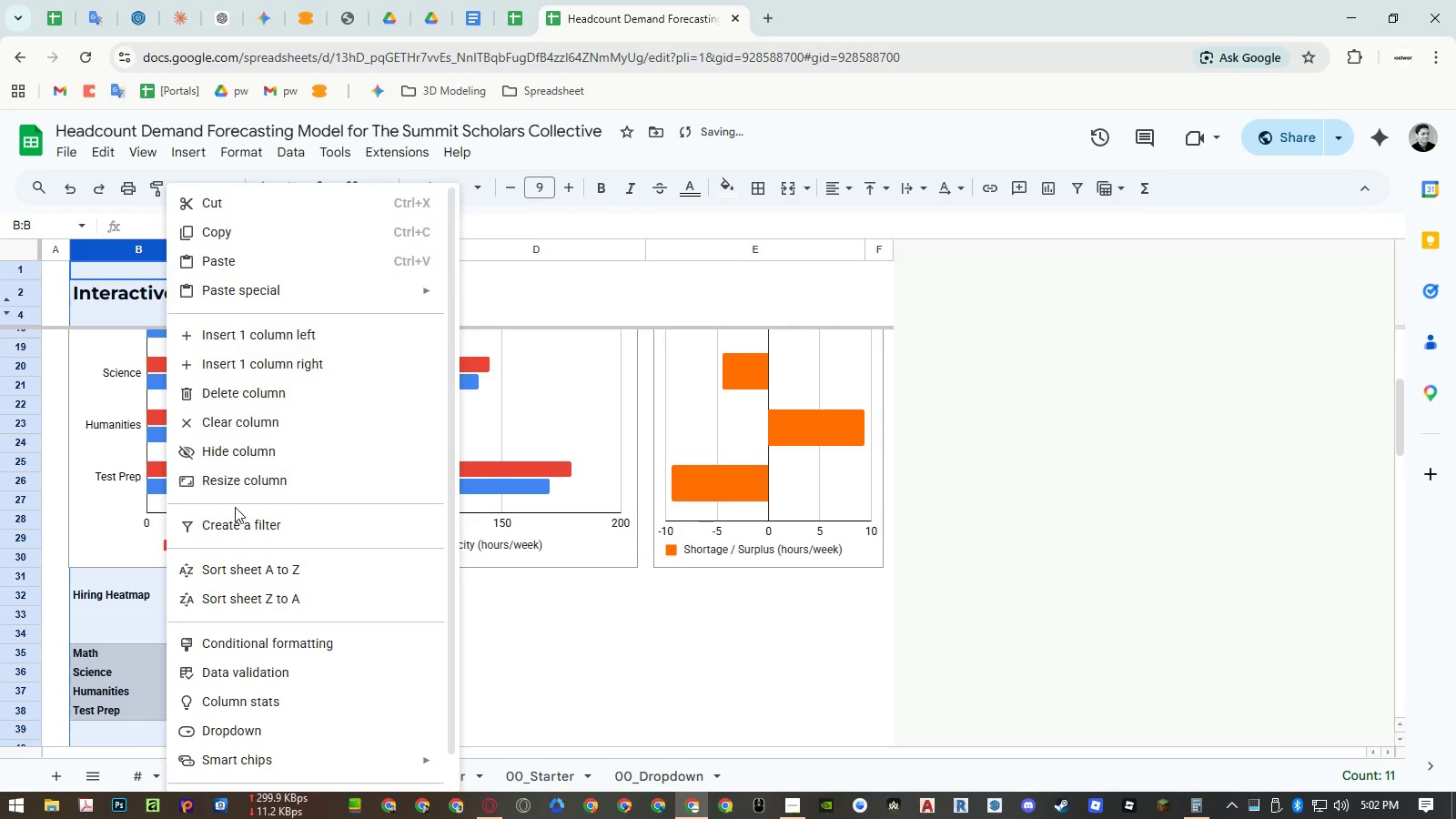 
left_click([235, 484])
 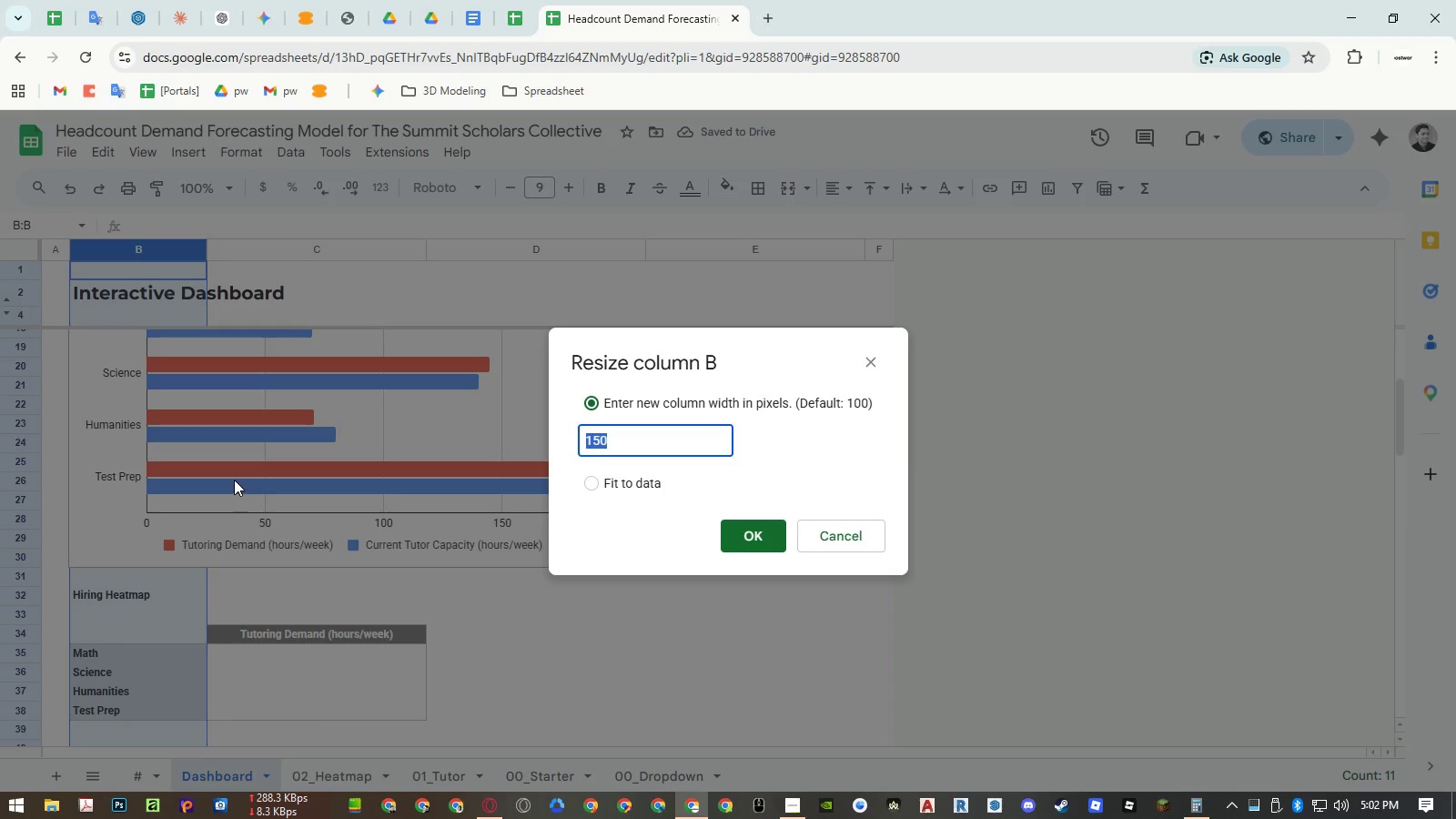 
key(Numpad1)
 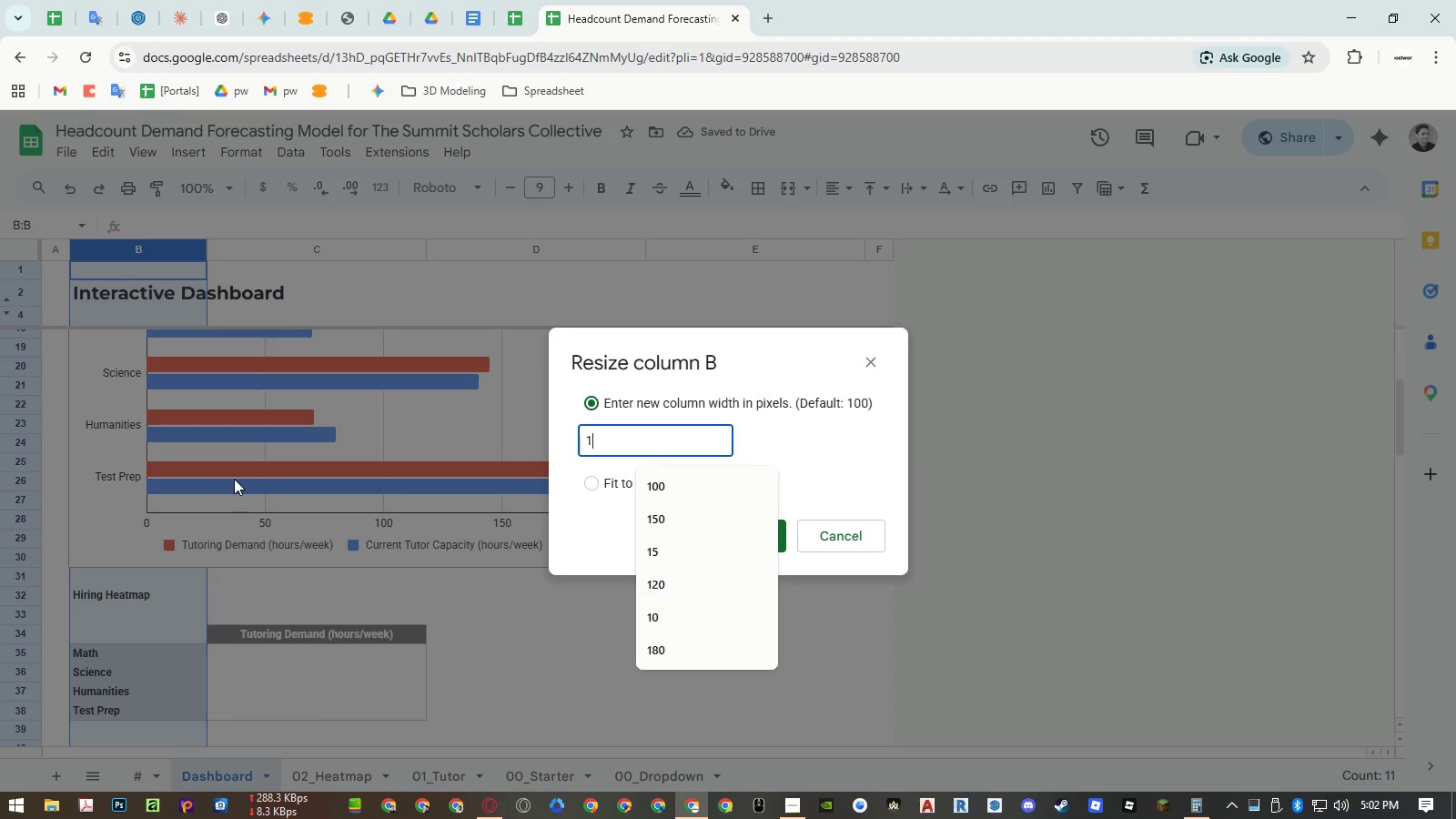 
key(Numpad8)
 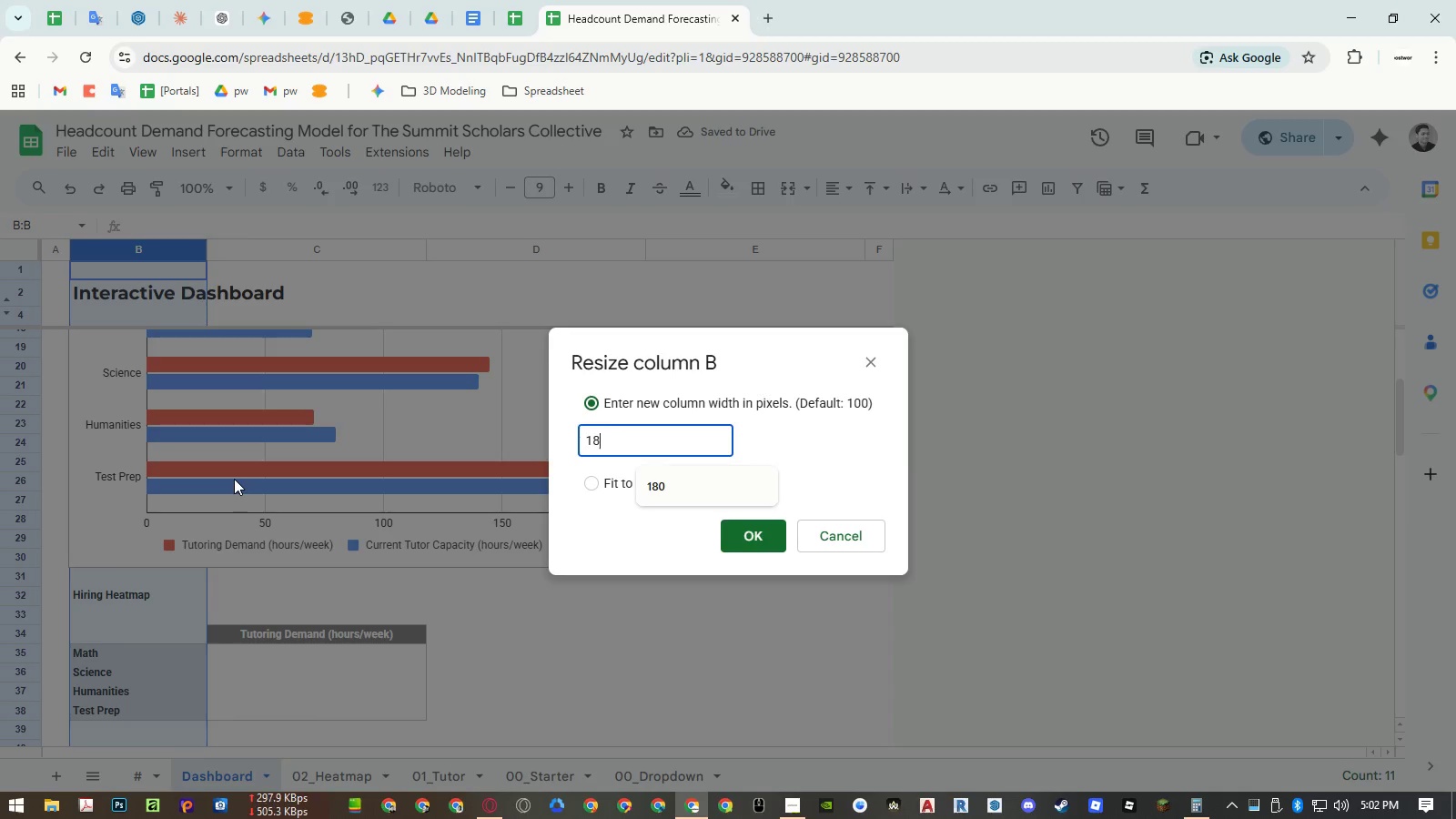 
key(Numpad0)
 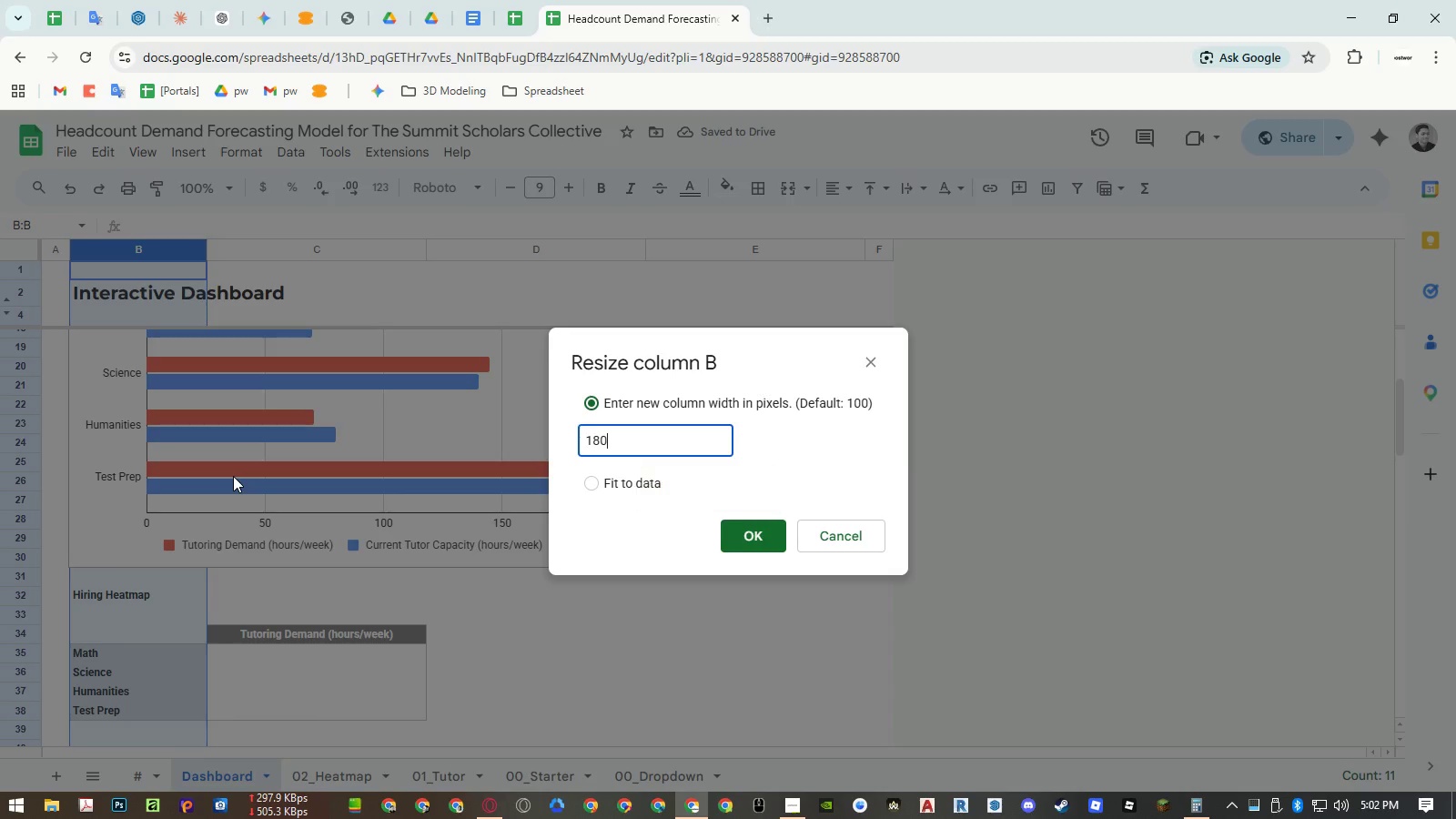 
key(NumpadEnter)
 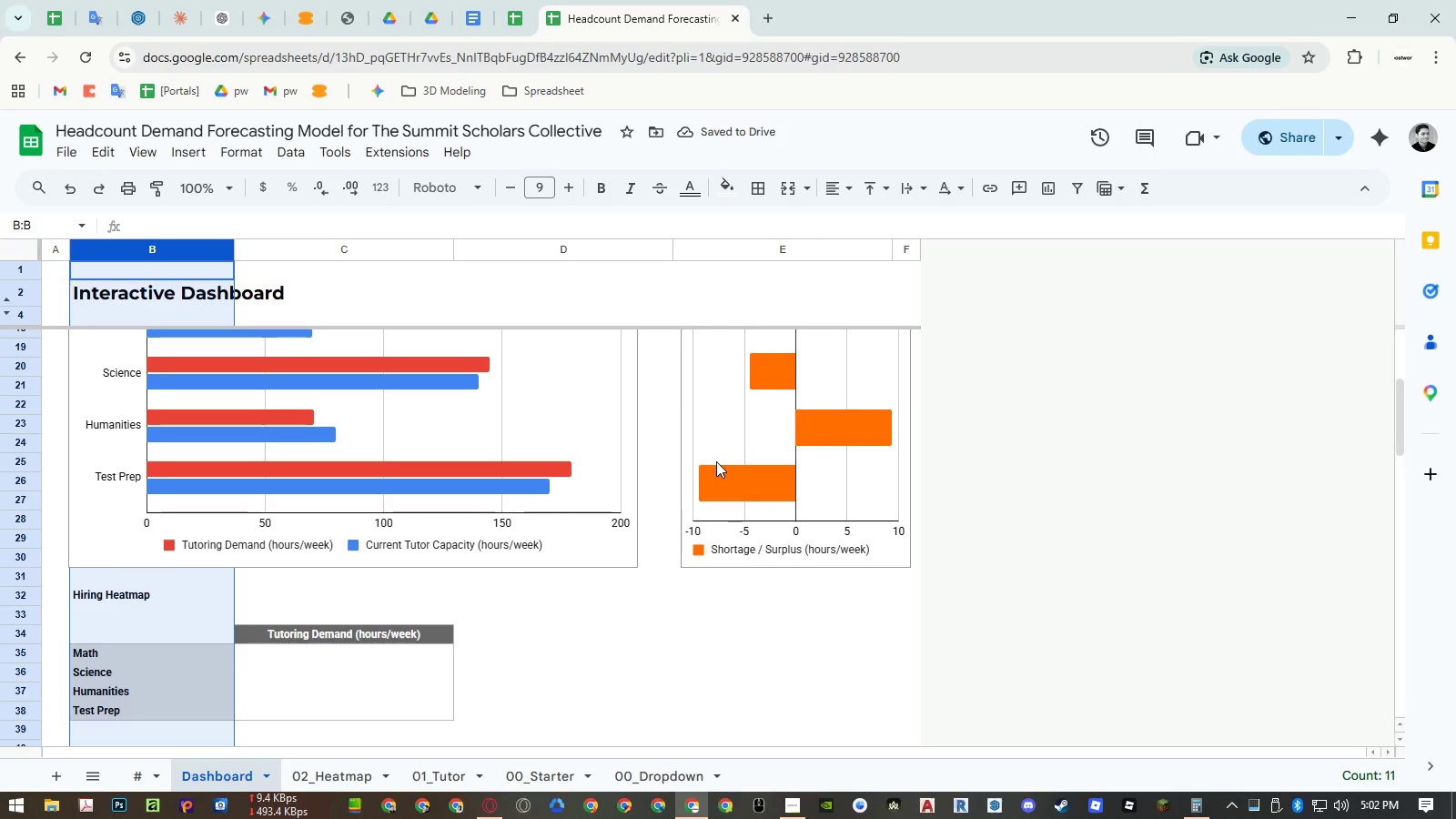 
left_click([752, 241])
 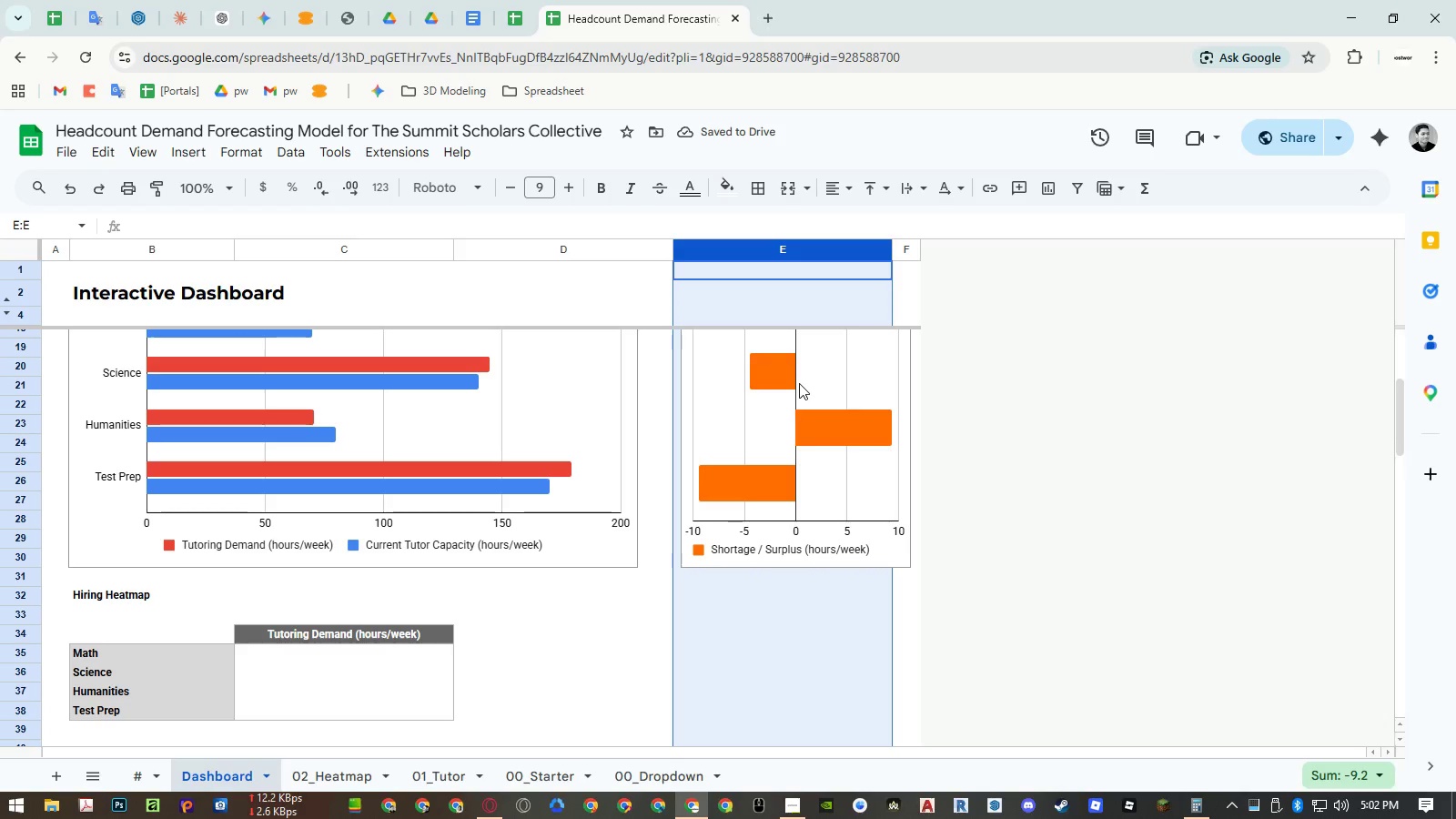 
left_click([800, 383])
 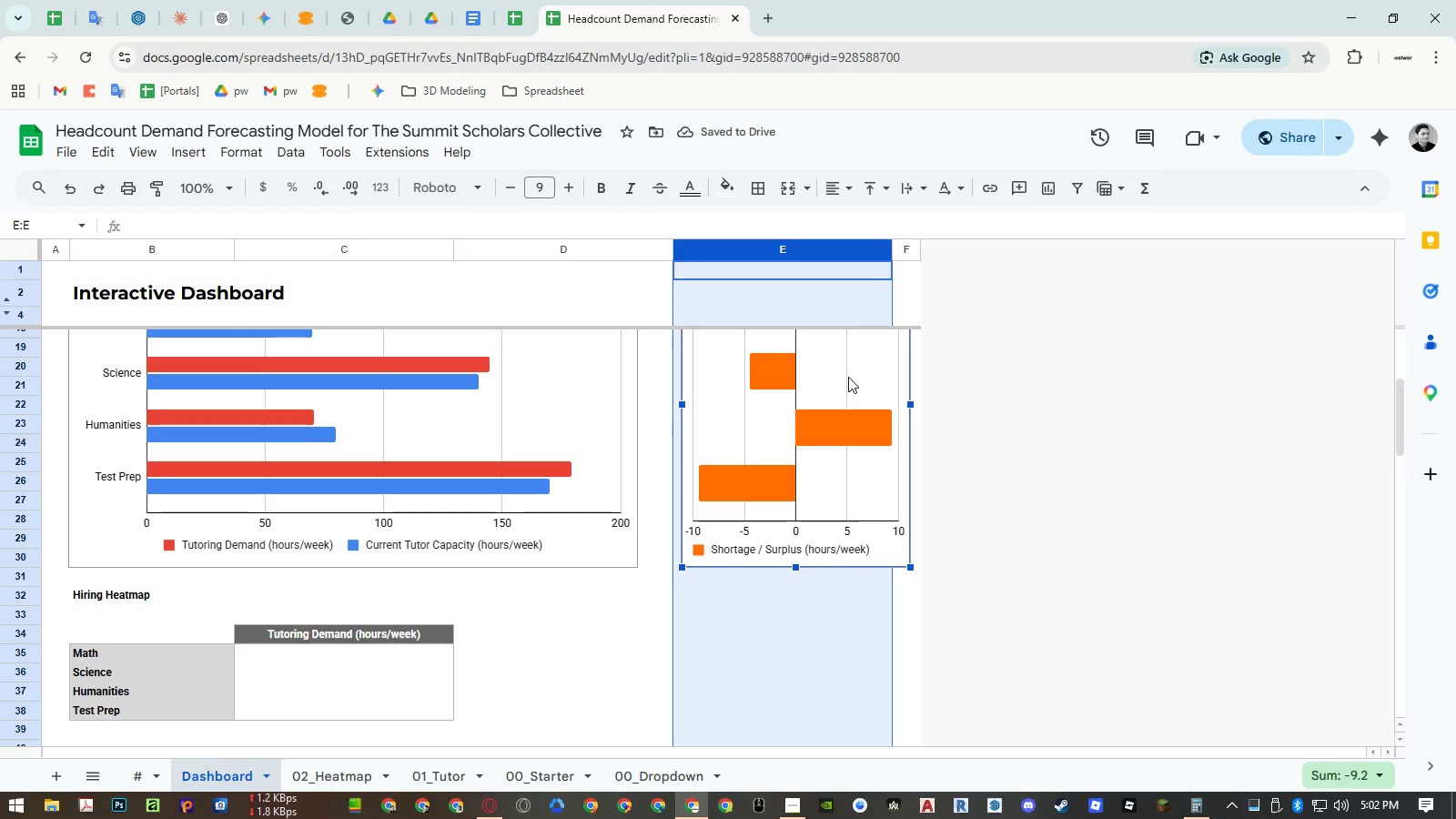 
left_click_drag(start_coordinate=[848, 377], to_coordinate=[826, 374])
 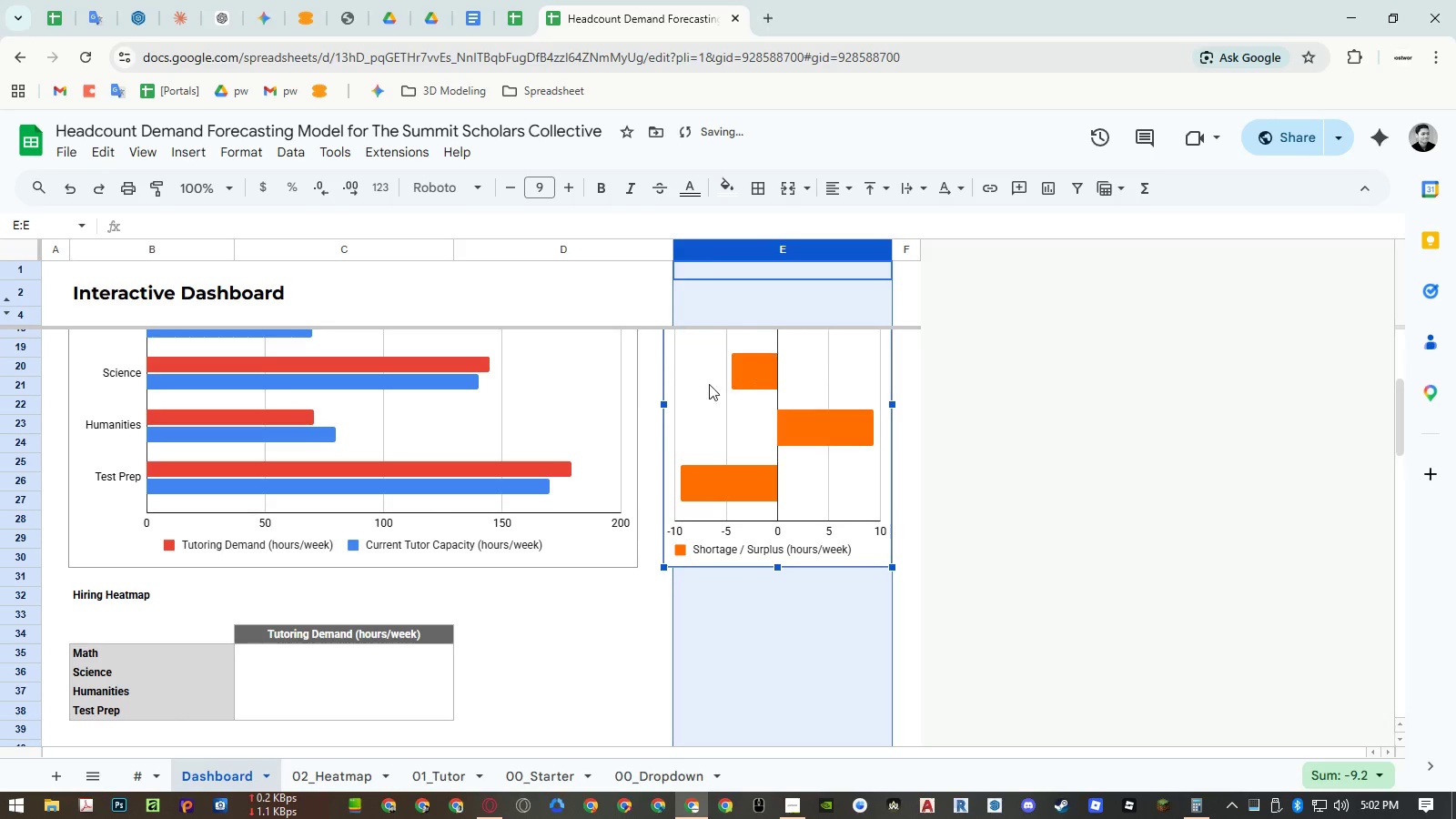 
hold_key(key=ShiftLeft, duration=1.53)
 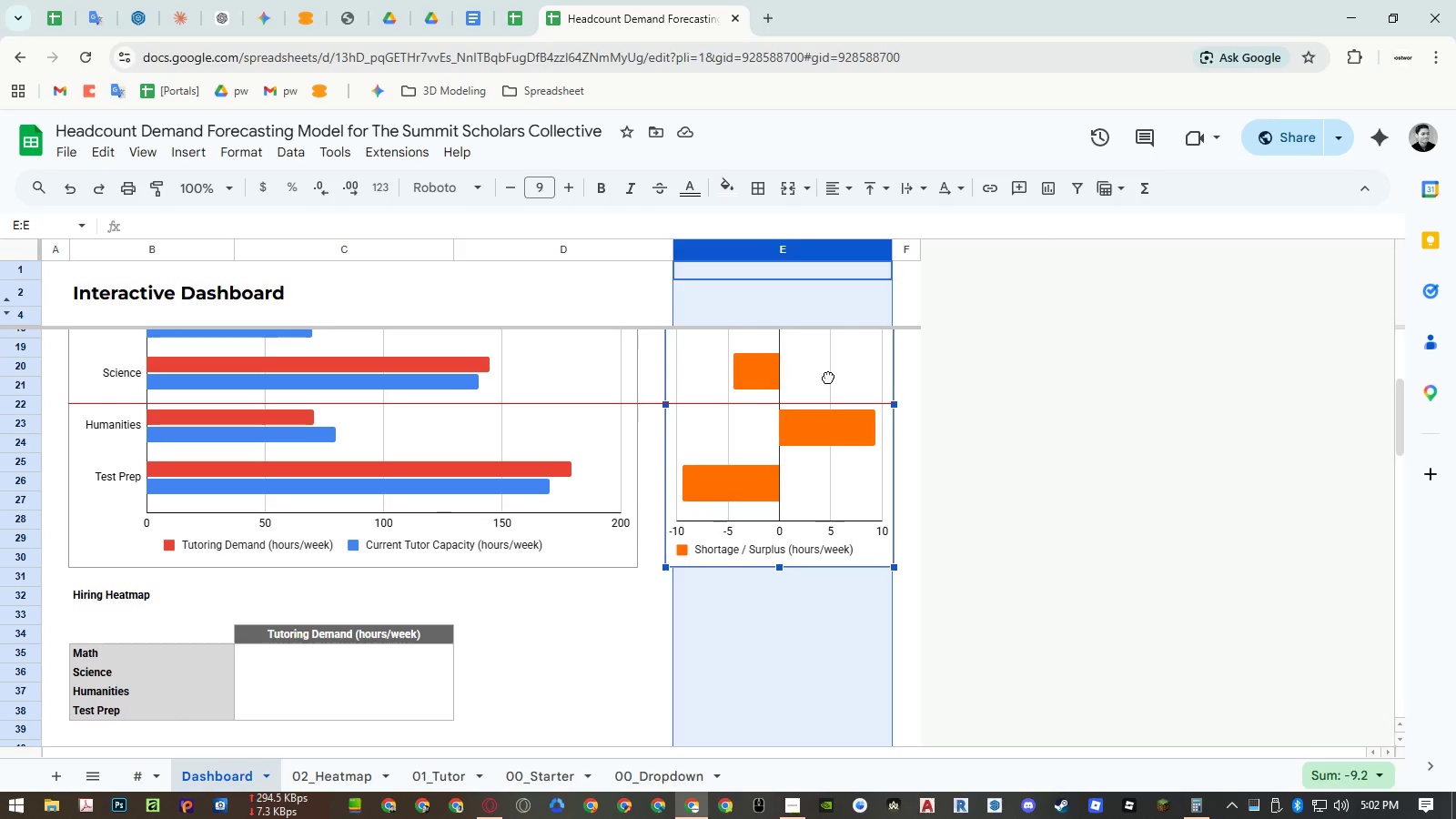 
hold_key(key=ShiftLeft, duration=1.52)
 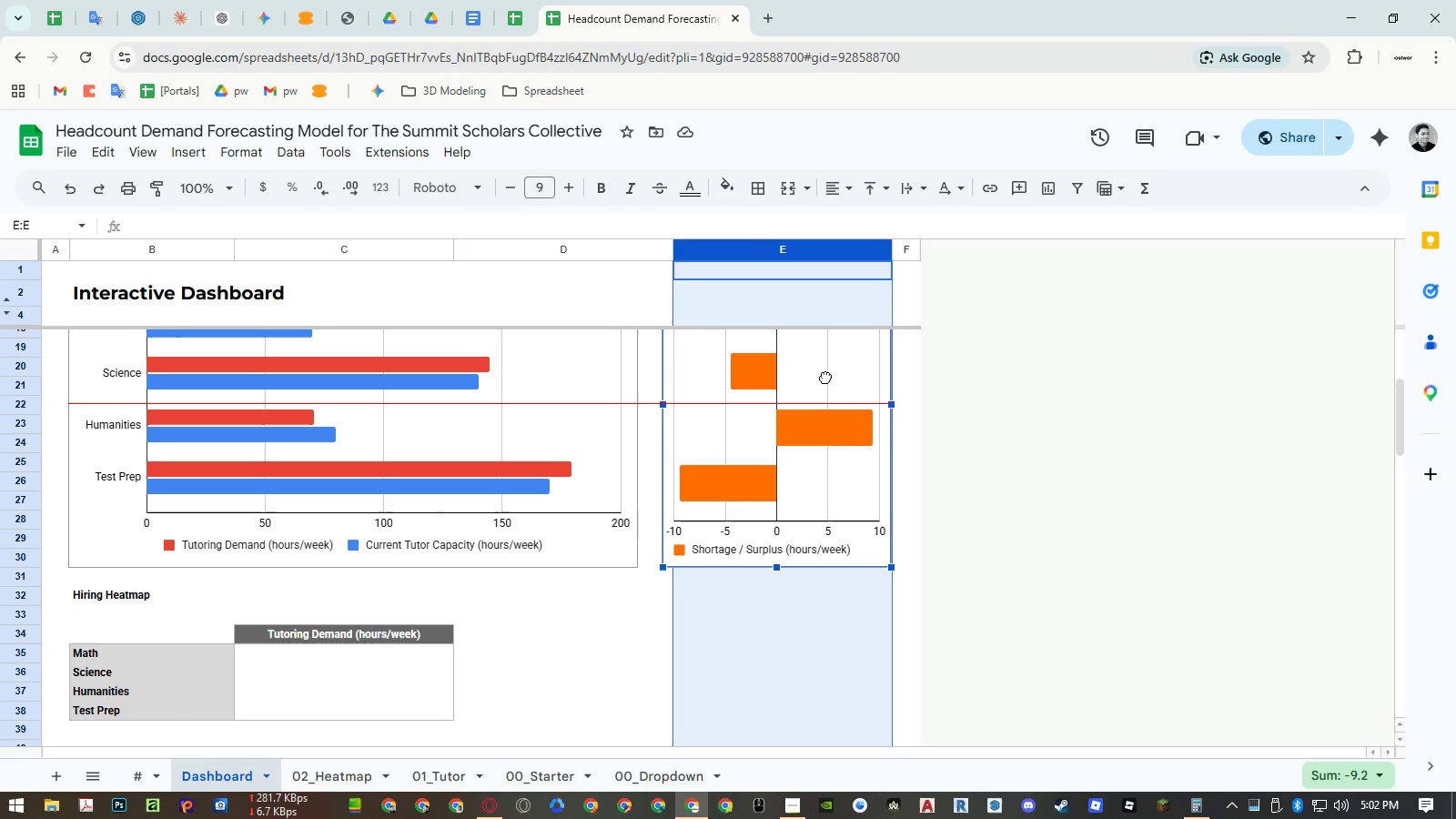 
hold_key(key=ShiftLeft, duration=1.52)
 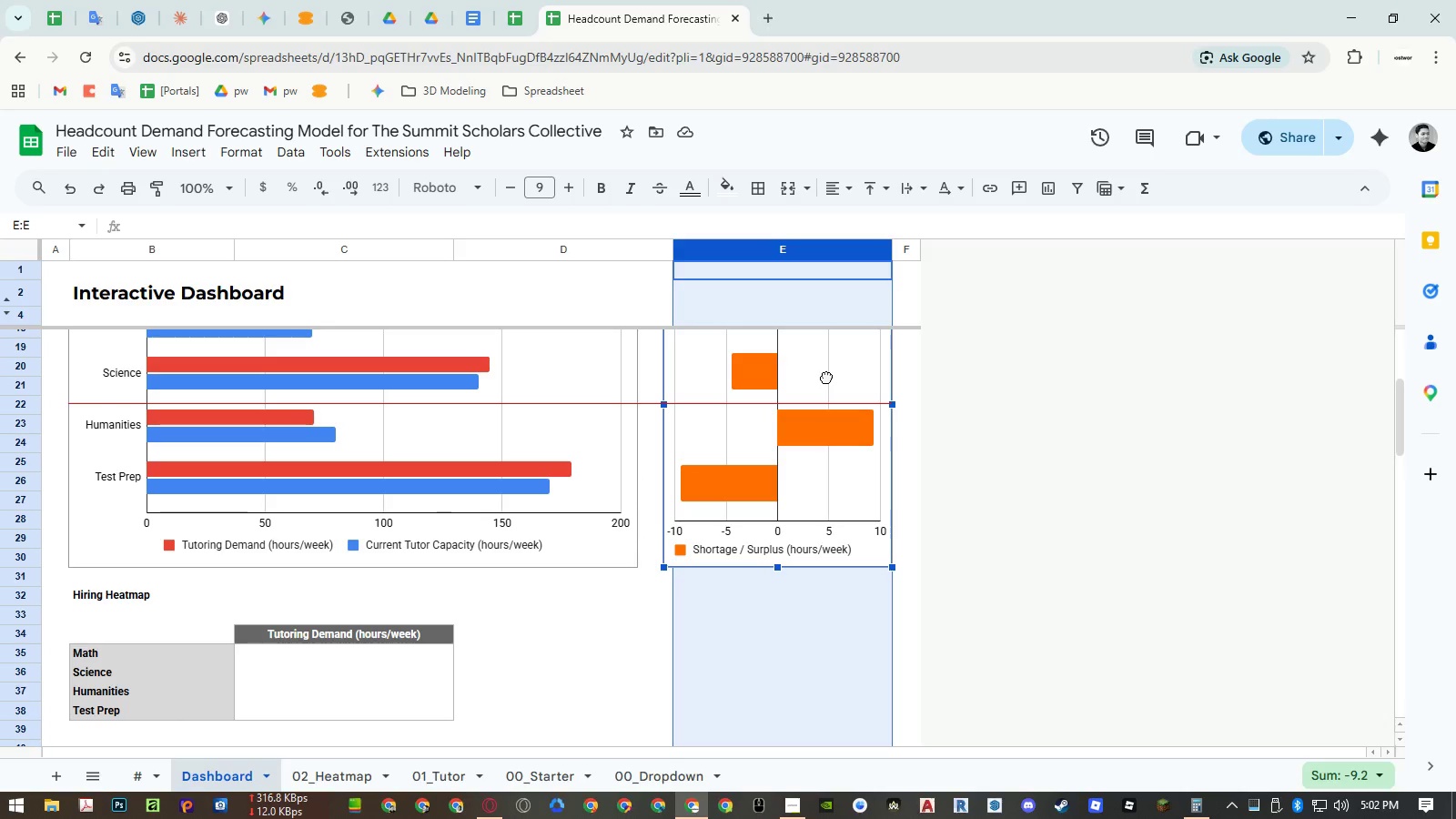 
hold_key(key=ShiftLeft, duration=1.51)
 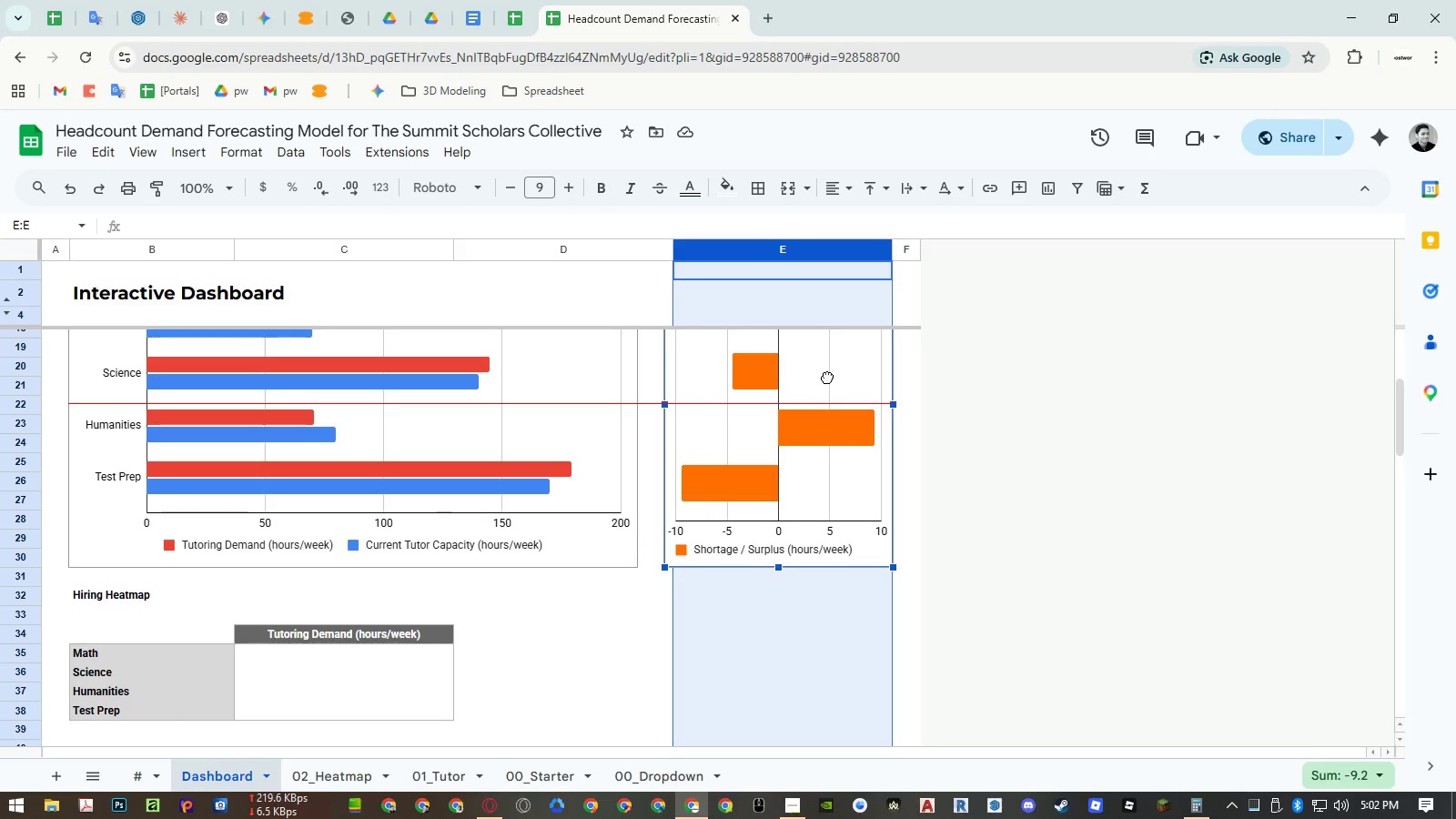 
hold_key(key=ShiftLeft, duration=1.52)
 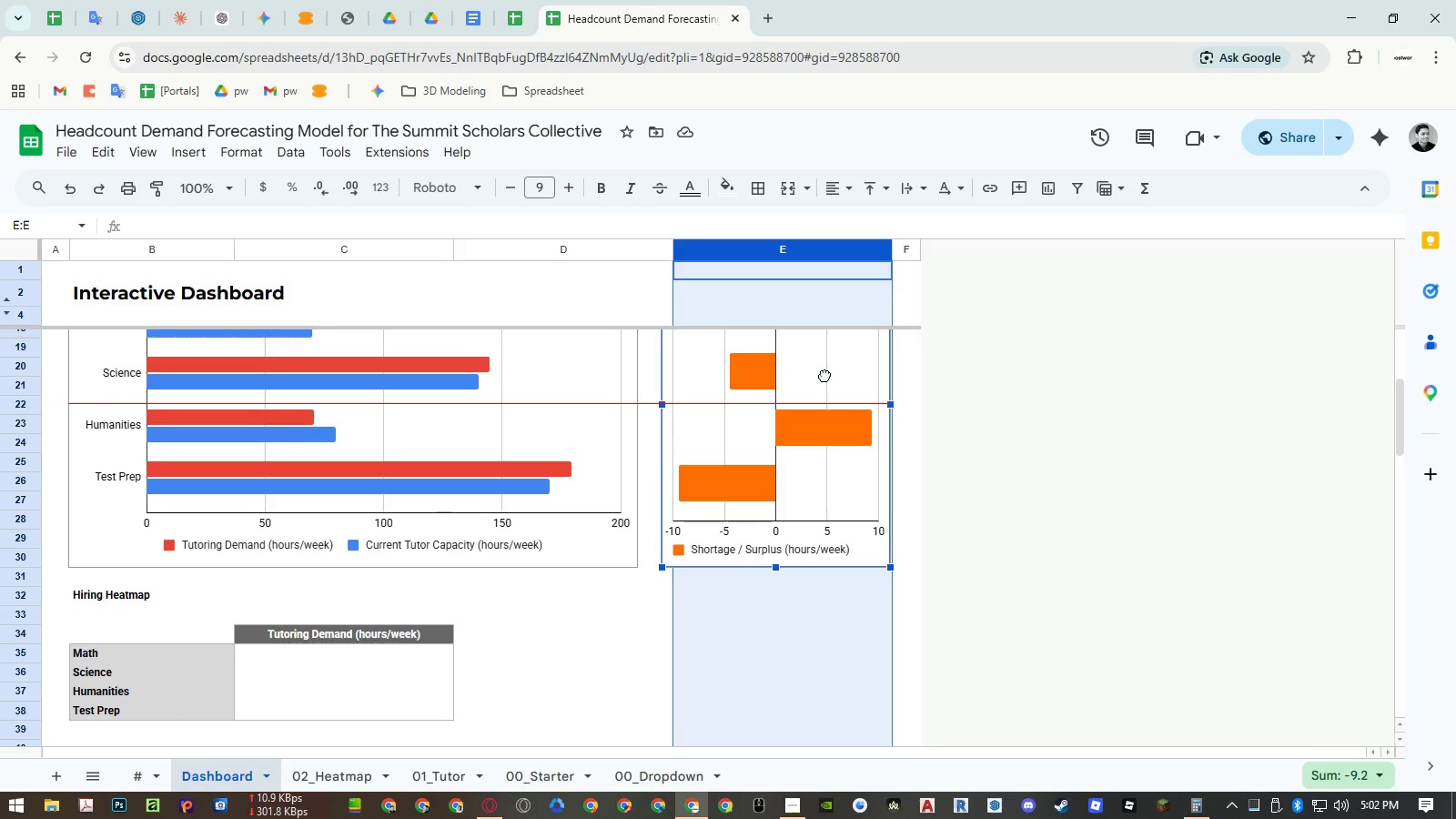 
hold_key(key=ShiftLeft, duration=1.5)
 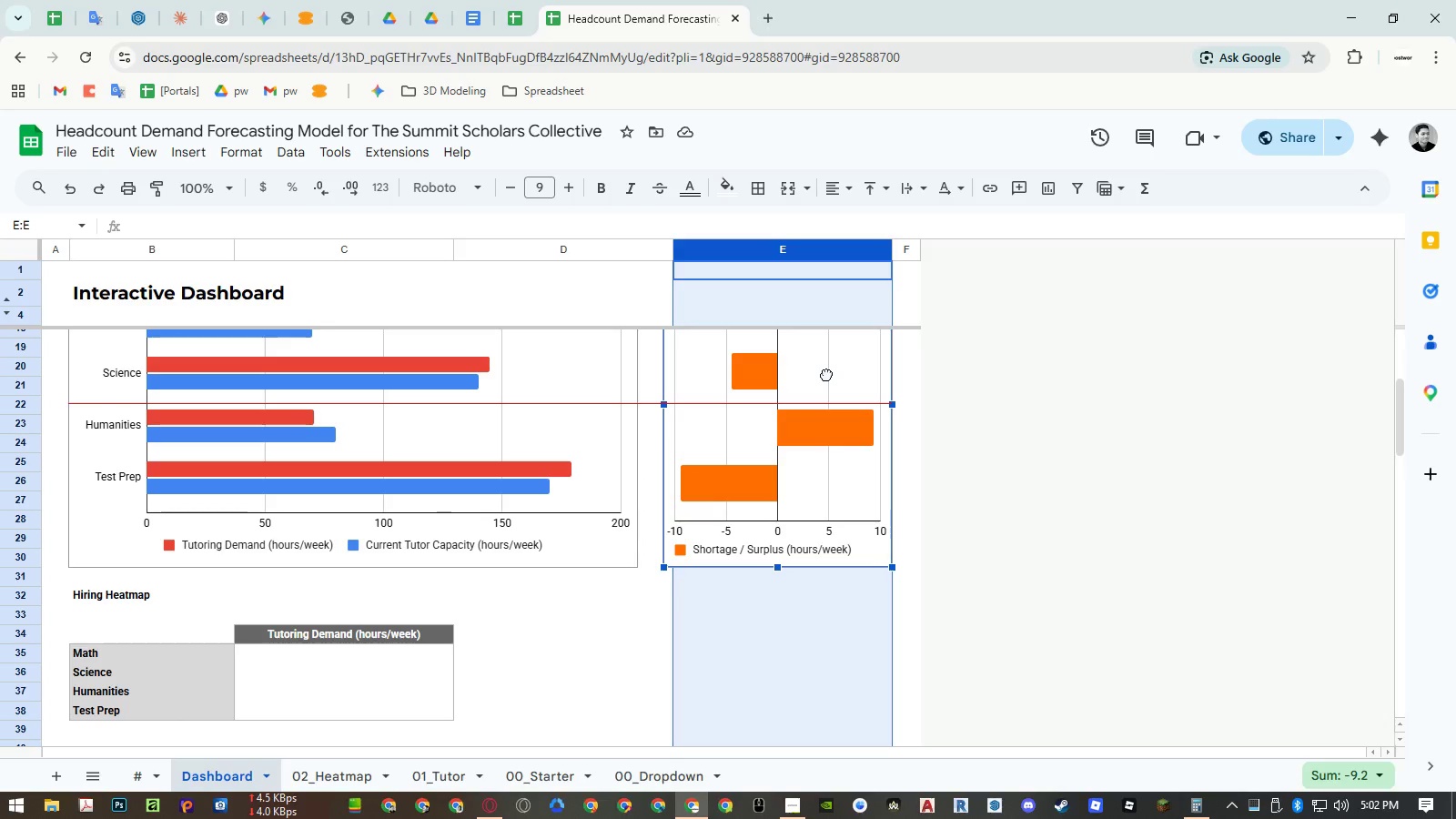 
hold_key(key=ShiftLeft, duration=1.14)
 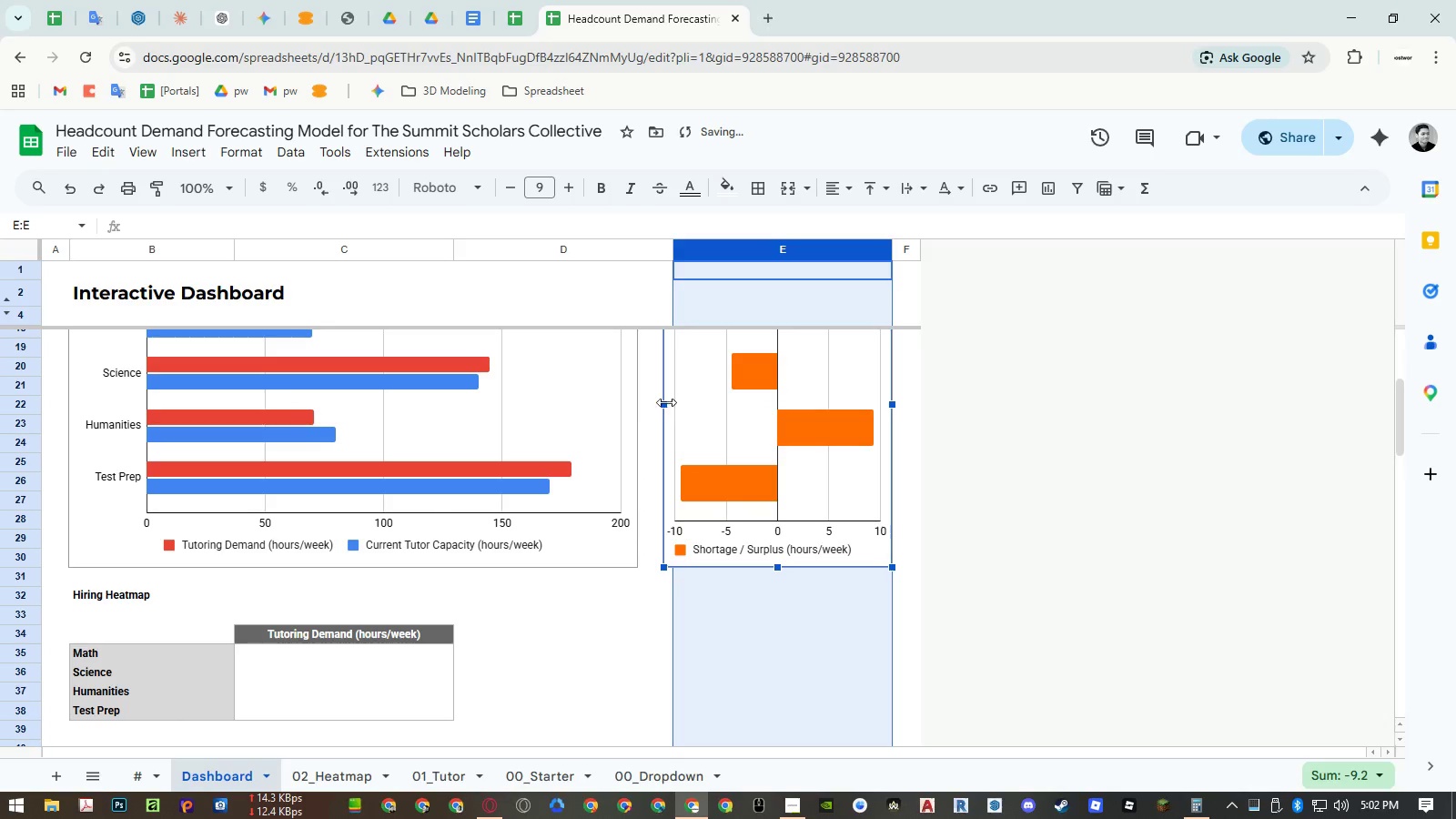 
left_click_drag(start_coordinate=[666, 402], to_coordinate=[675, 400])
 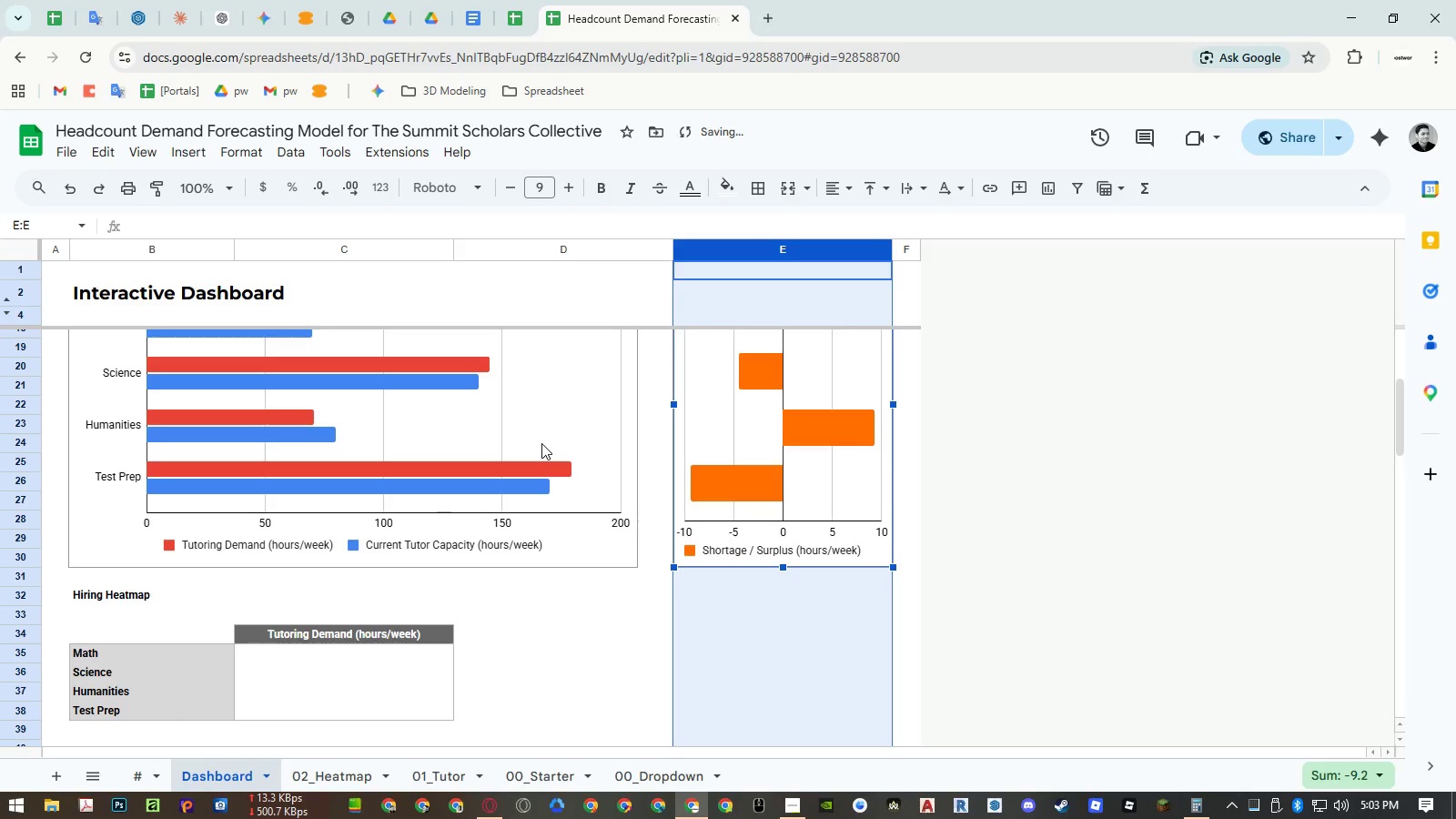 
left_click([541, 443])
 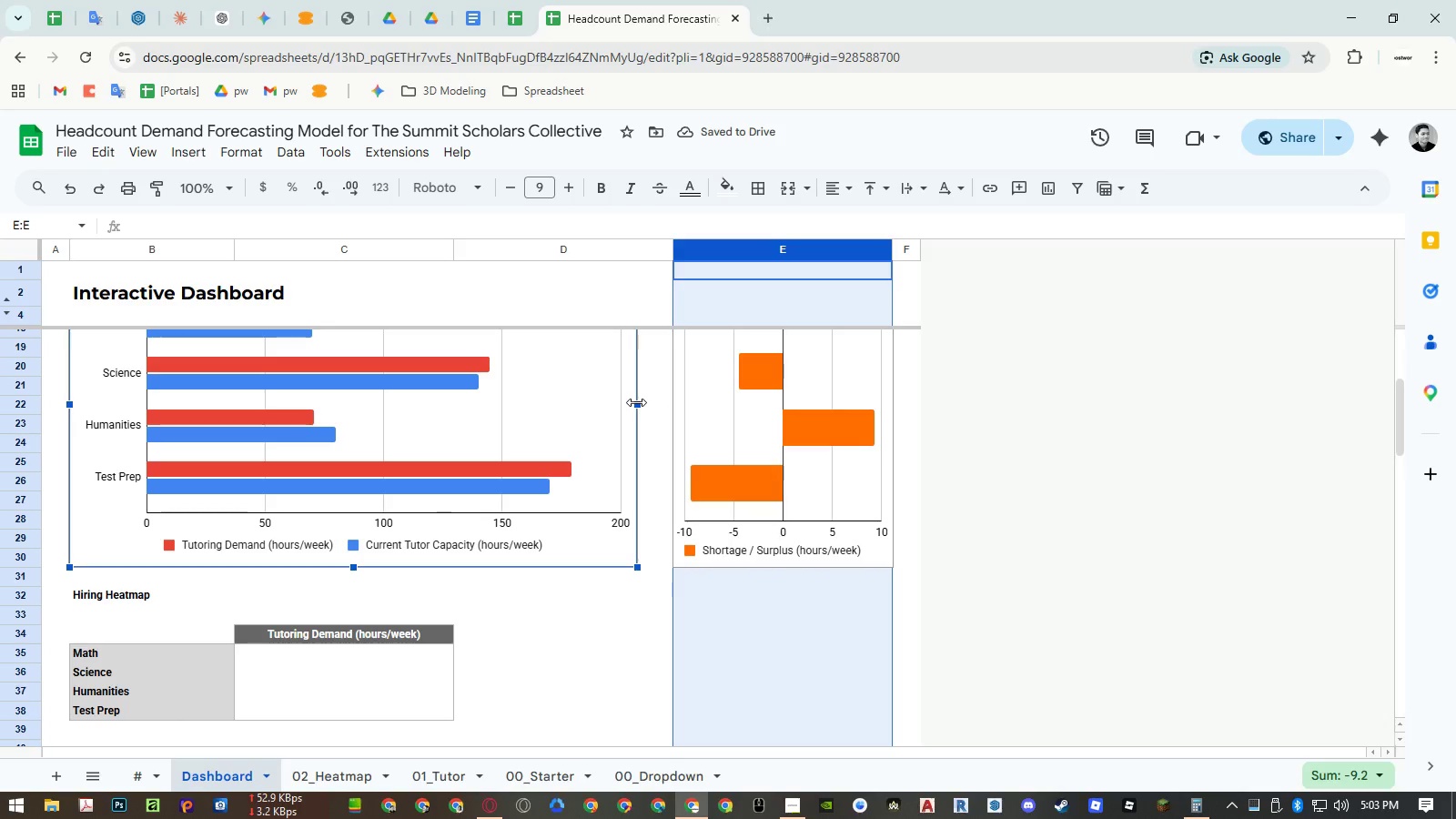 
left_click_drag(start_coordinate=[636, 402], to_coordinate=[647, 401])
 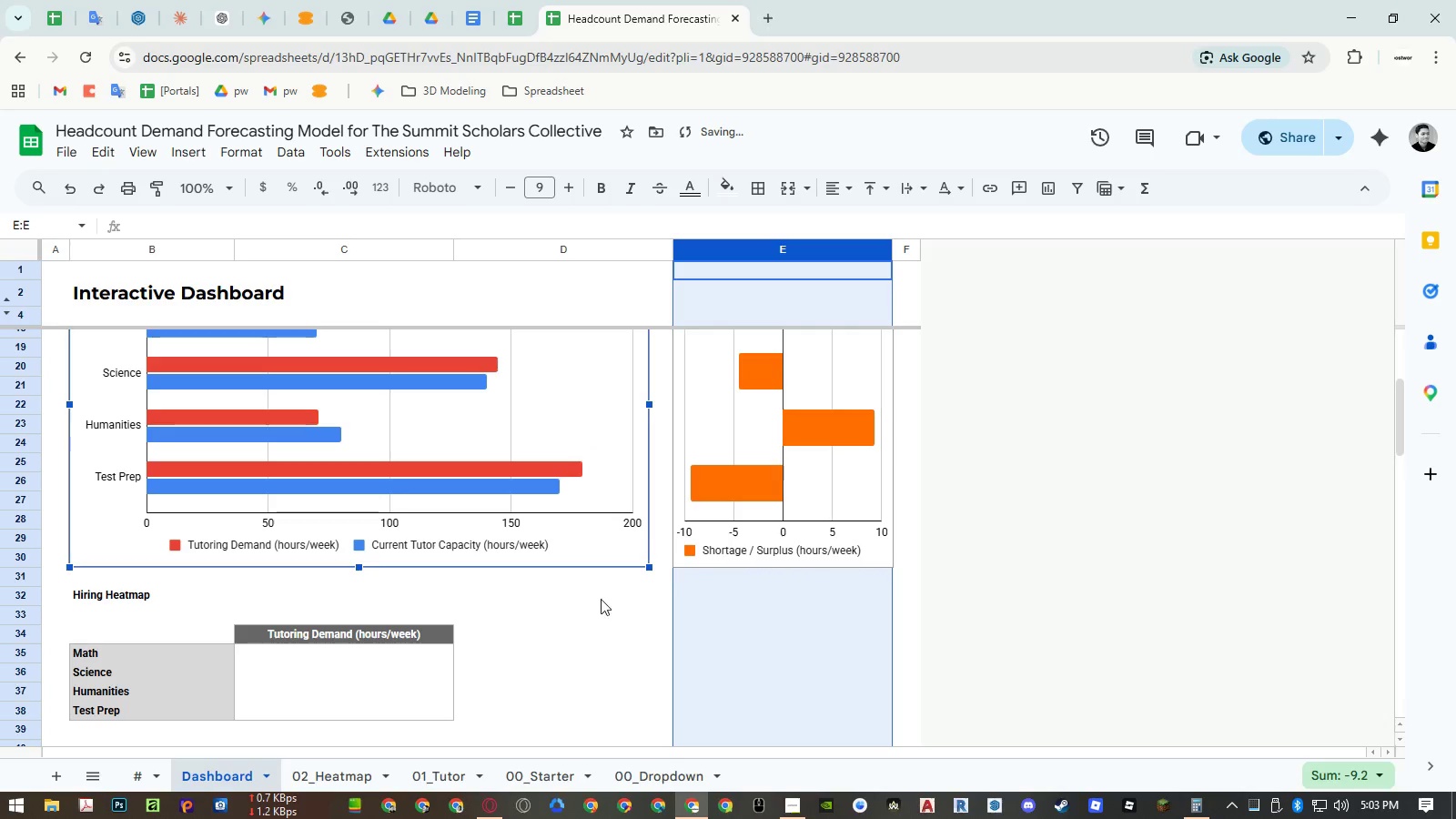 
left_click([600, 601])
 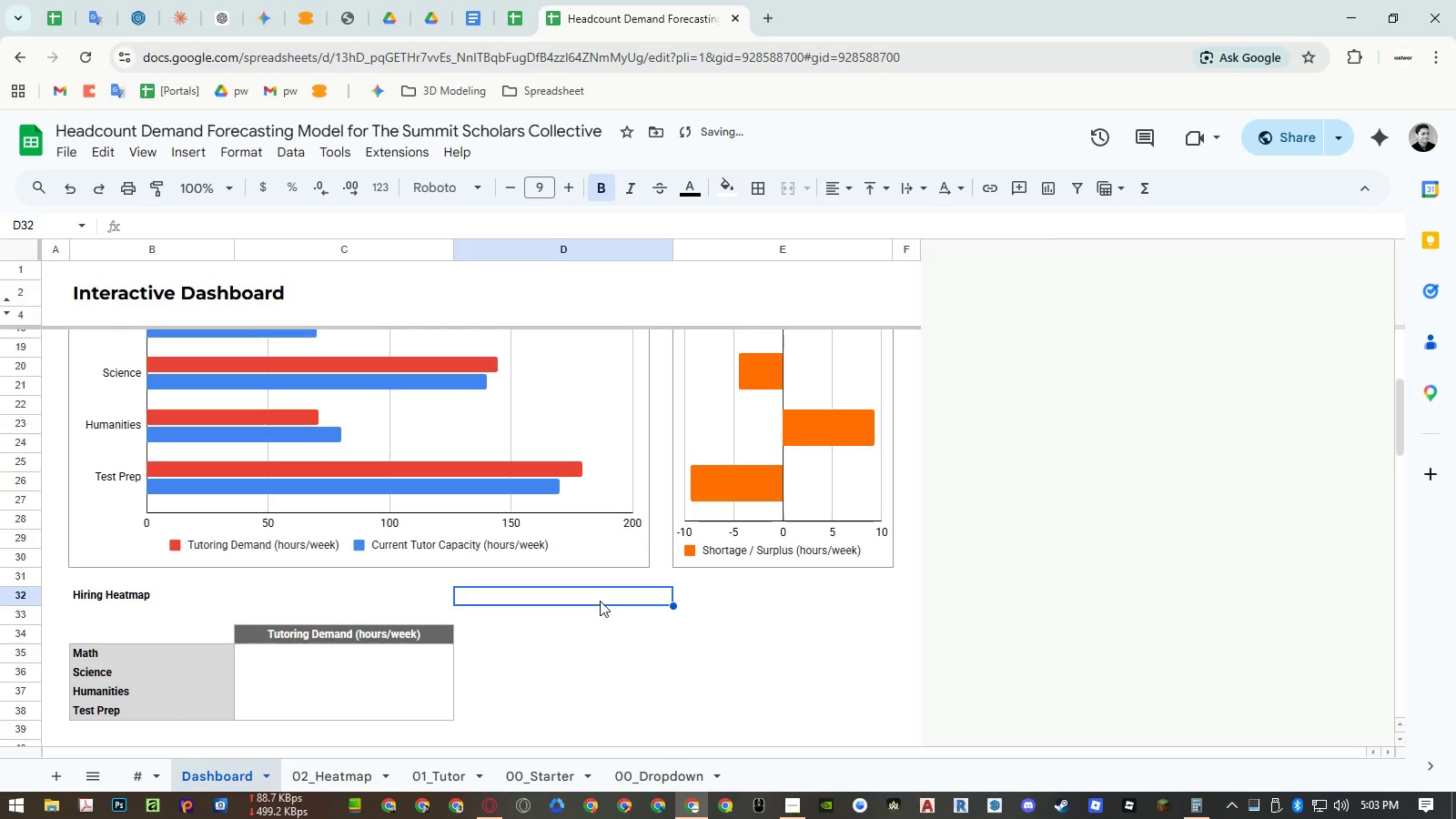 
key(Control+ControlRight)
 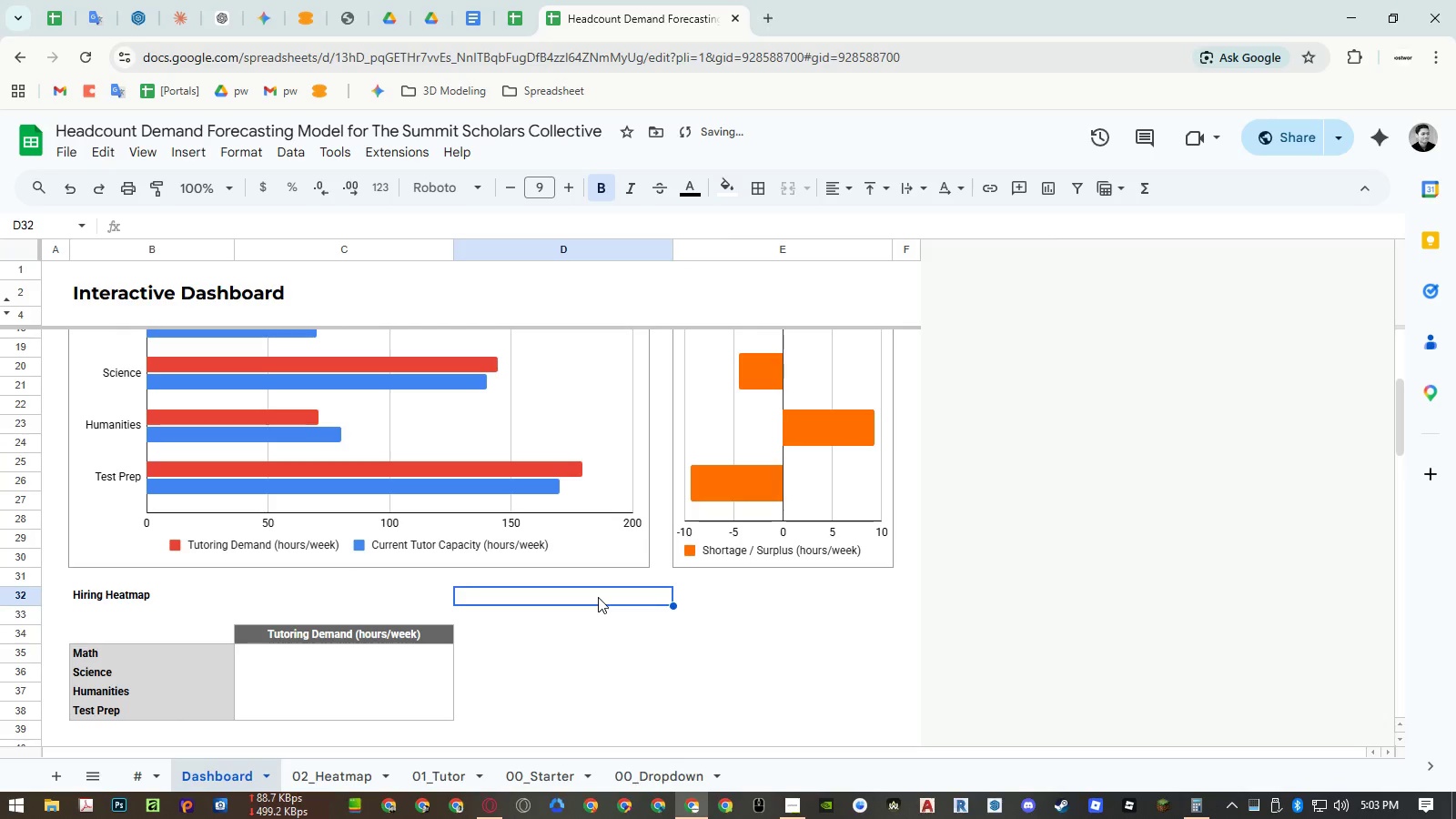 
key(Control+P)
 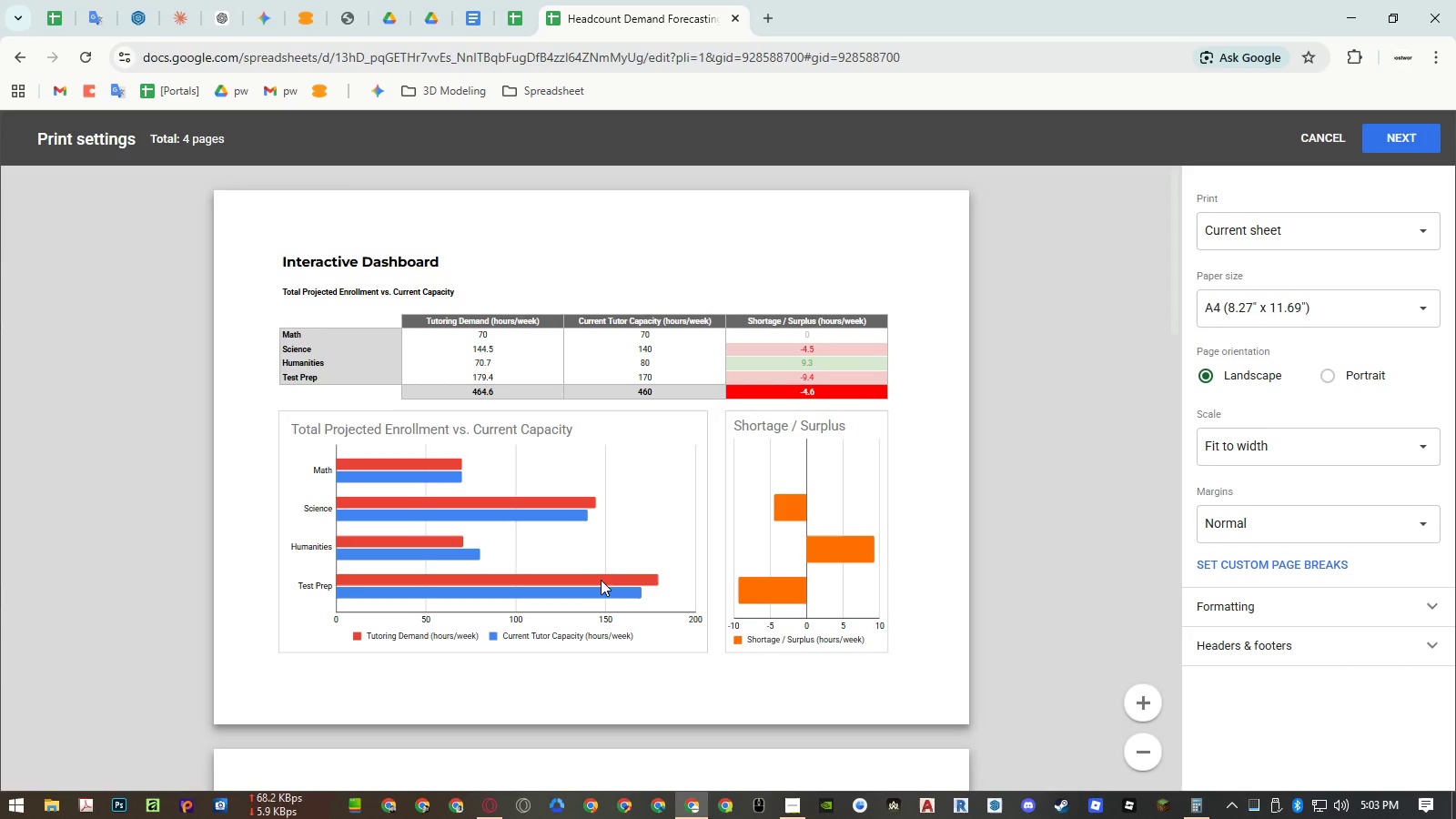 
key(Escape)
 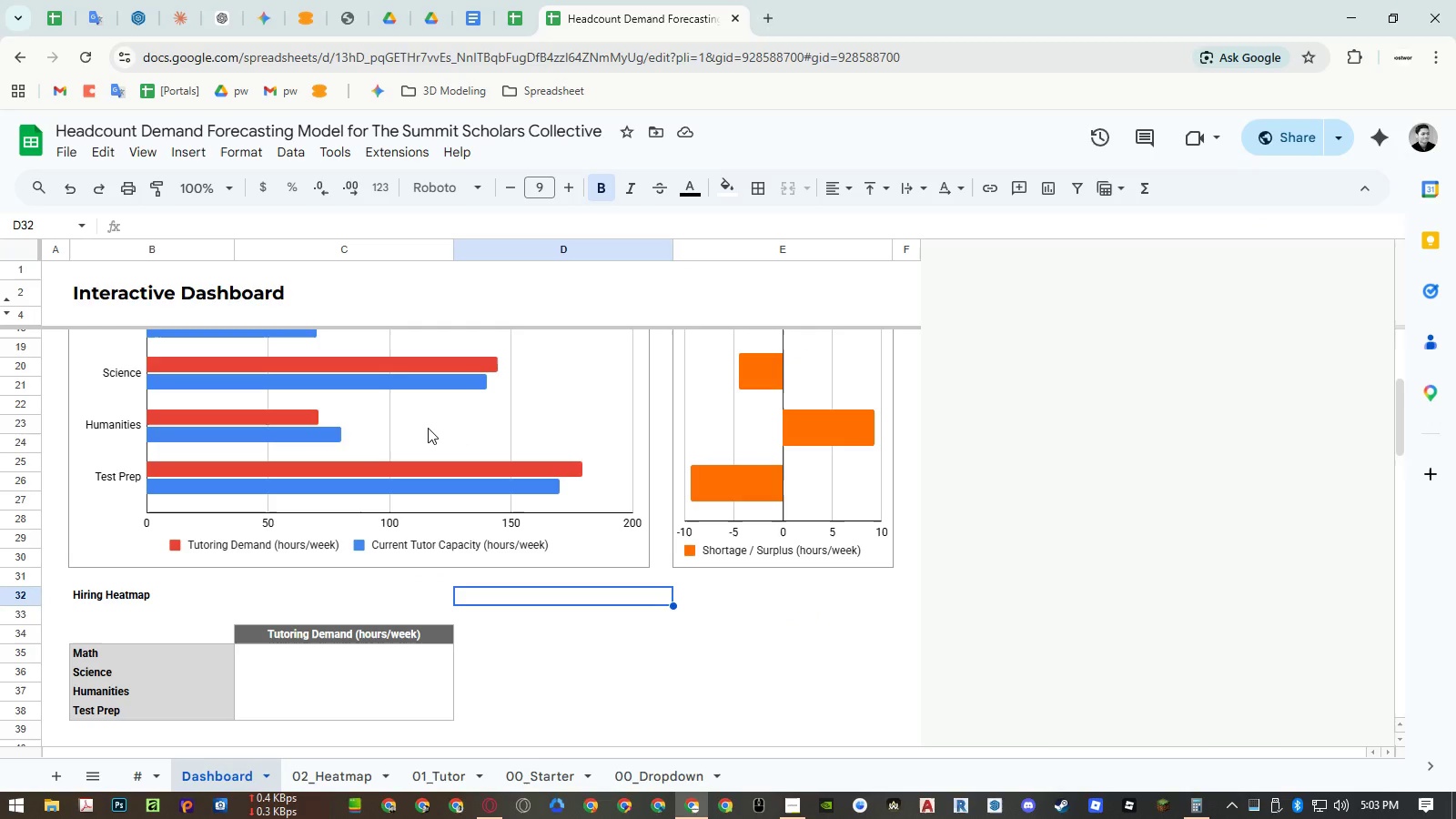 
scroll: coordinate [426, 428], scroll_direction: up, amount: 3.0
 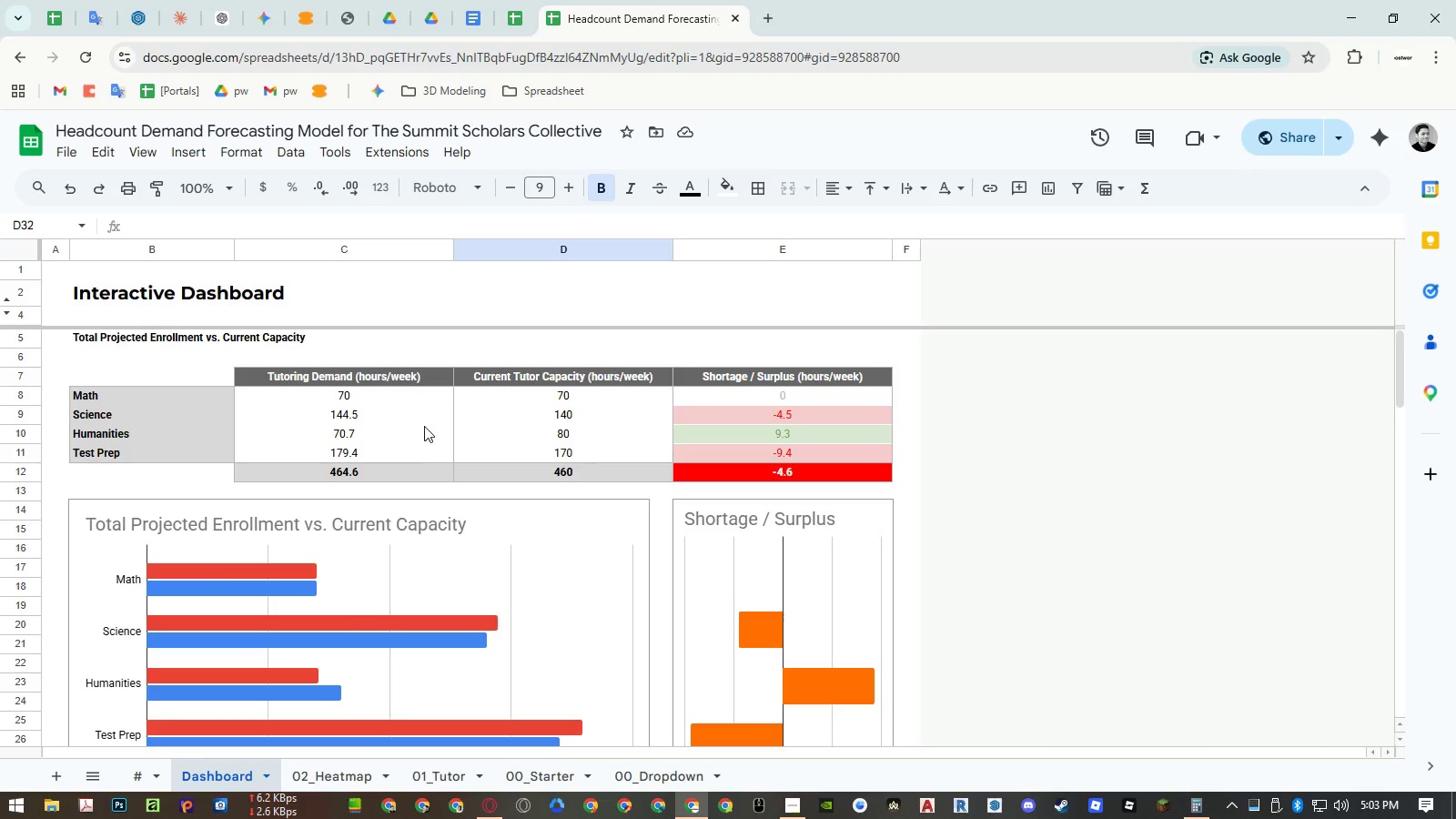 
scroll: coordinate [266, 489], scroll_direction: down, amount: 4.0
 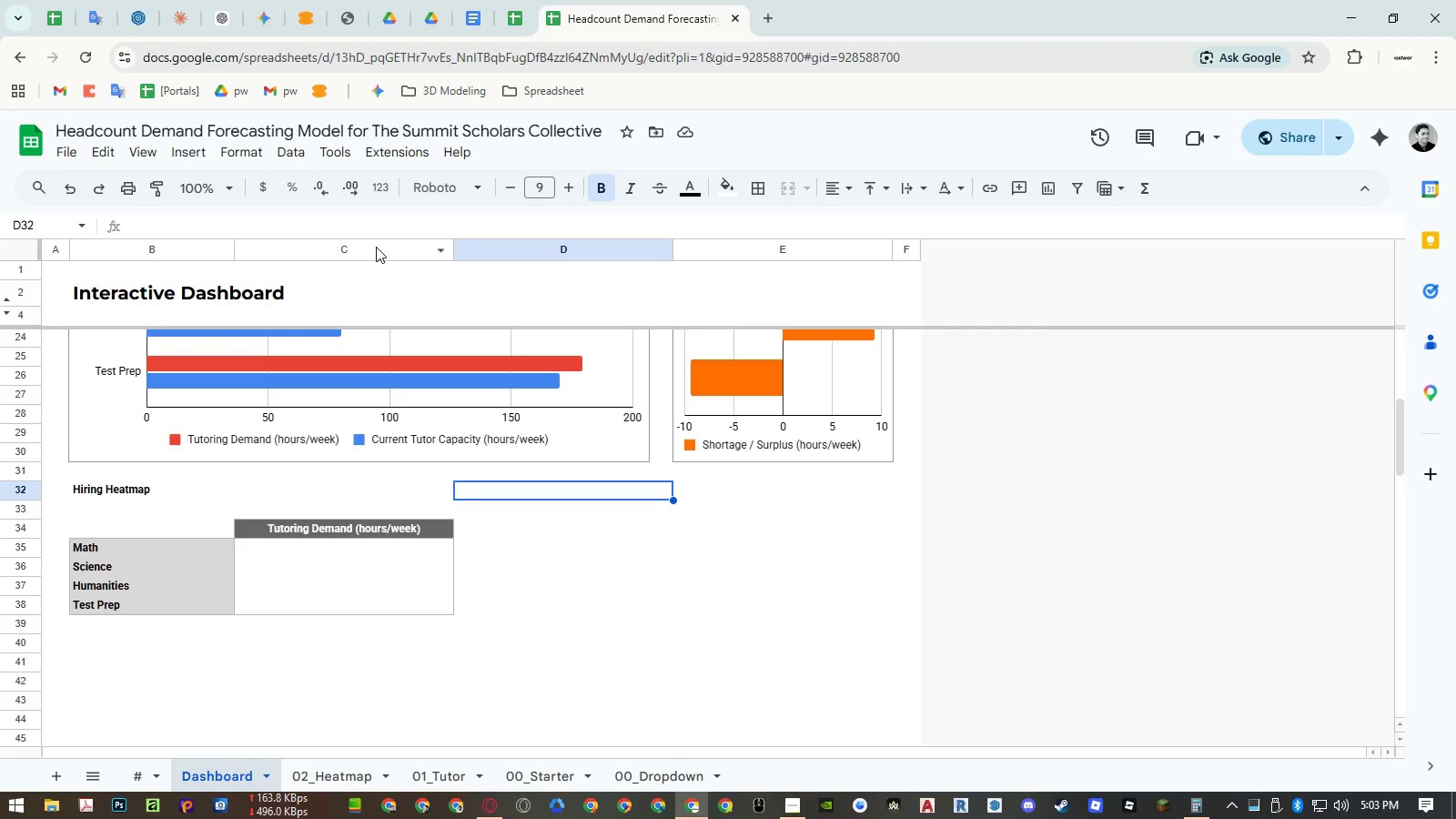 
wait(5.43)
 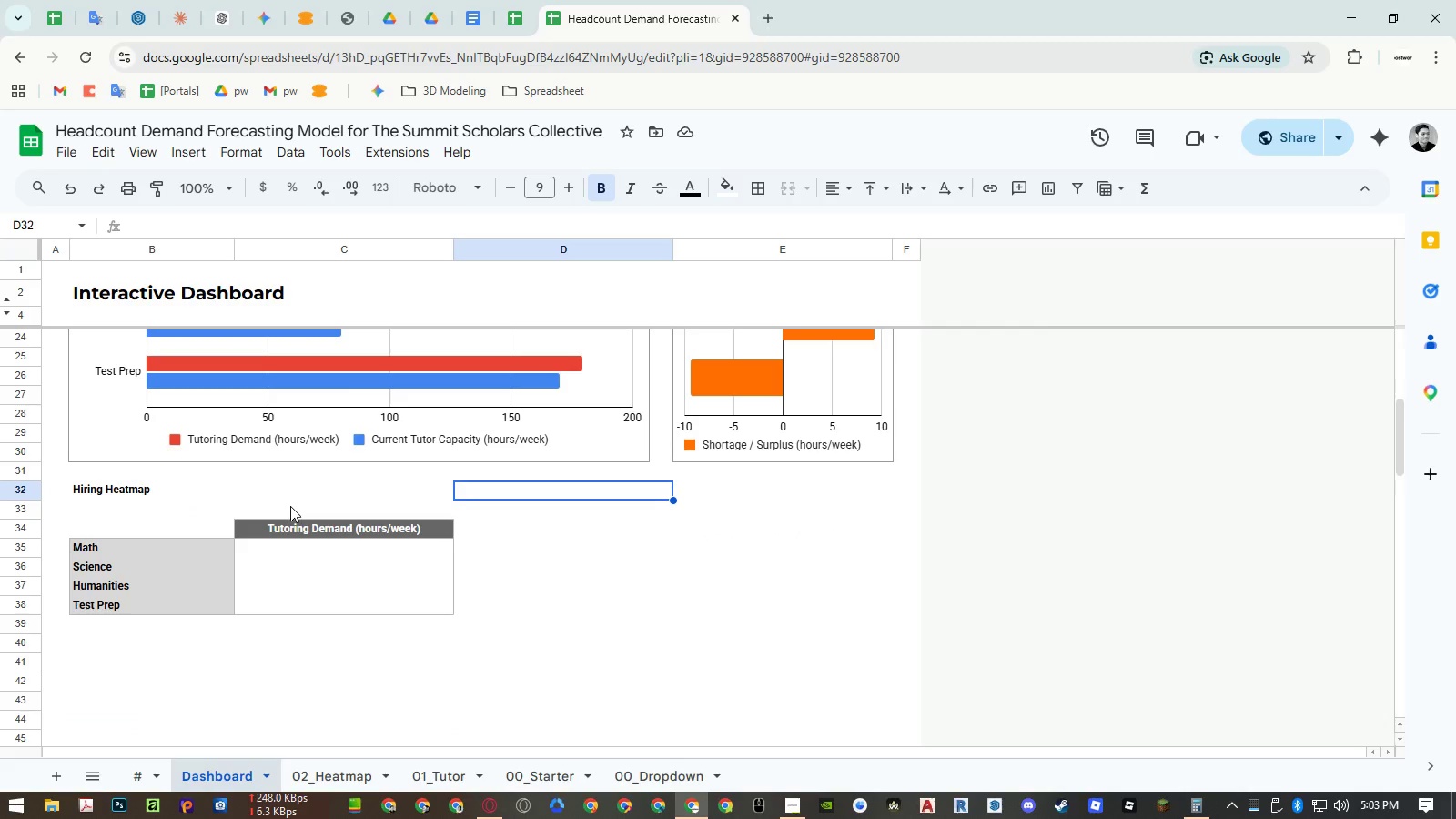 
left_click_drag(start_coordinate=[518, 249], to_coordinate=[171, 253])
 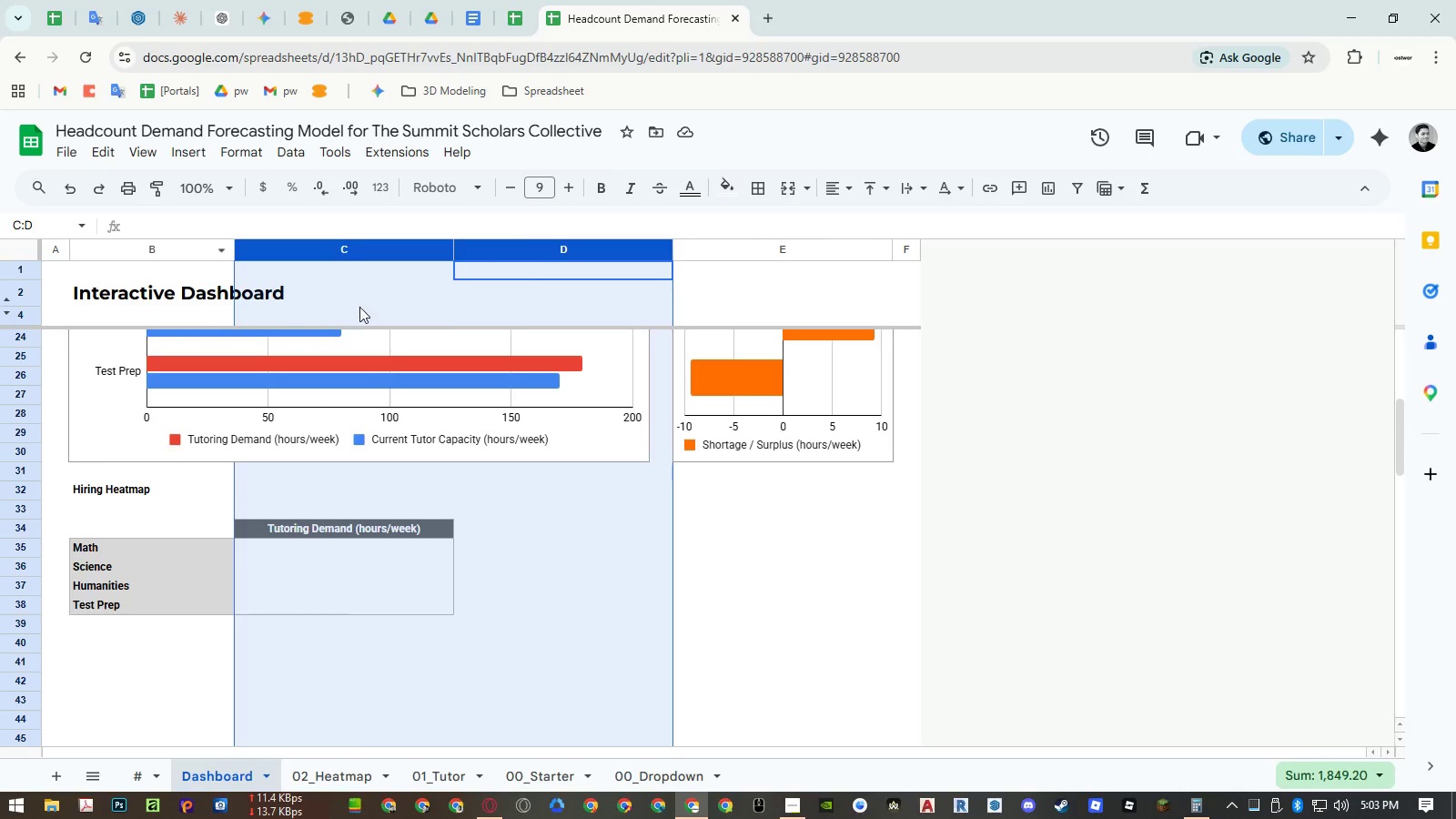 
left_click([364, 308])
 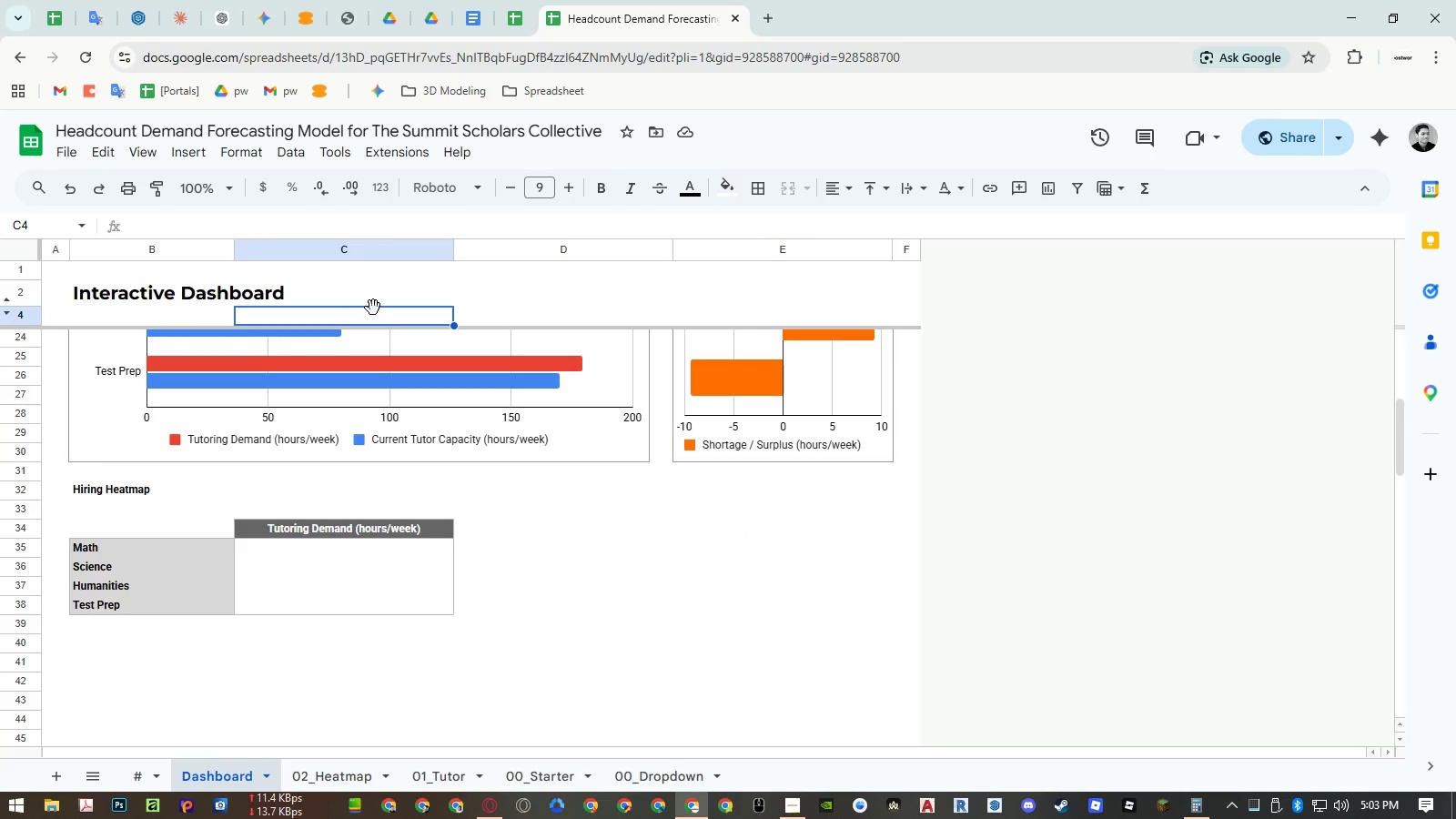 
scroll: coordinate [376, 307], scroll_direction: up, amount: 5.0
 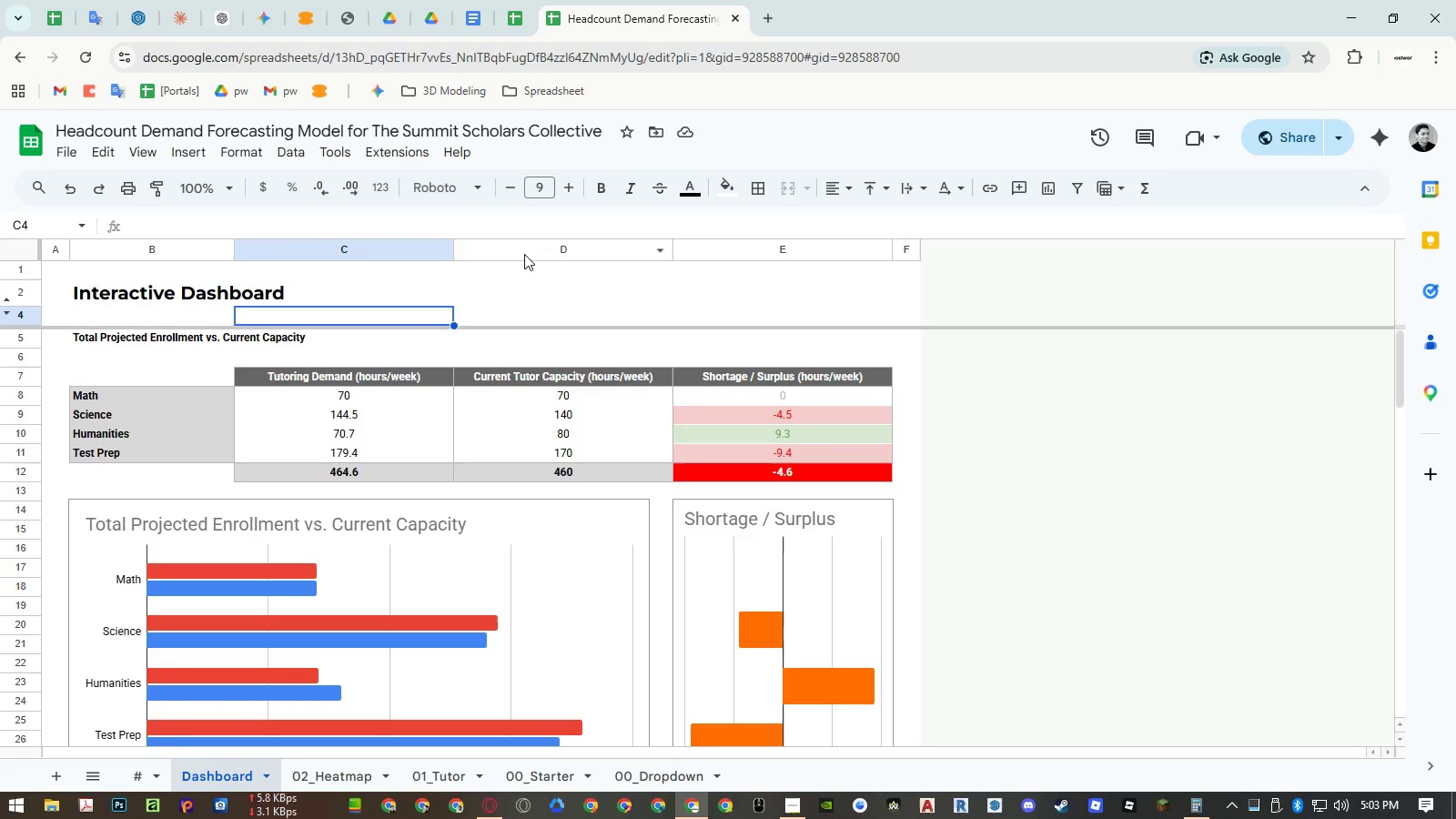 
left_click_drag(start_coordinate=[524, 254], to_coordinate=[194, 255])
 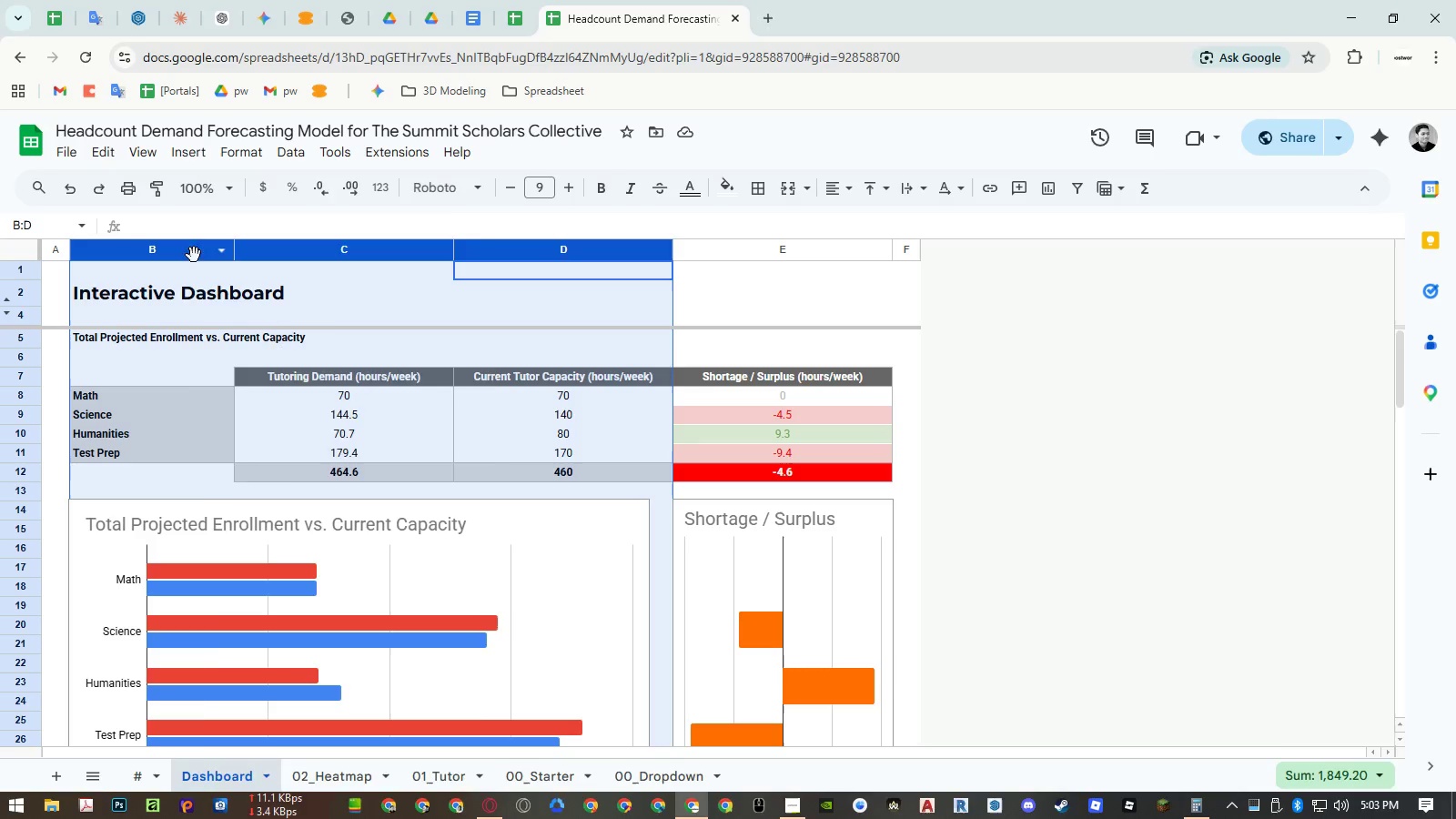 
right_click([194, 255])
 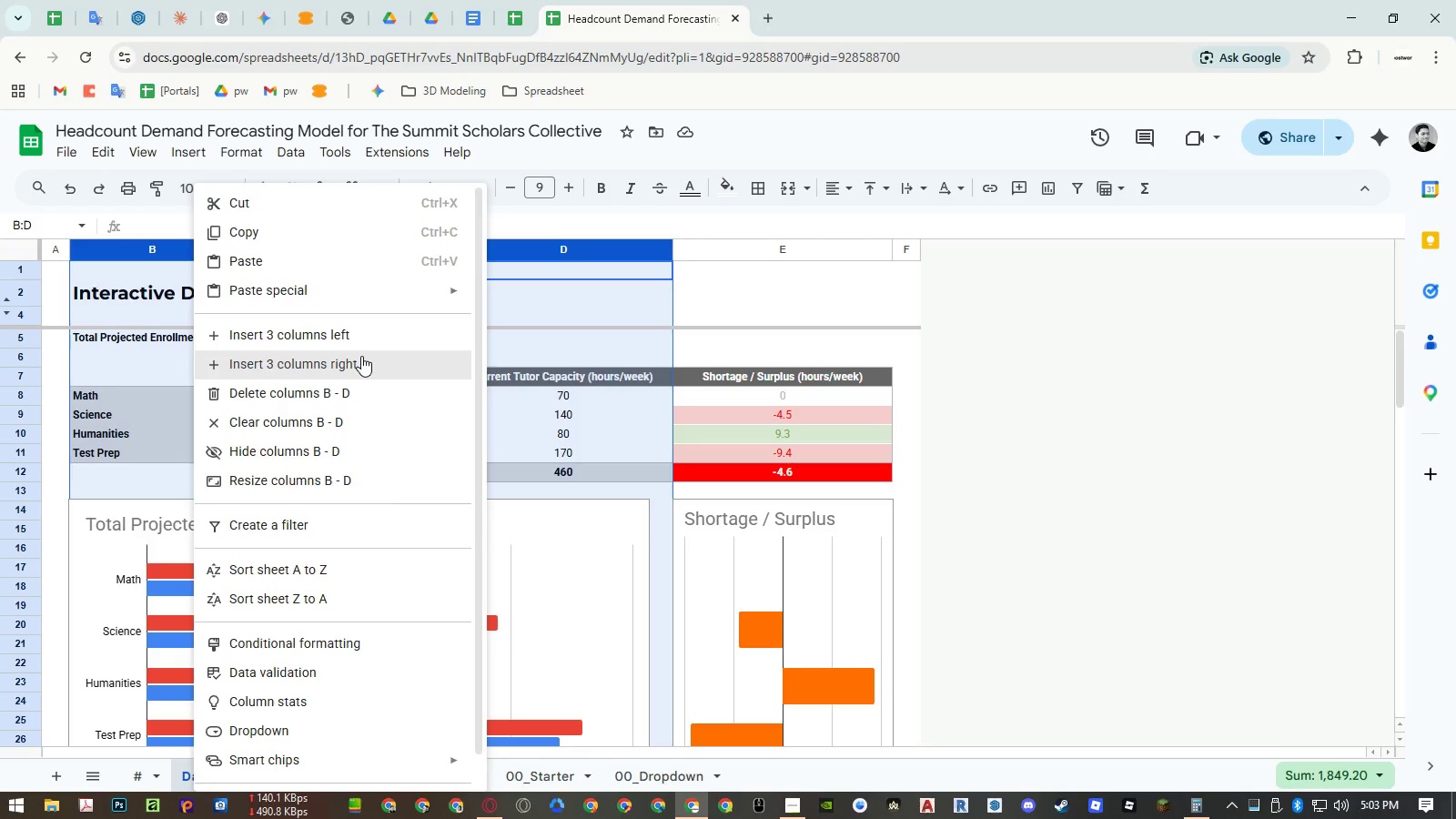 
left_click([361, 356])
 